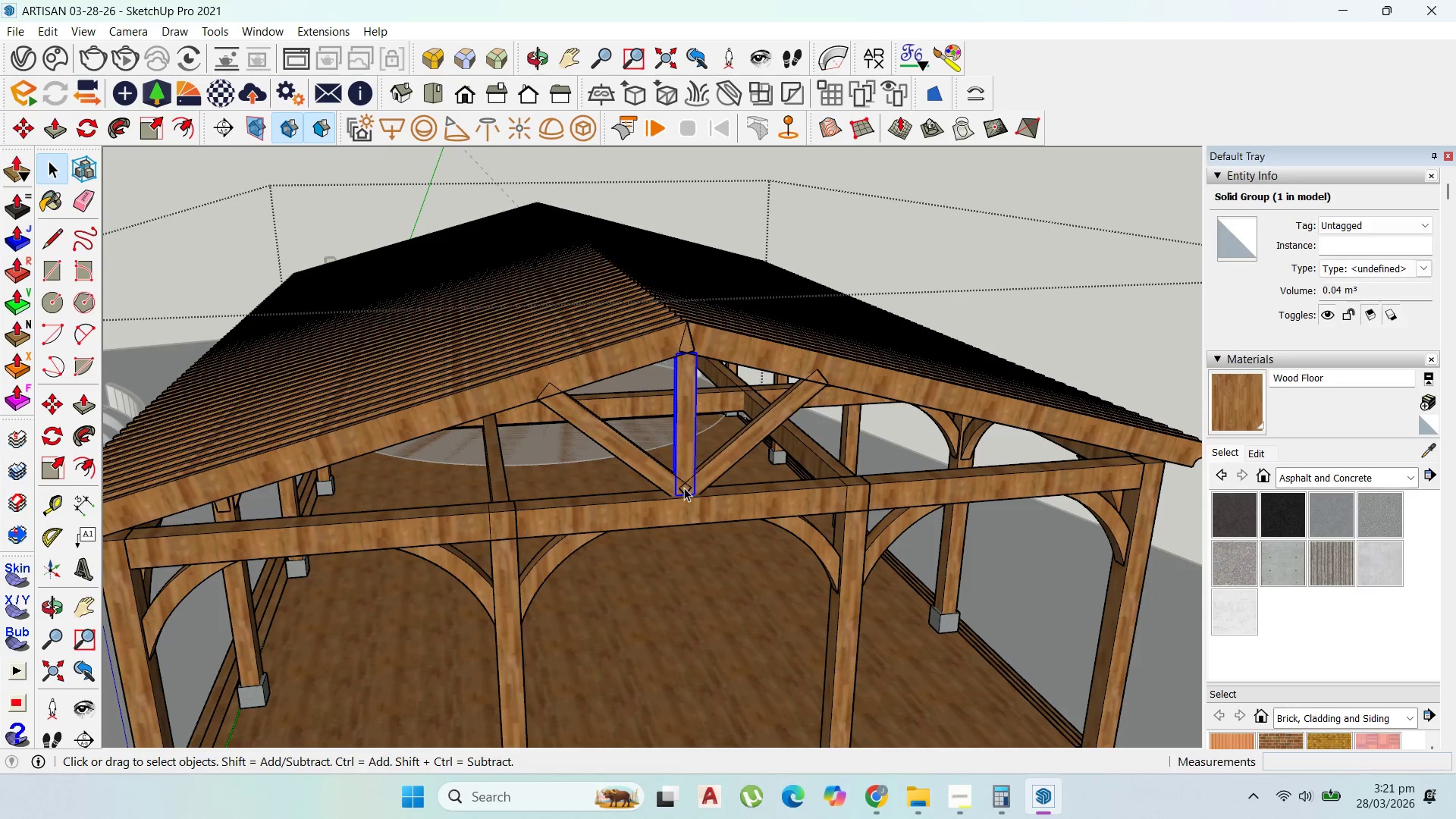 
key(Control+V)
 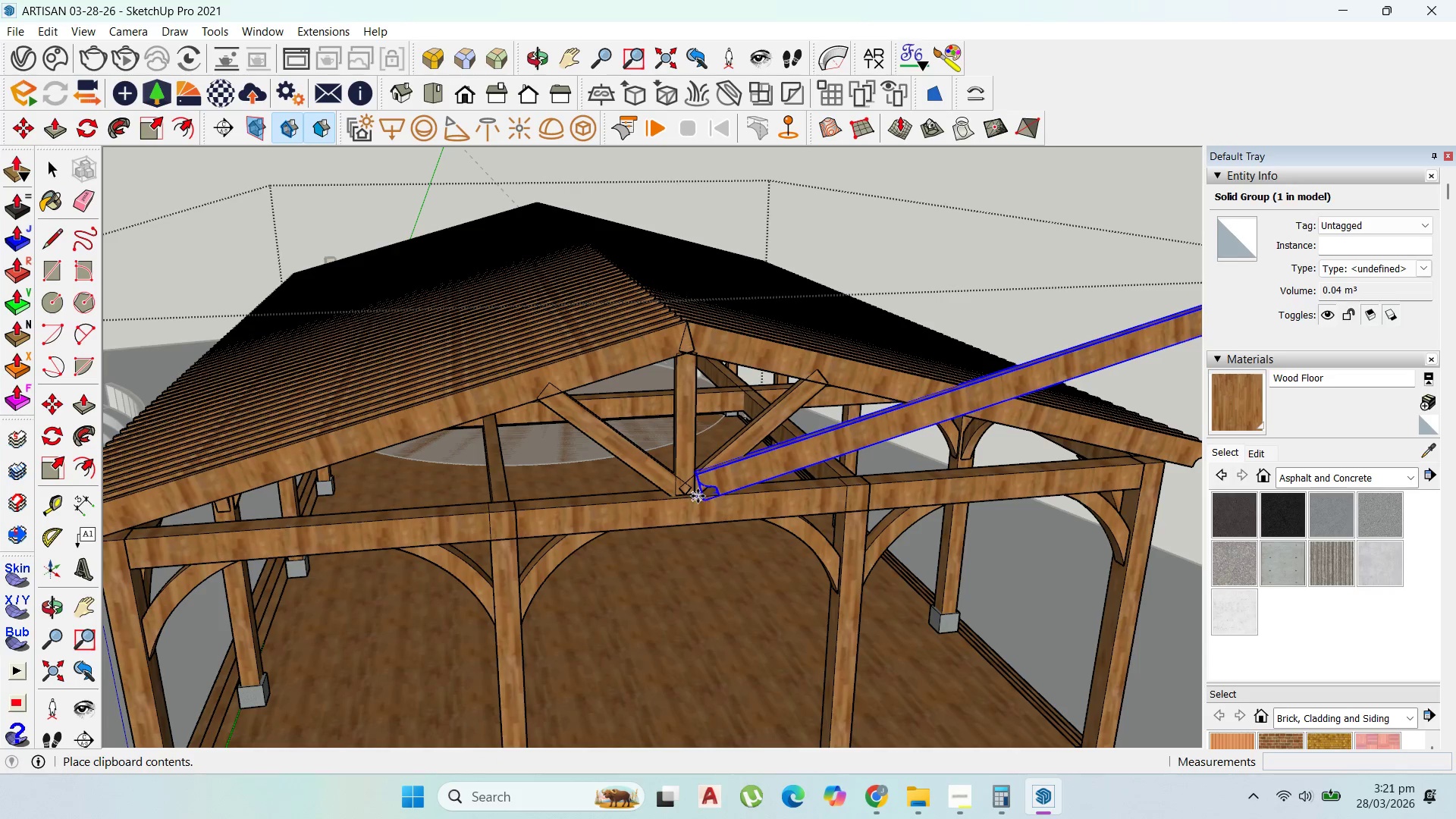 
left_click([698, 496])
 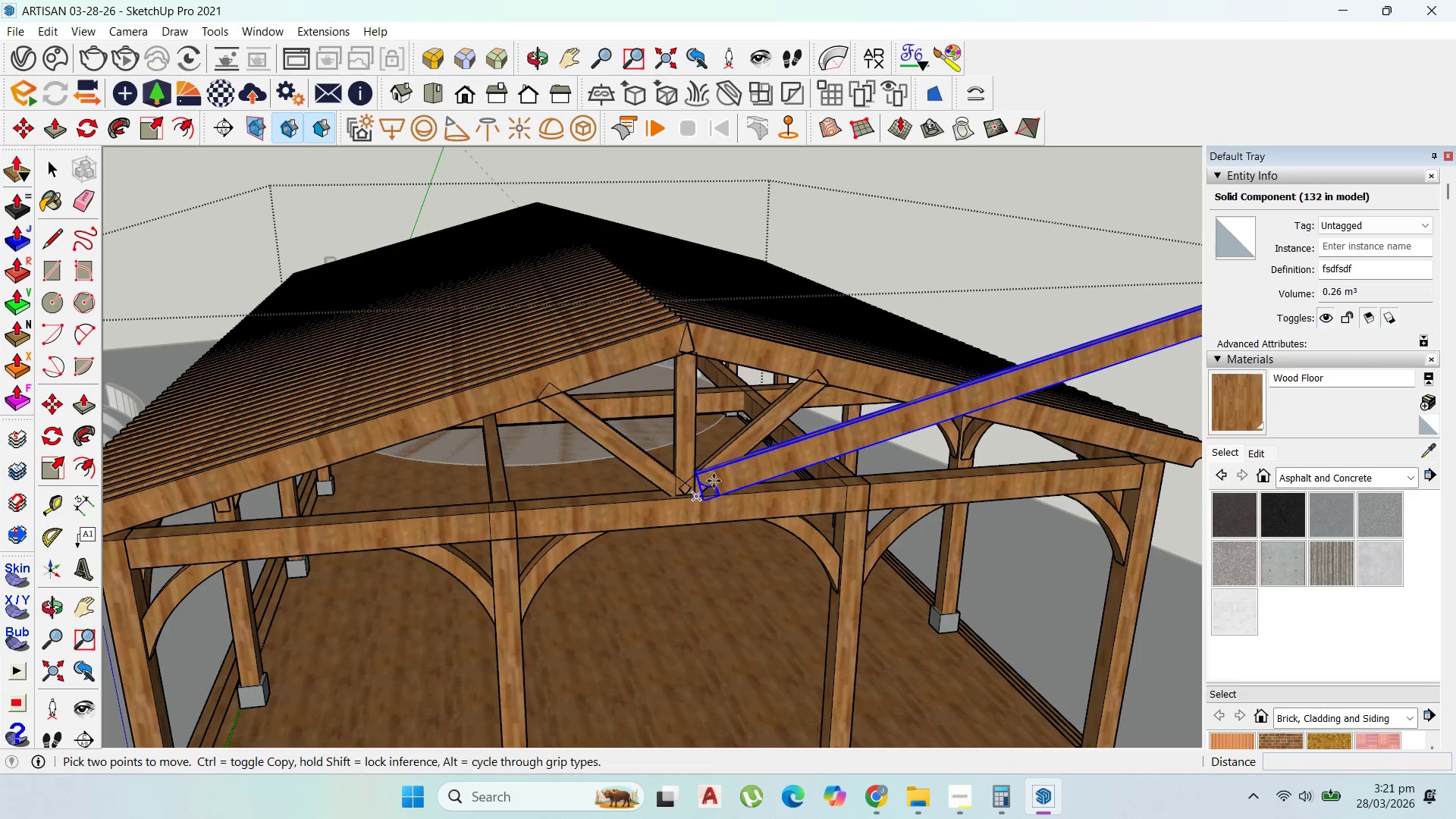 
scroll: coordinate [737, 455], scroll_direction: up, amount: 7.0
 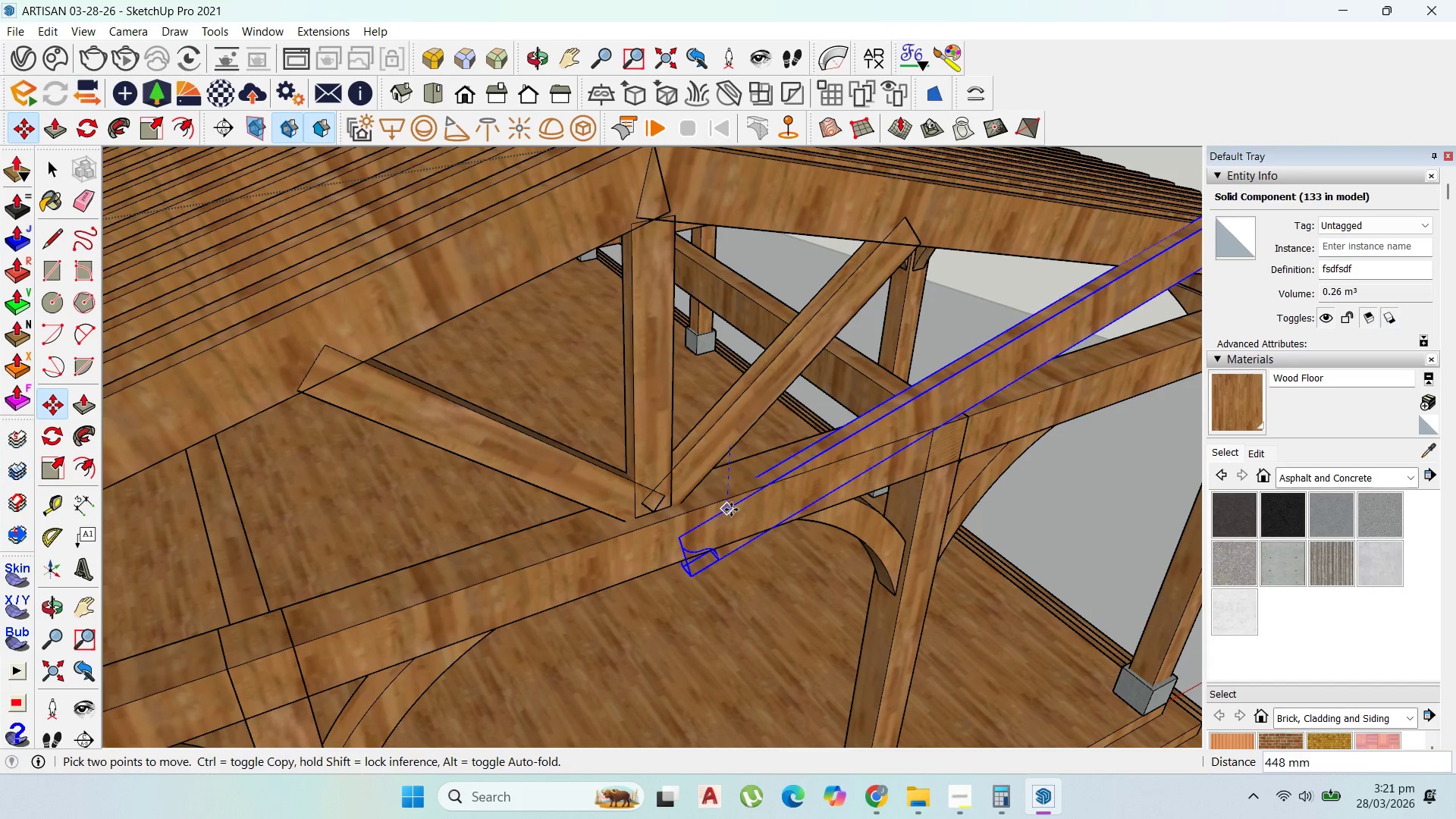 
left_click([713, 504])
 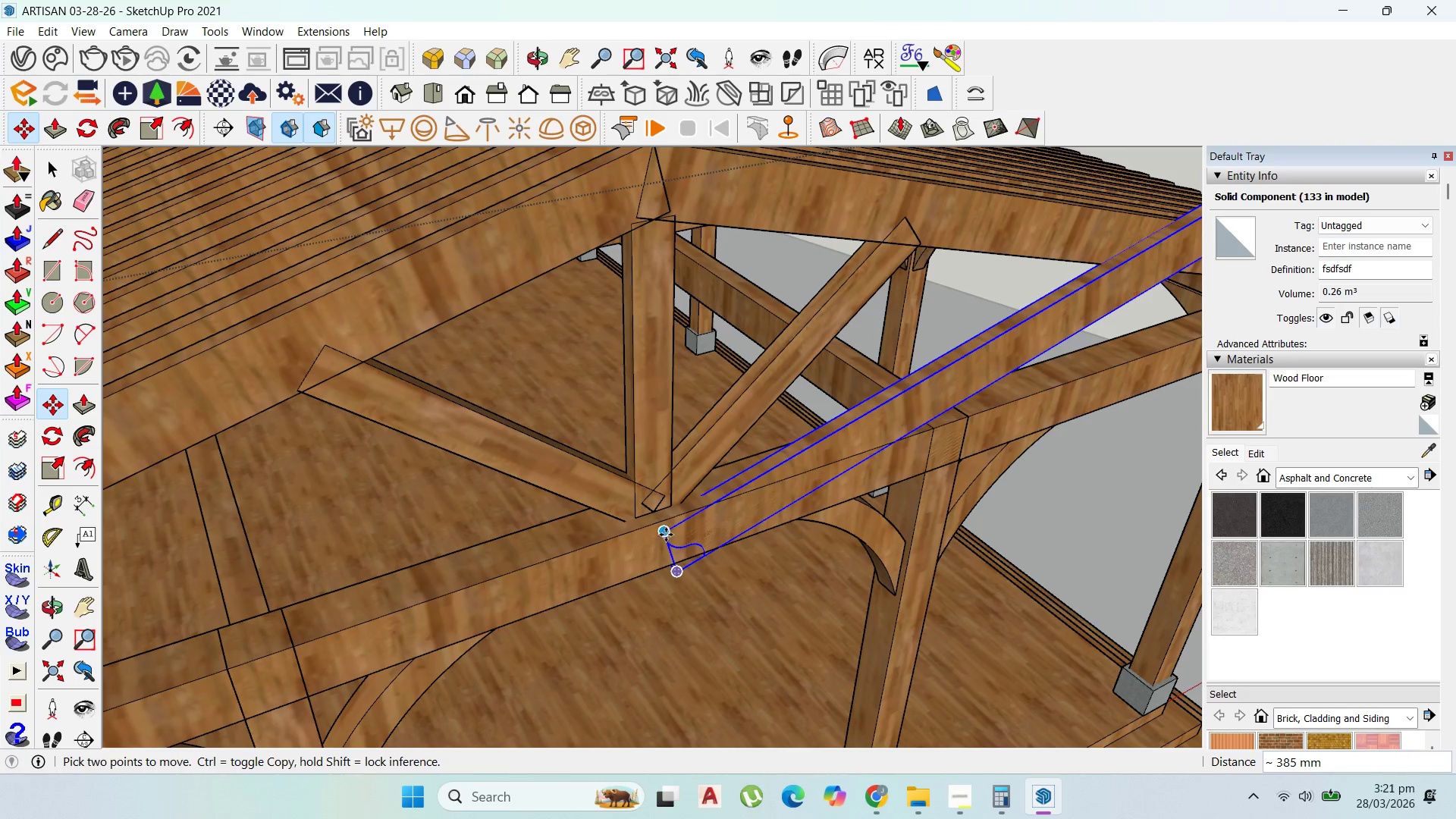 
left_click([666, 535])
 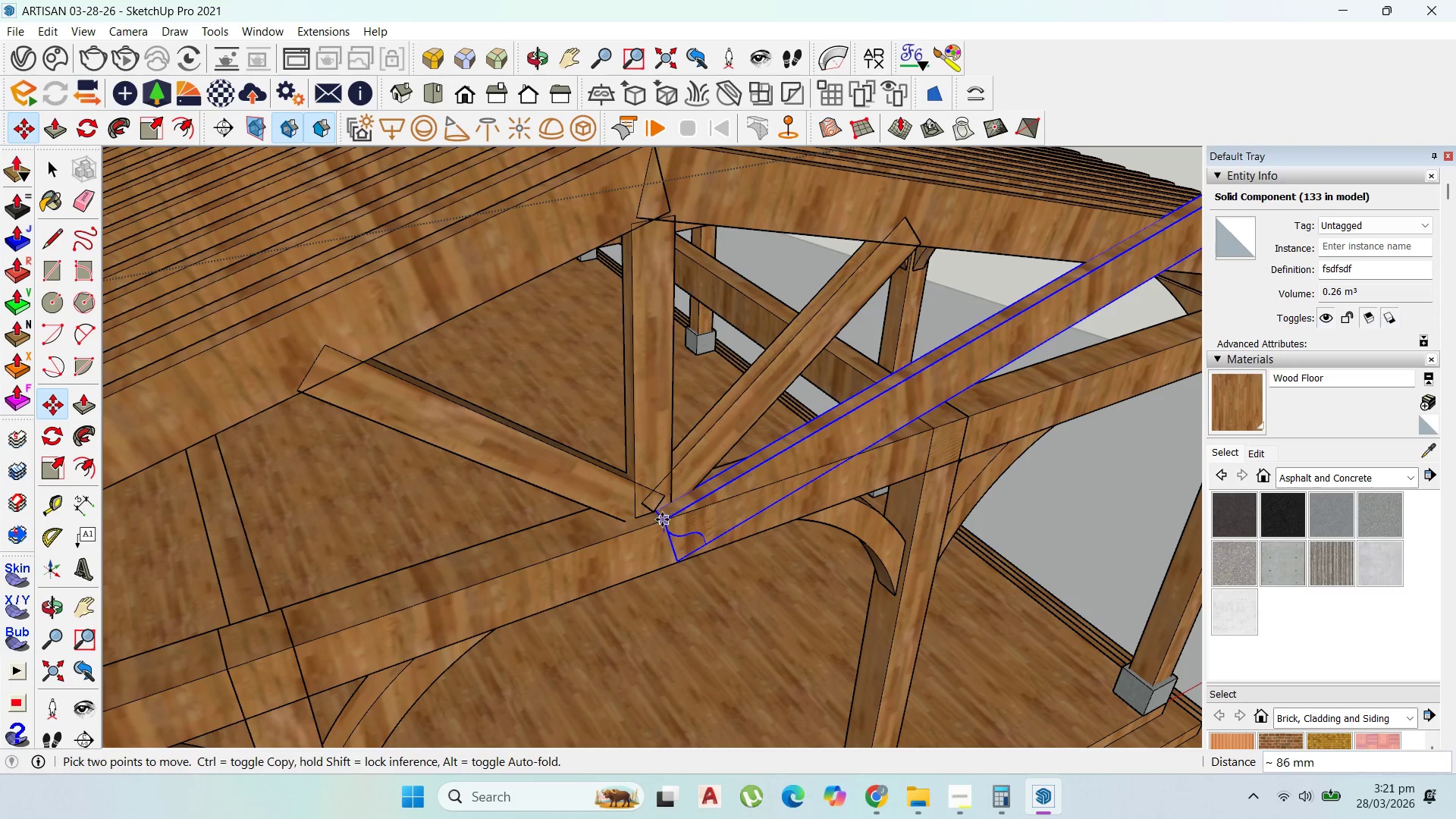 
left_click([662, 519])
 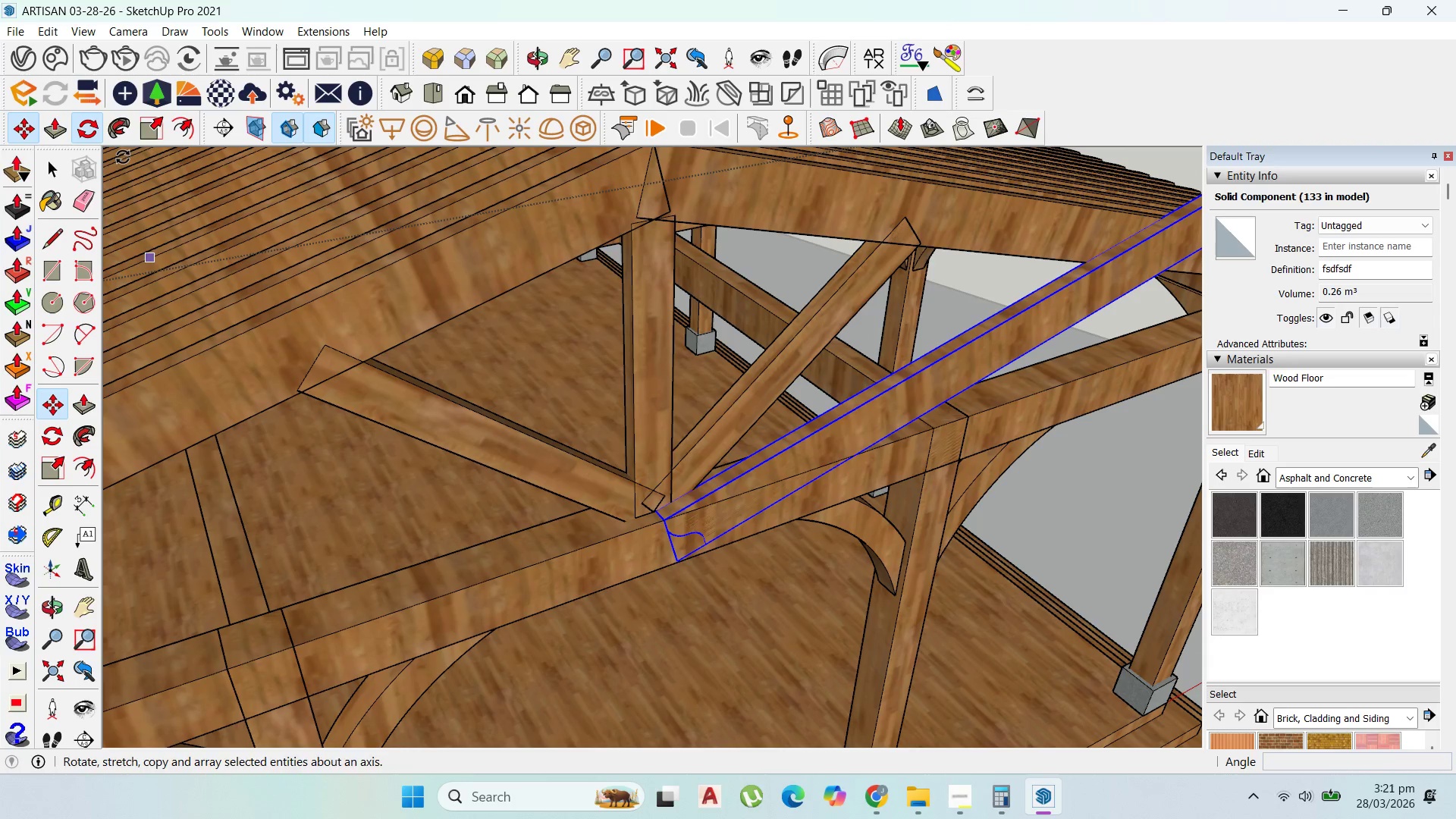 
left_click([608, 521])
 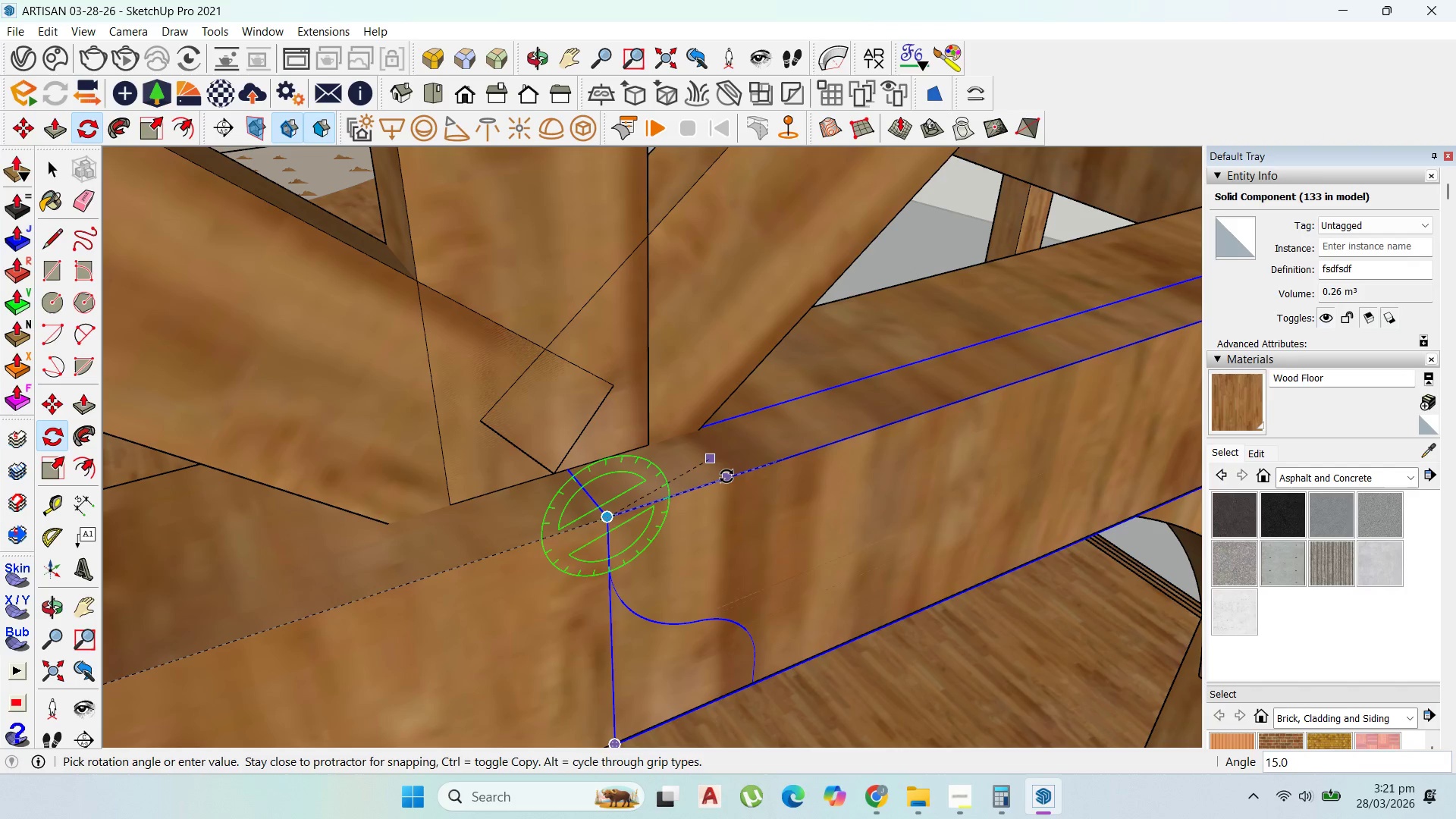 
scroll: coordinate [612, 524], scroll_direction: up, amount: 16.0
 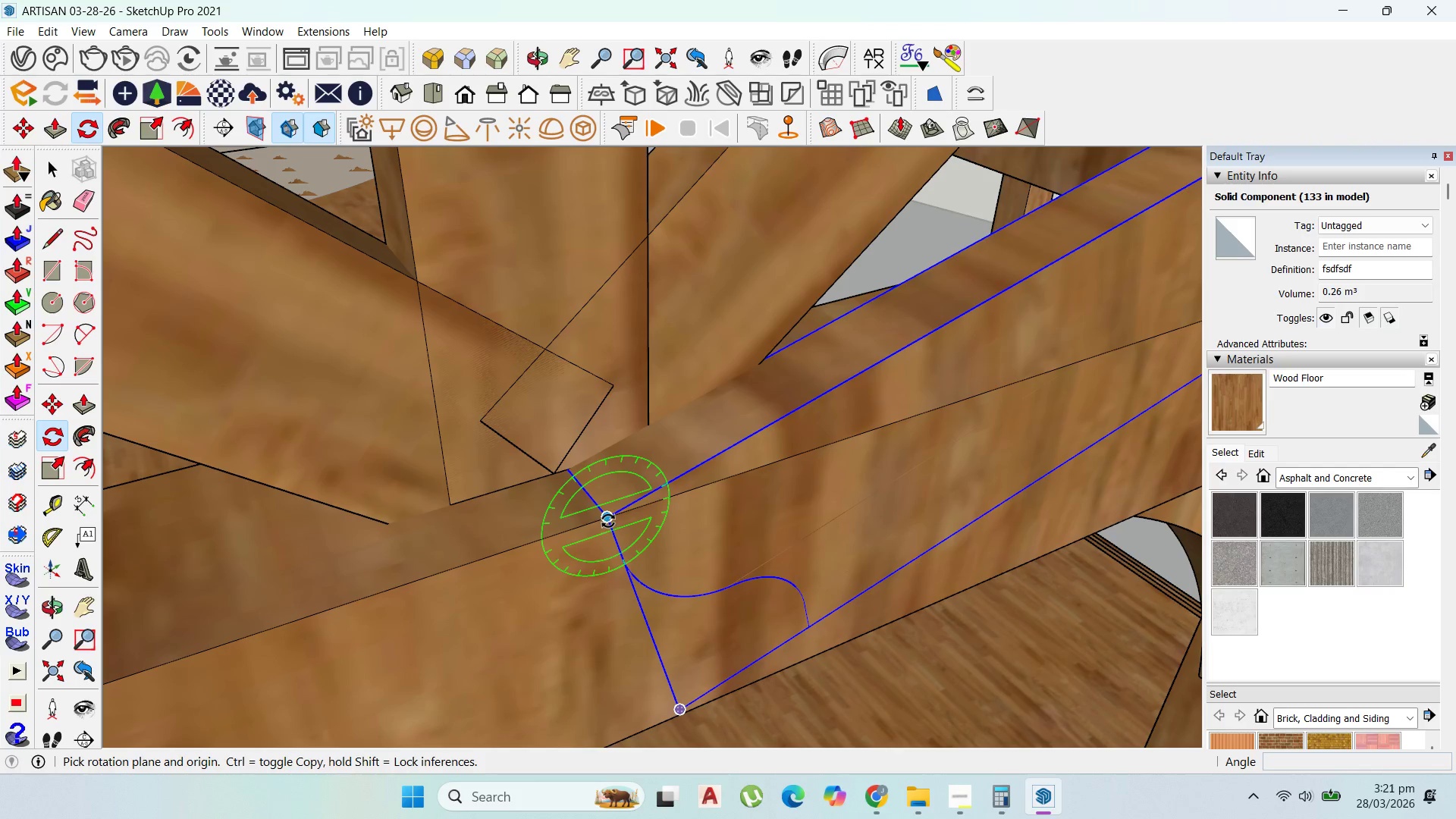 
left_click([727, 476])
 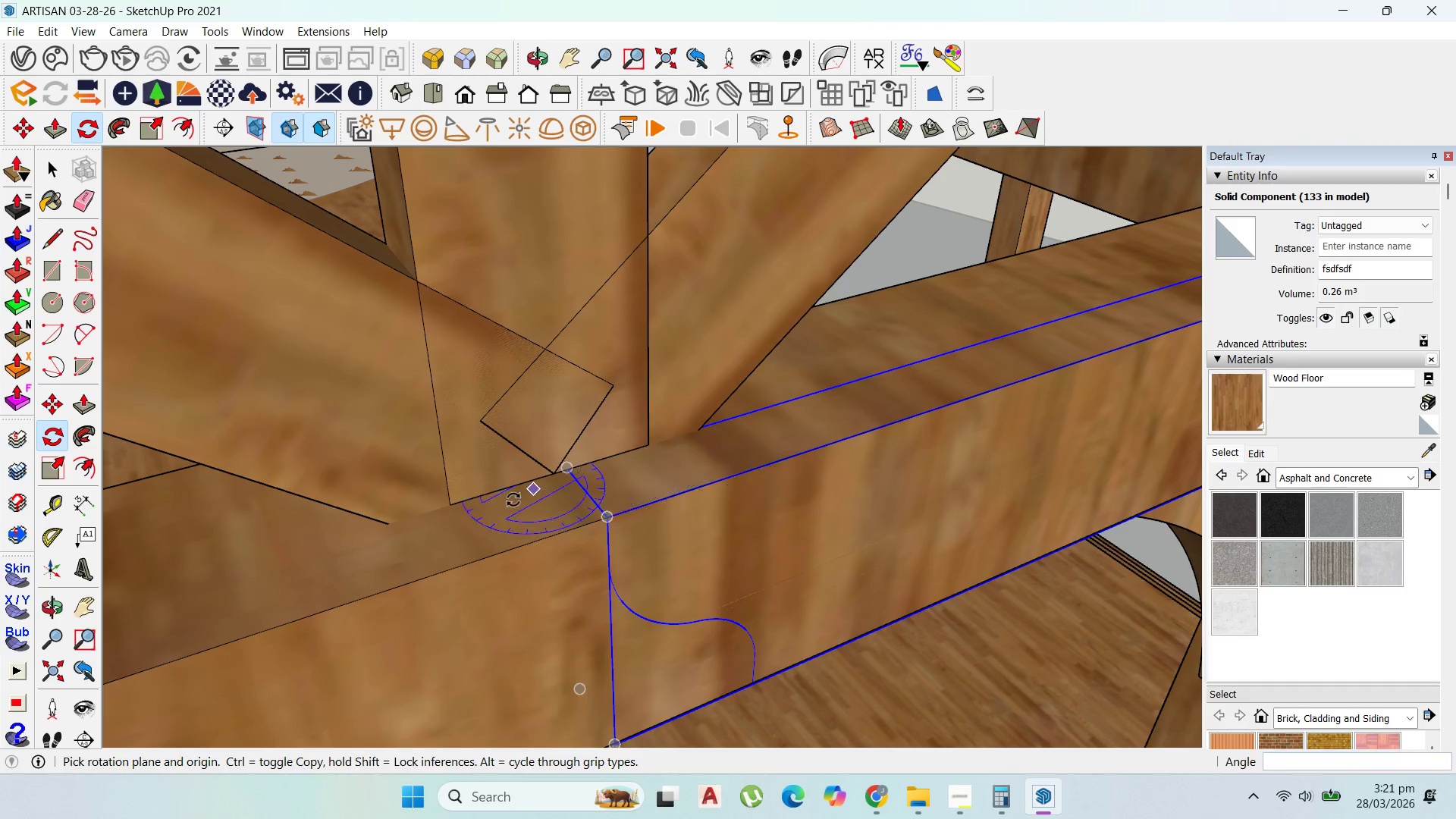 
scroll: coordinate [617, 562], scroll_direction: down, amount: 31.0
 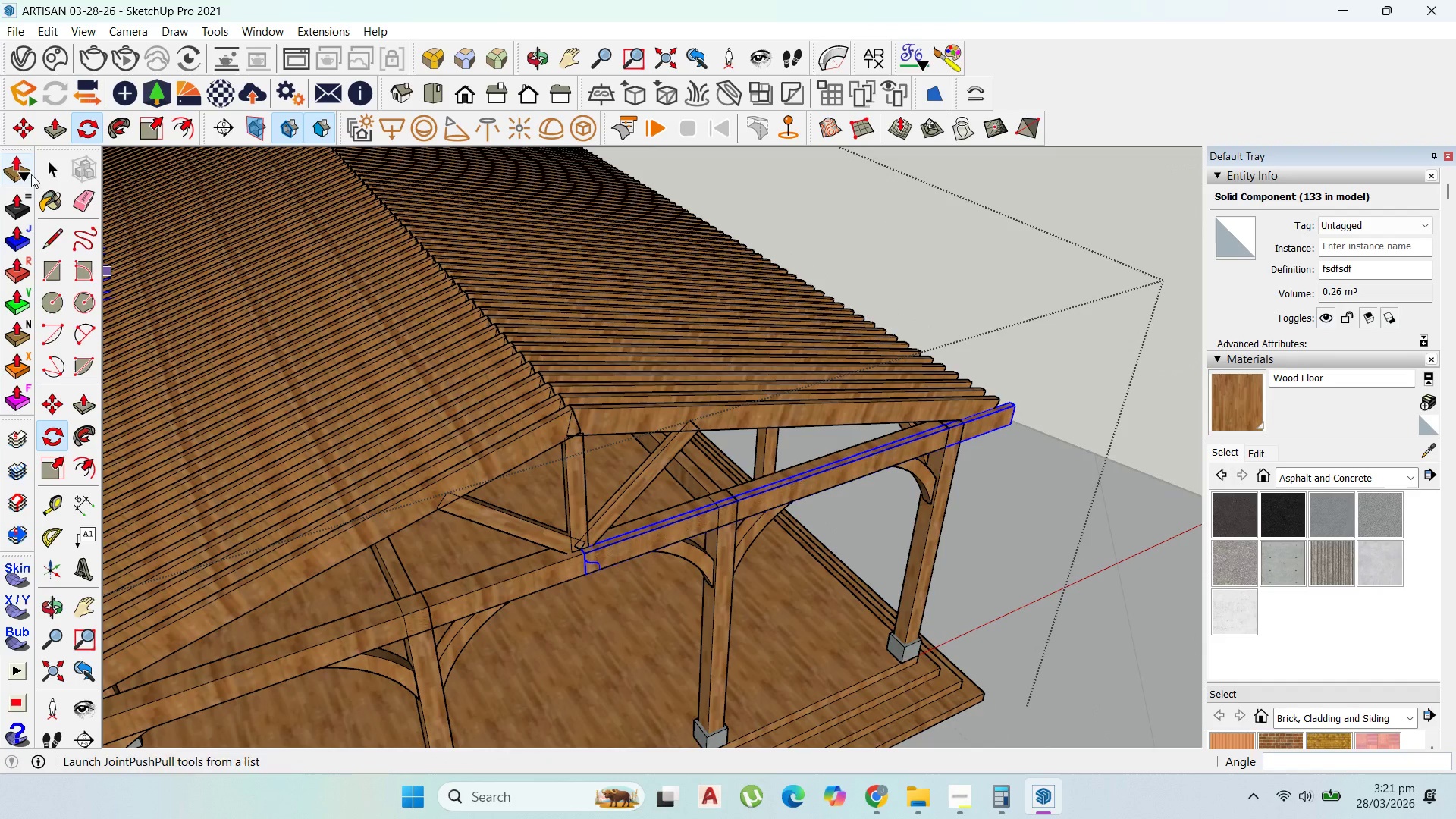 
left_click([57, 162])
 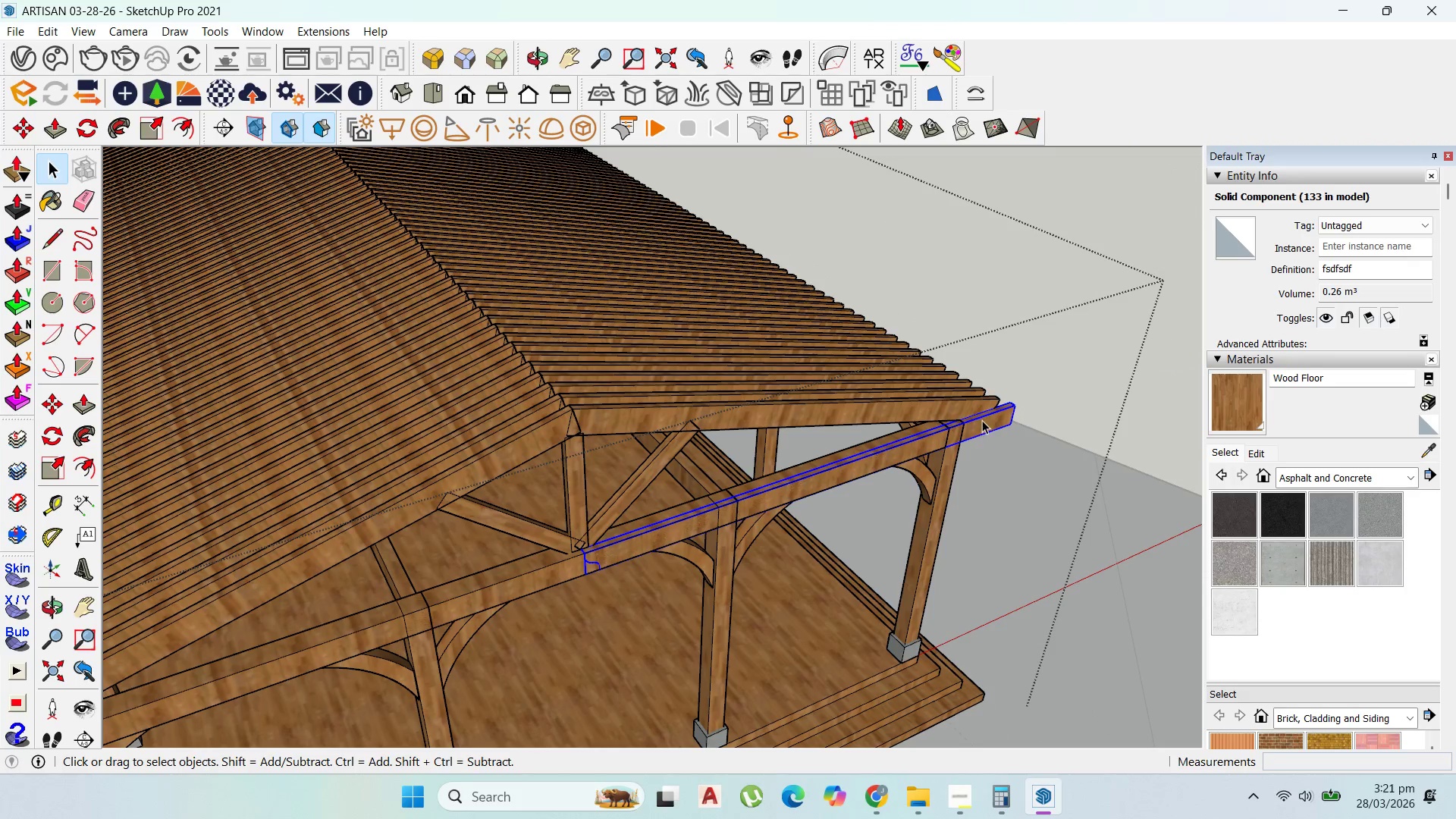 
right_click([988, 423])
 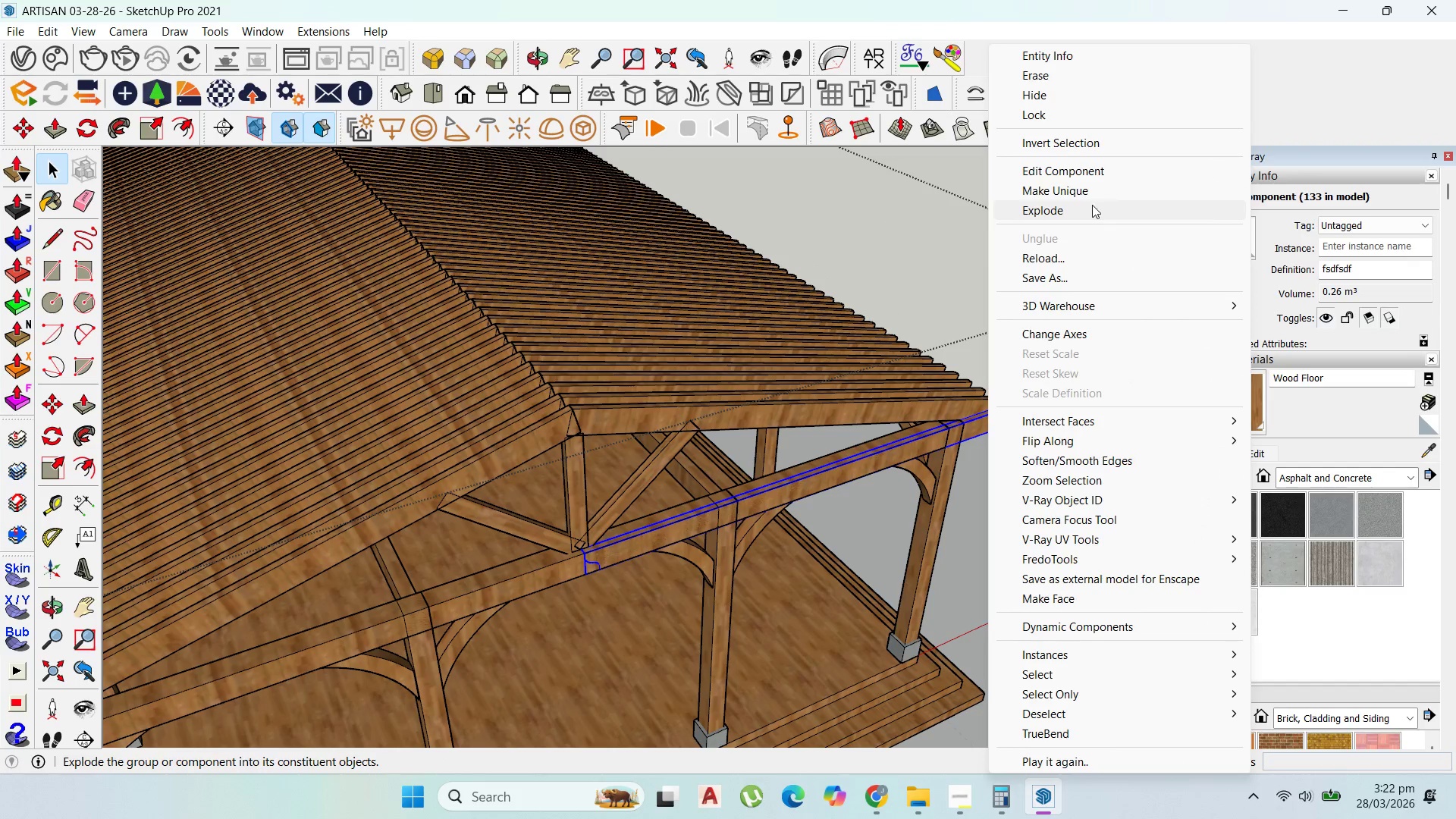 
left_click([1094, 194])
 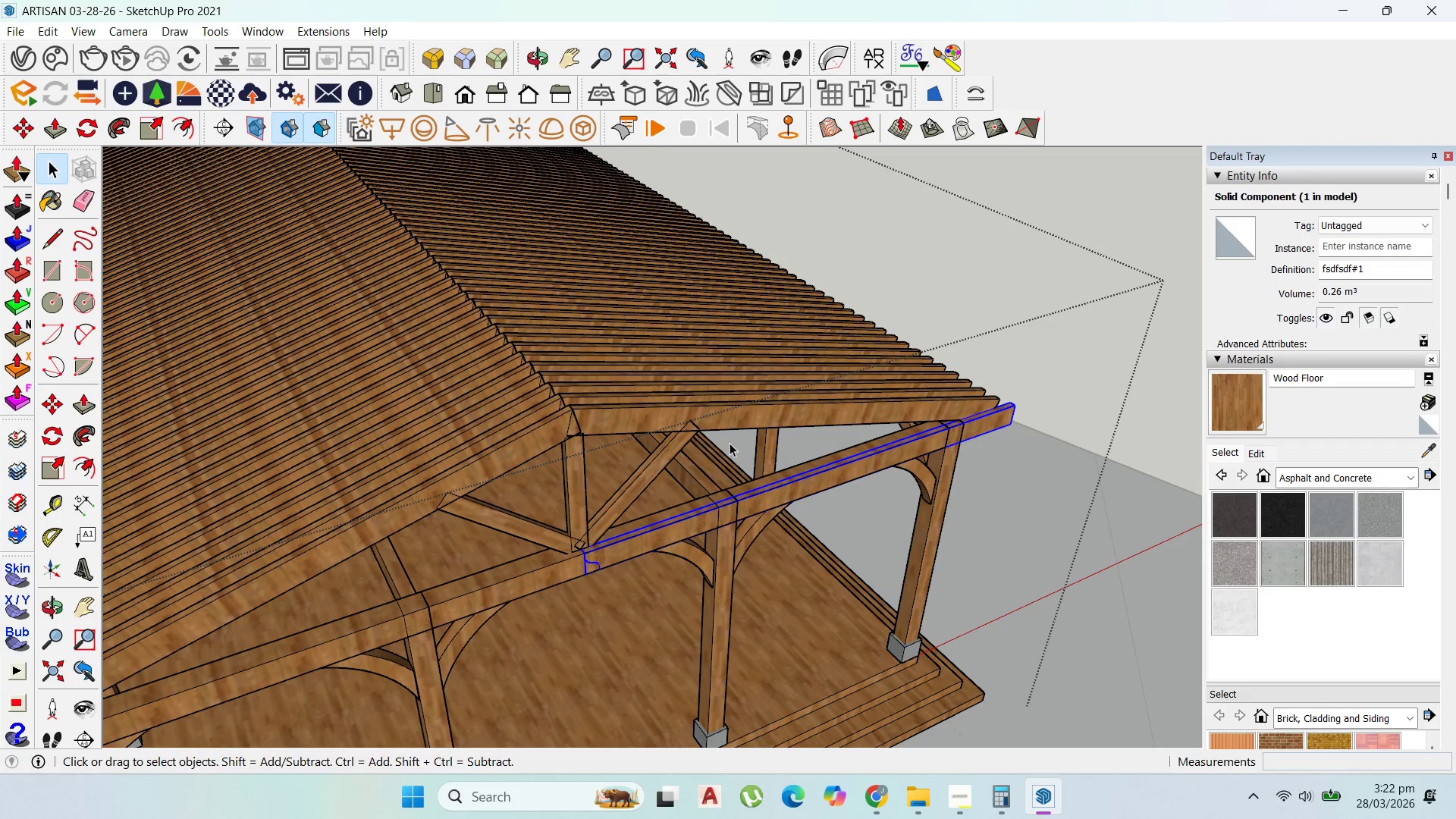 
double_click([564, 554])
 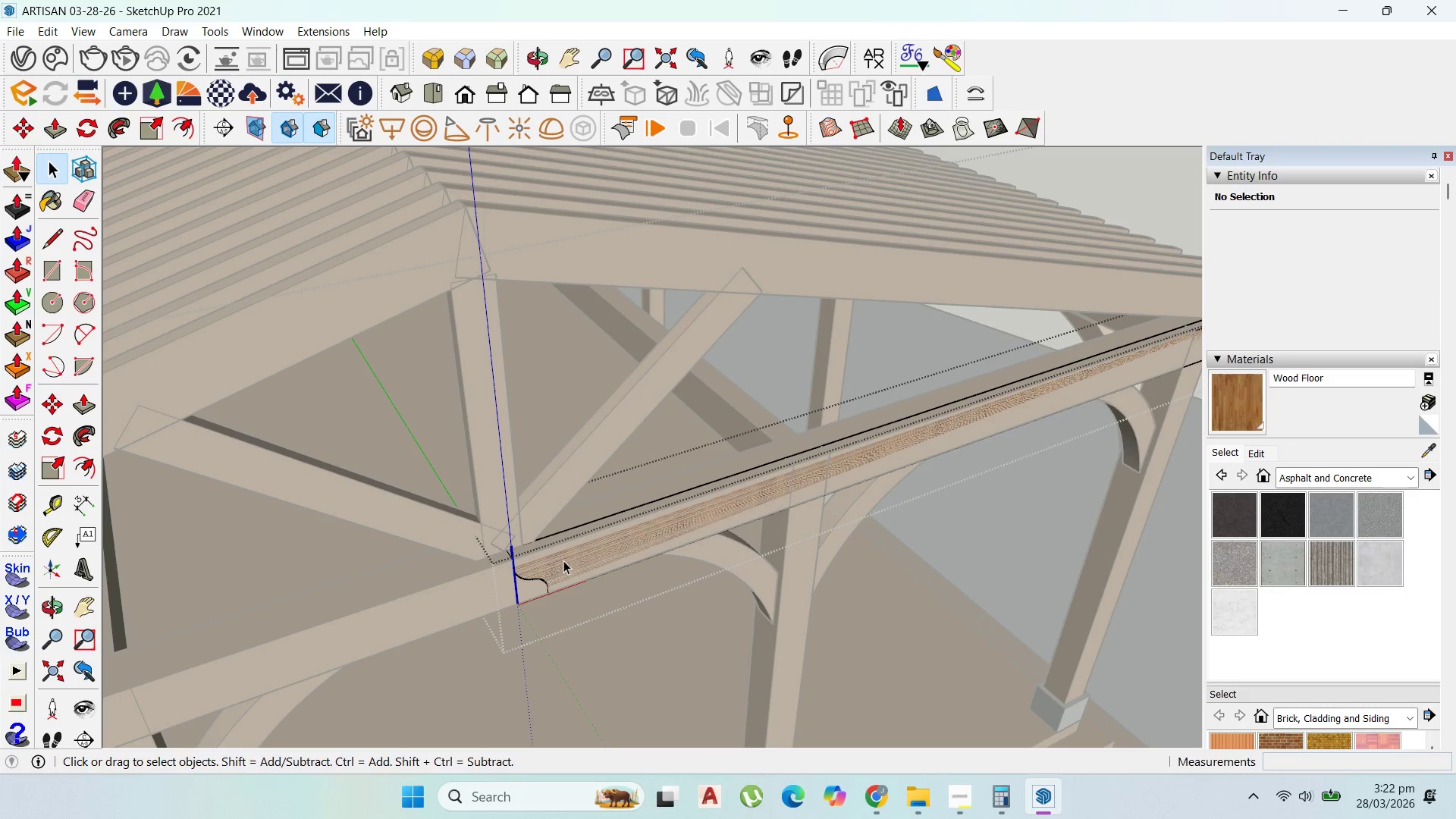 
scroll: coordinate [564, 554], scroll_direction: up, amount: 7.0
 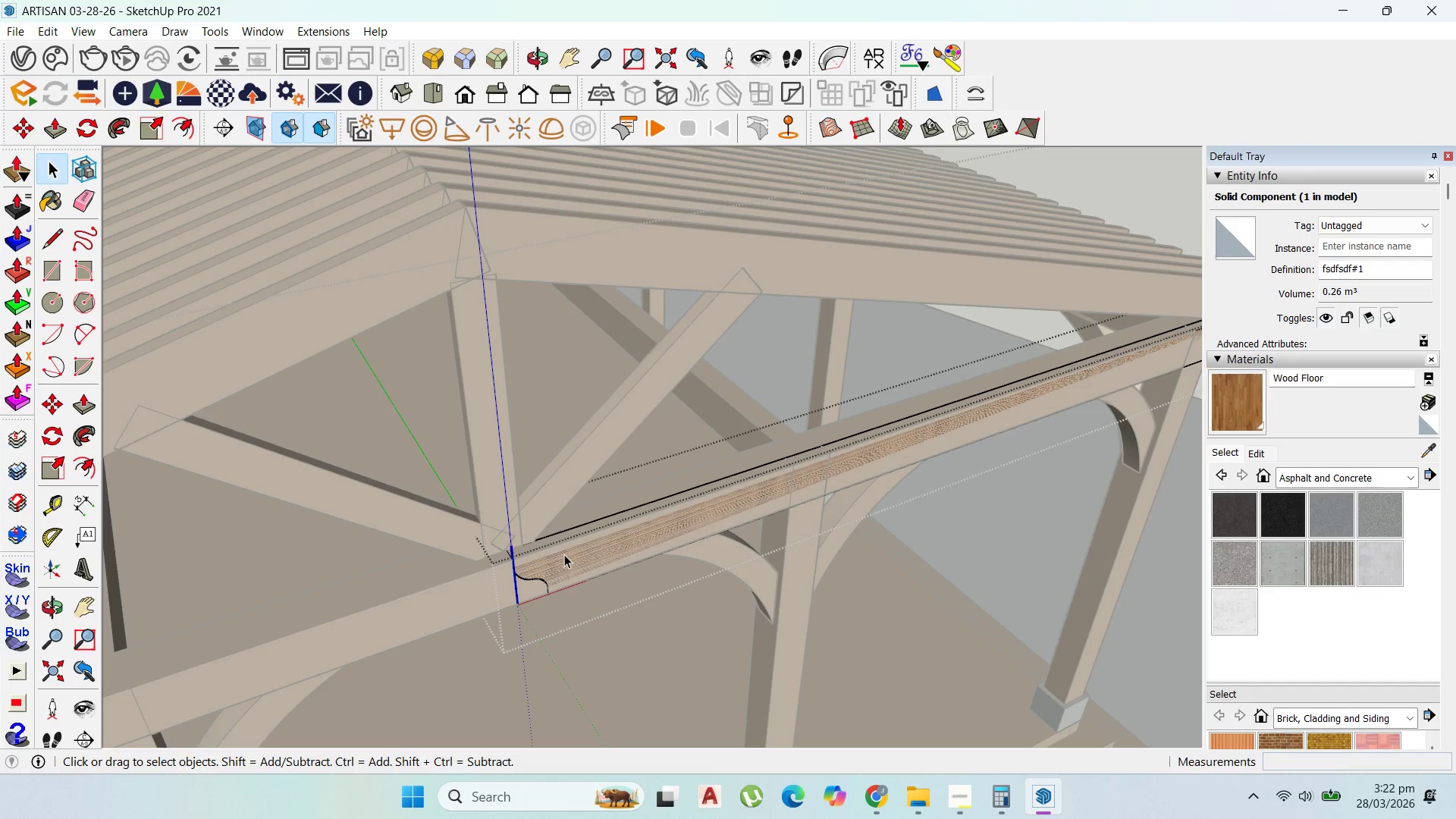 
key(P)
 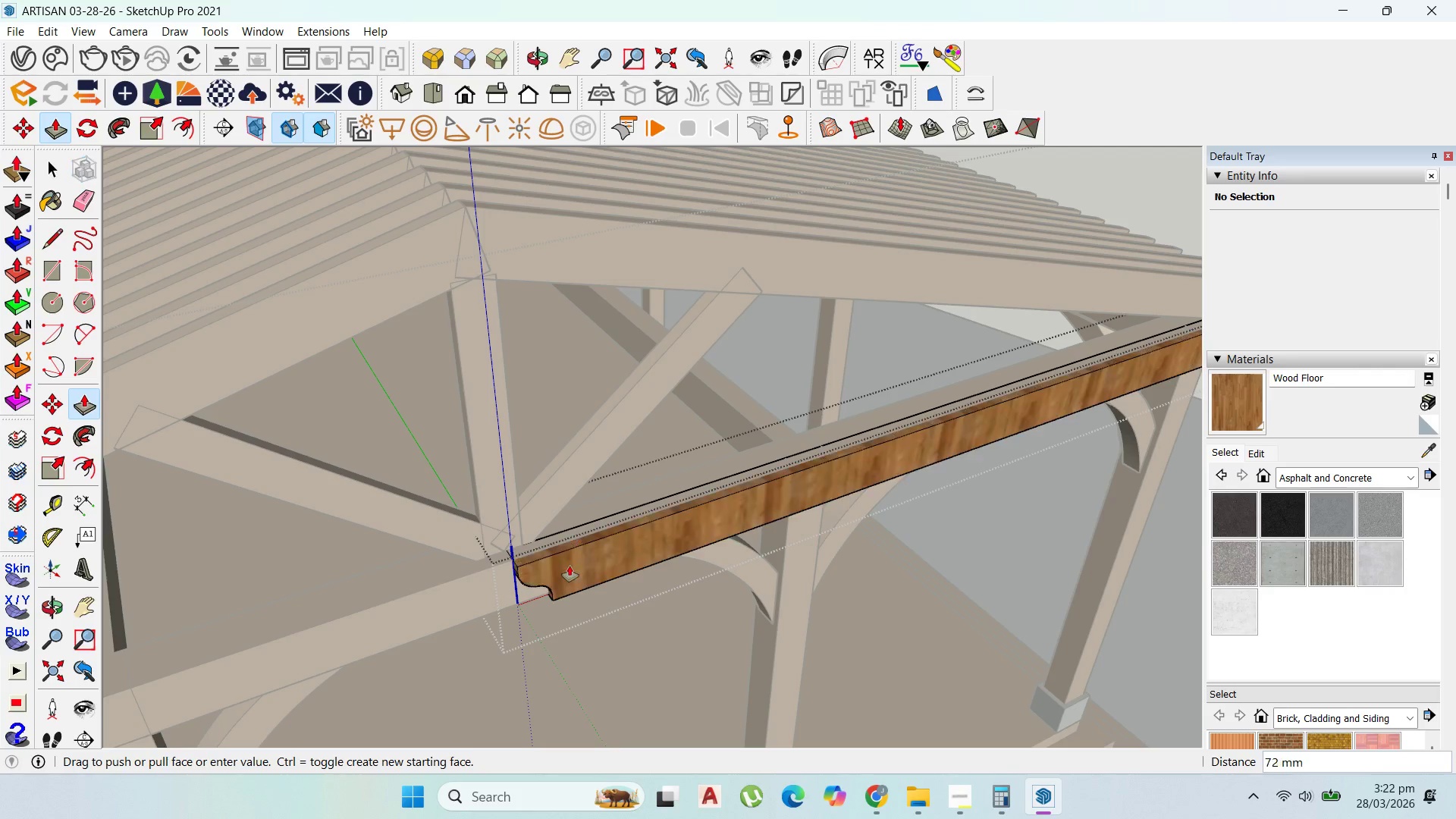 
left_click_drag(start_coordinate=[563, 560], to_coordinate=[572, 566])
 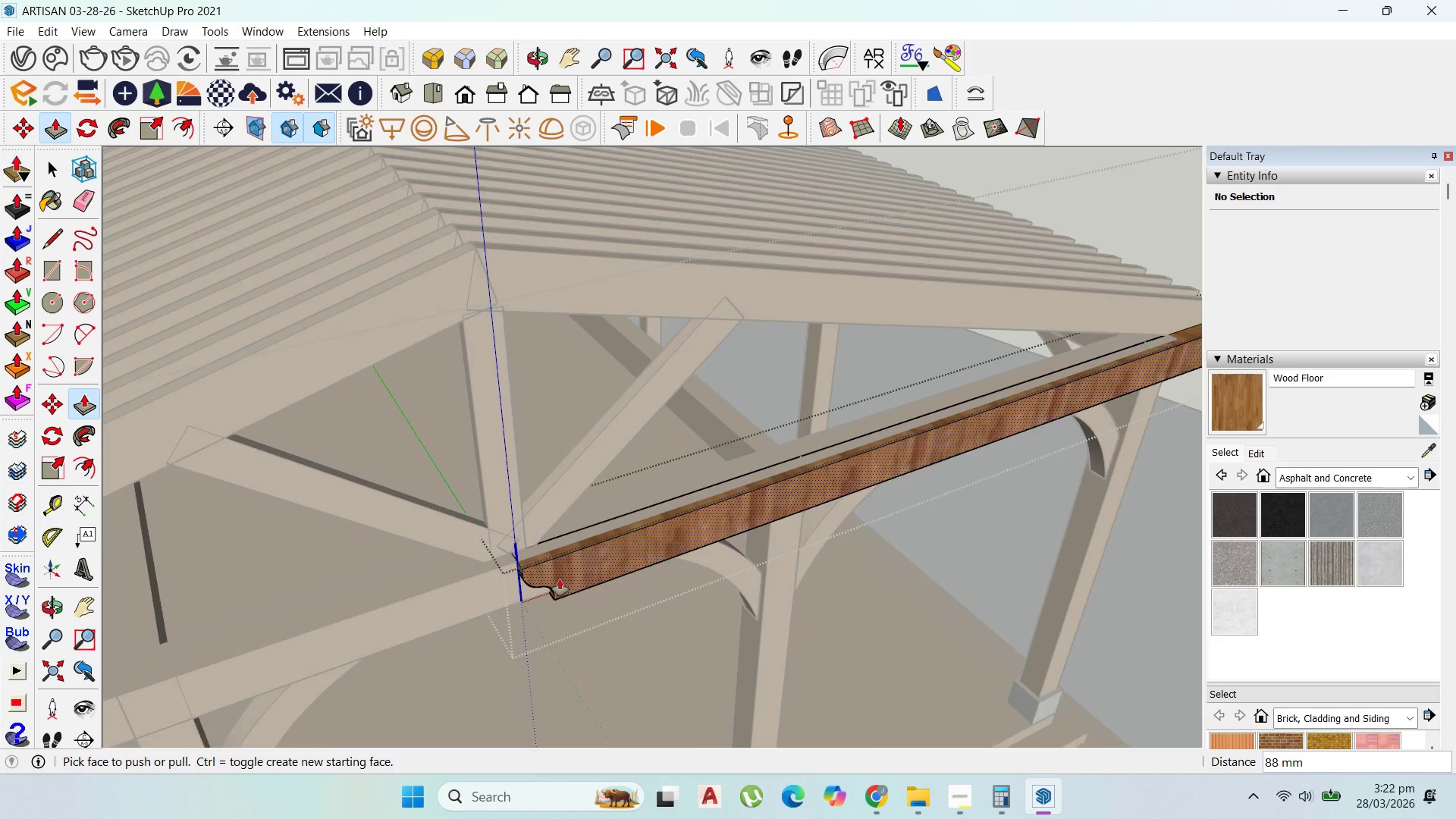 
scroll: coordinate [536, 582], scroll_direction: down, amount: 10.0
 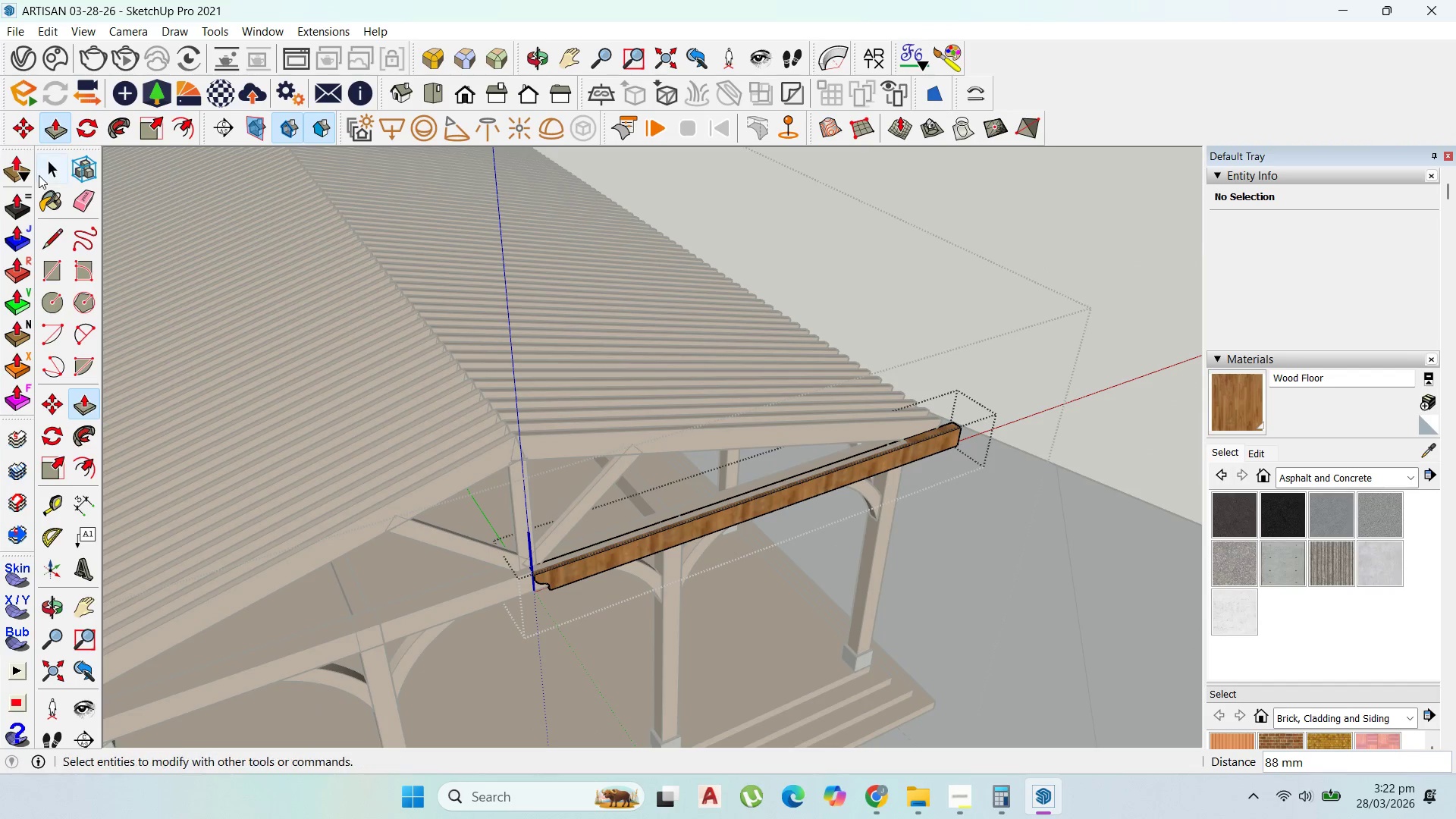 
left_click([40, 175])
 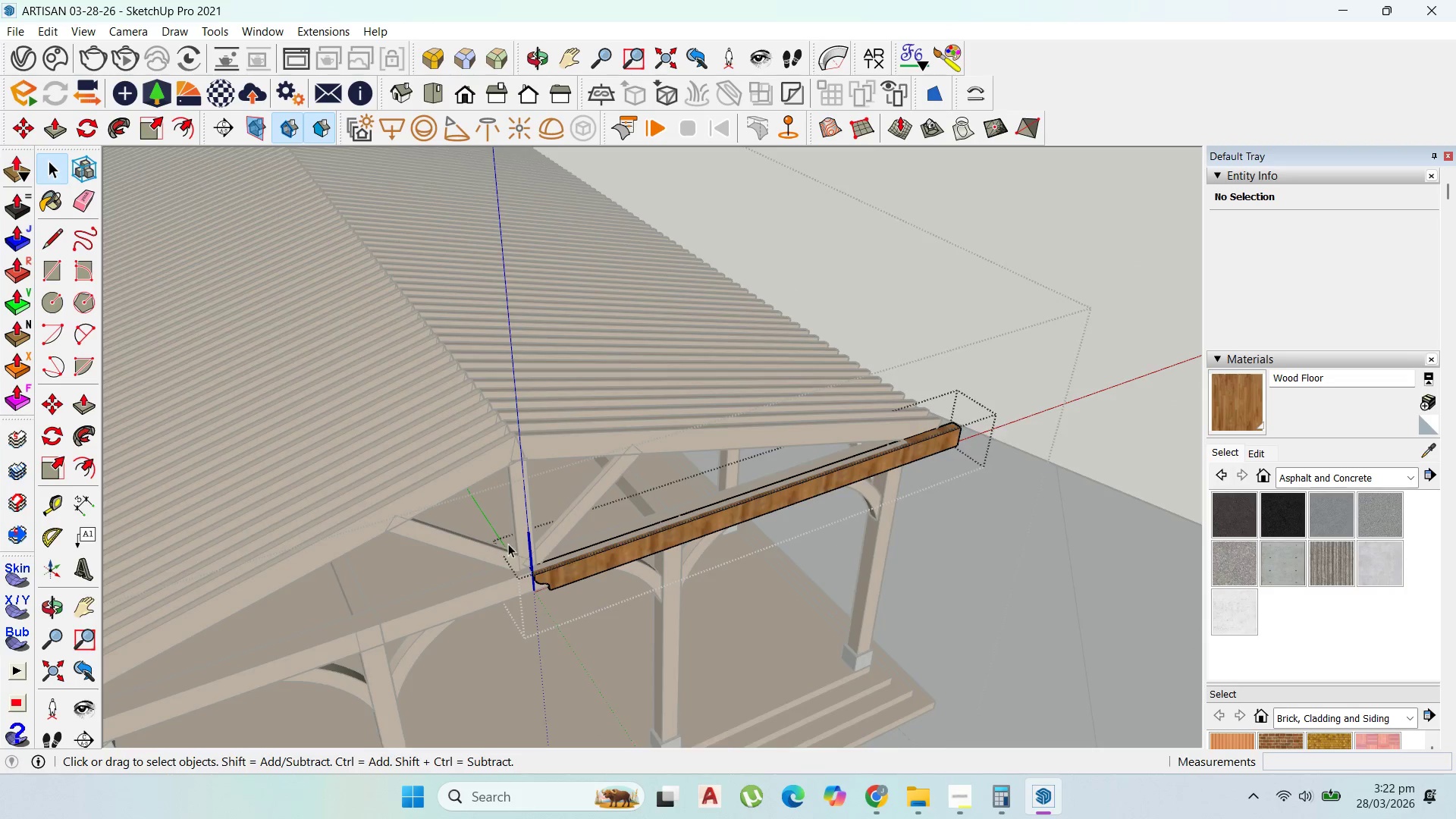 
key(Escape)
 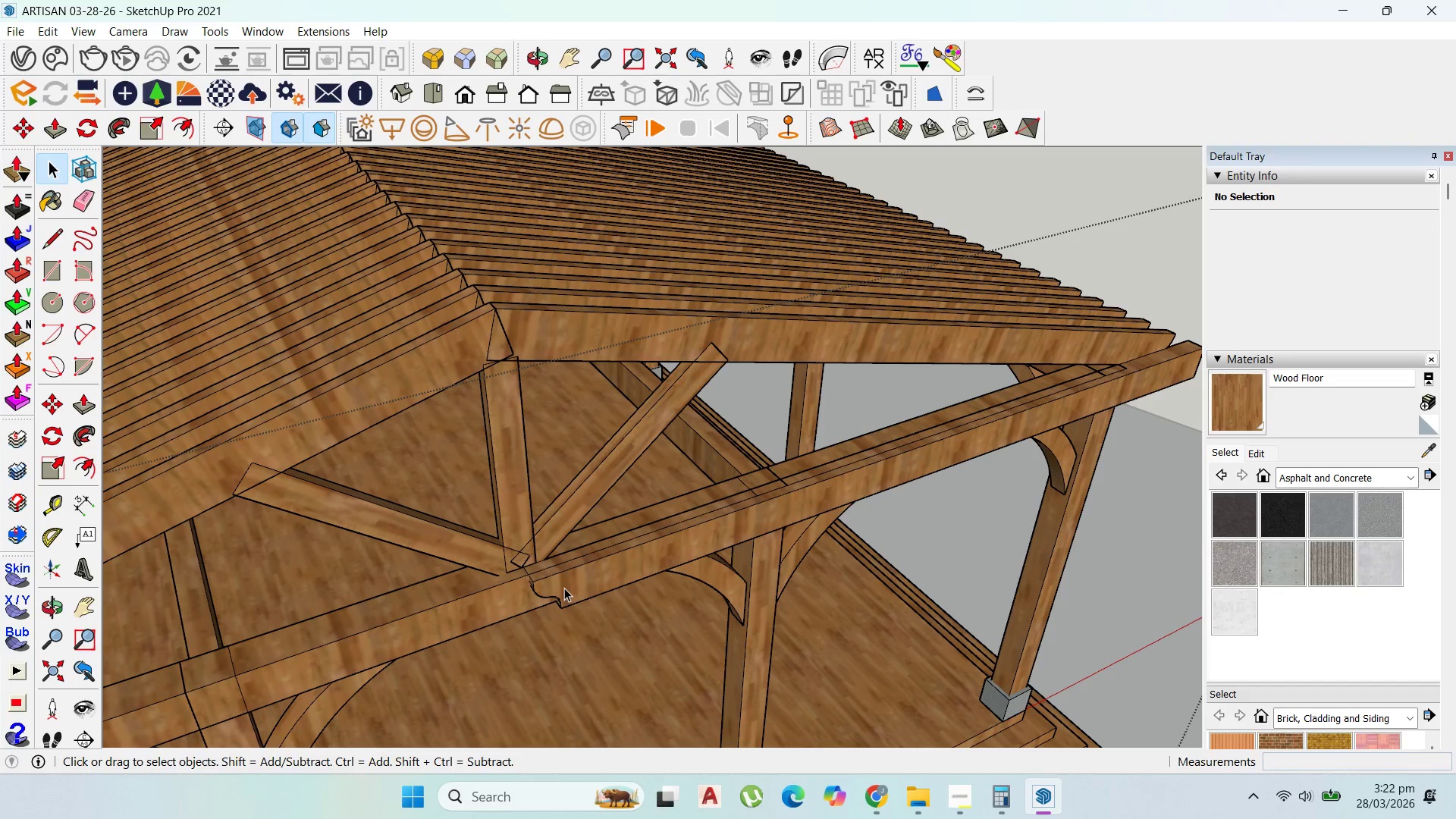 
left_click([564, 588])
 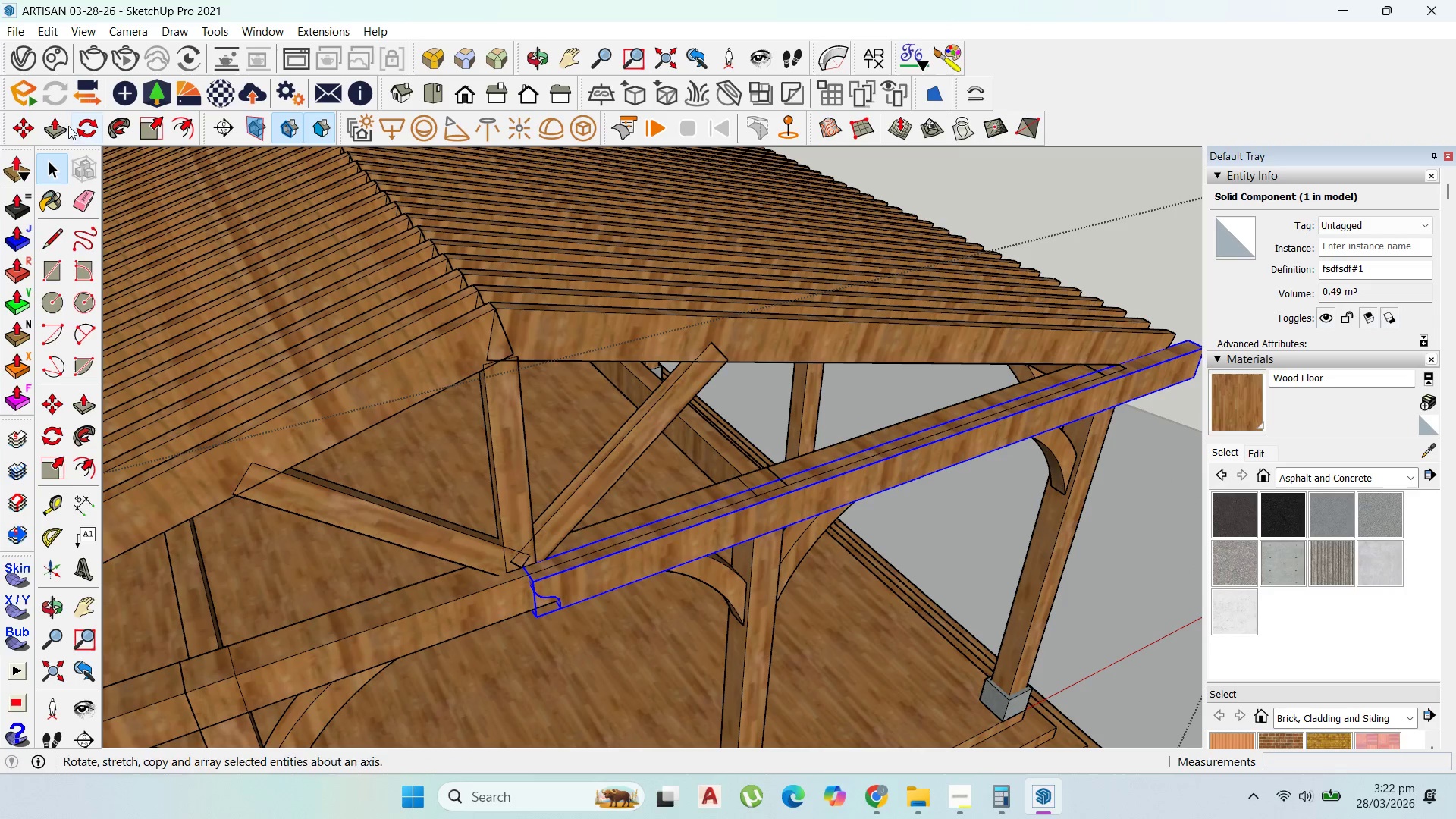 
scroll: coordinate [562, 588], scroll_direction: up, amount: 5.0
 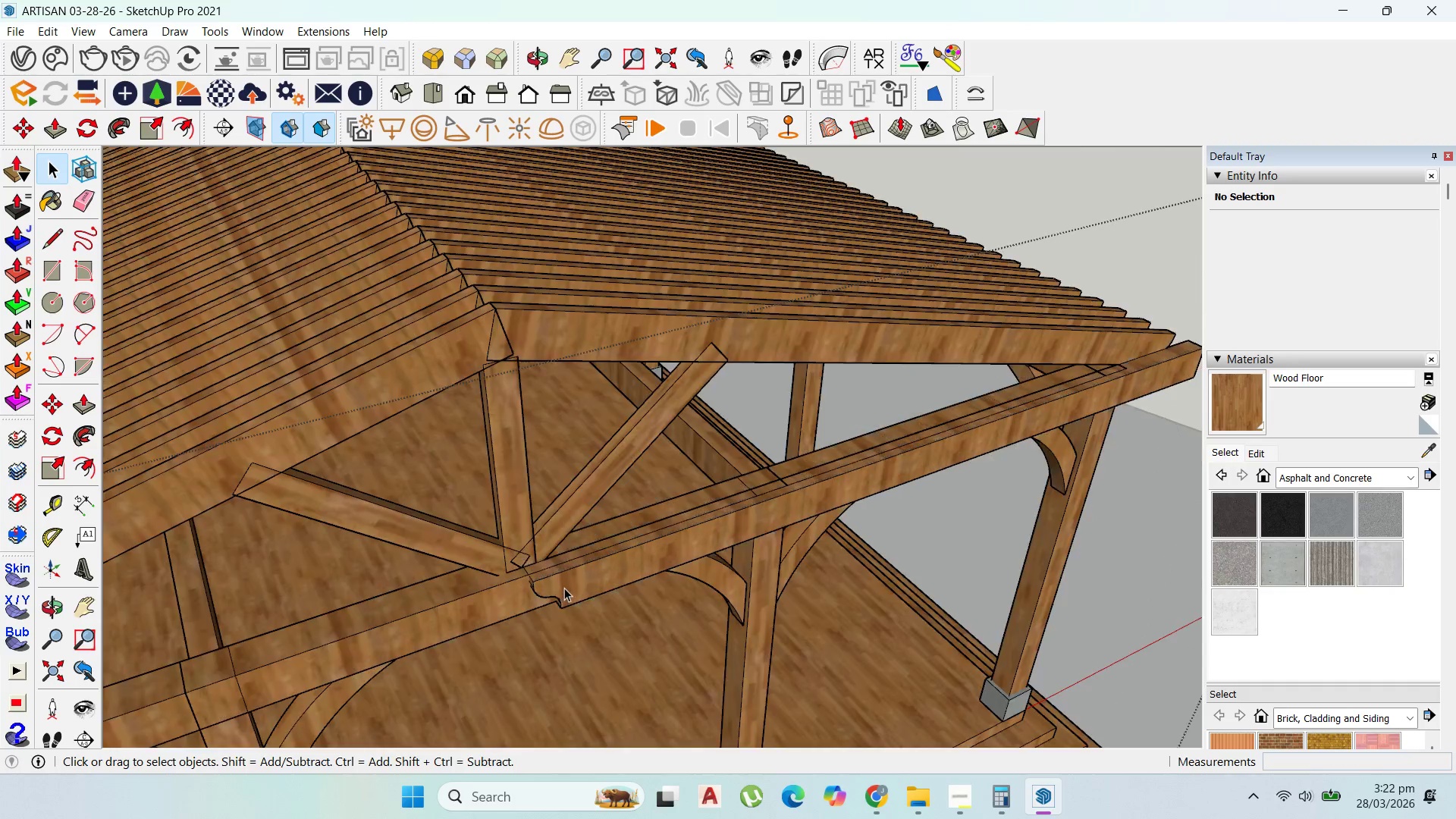 
left_click([21, 129])
 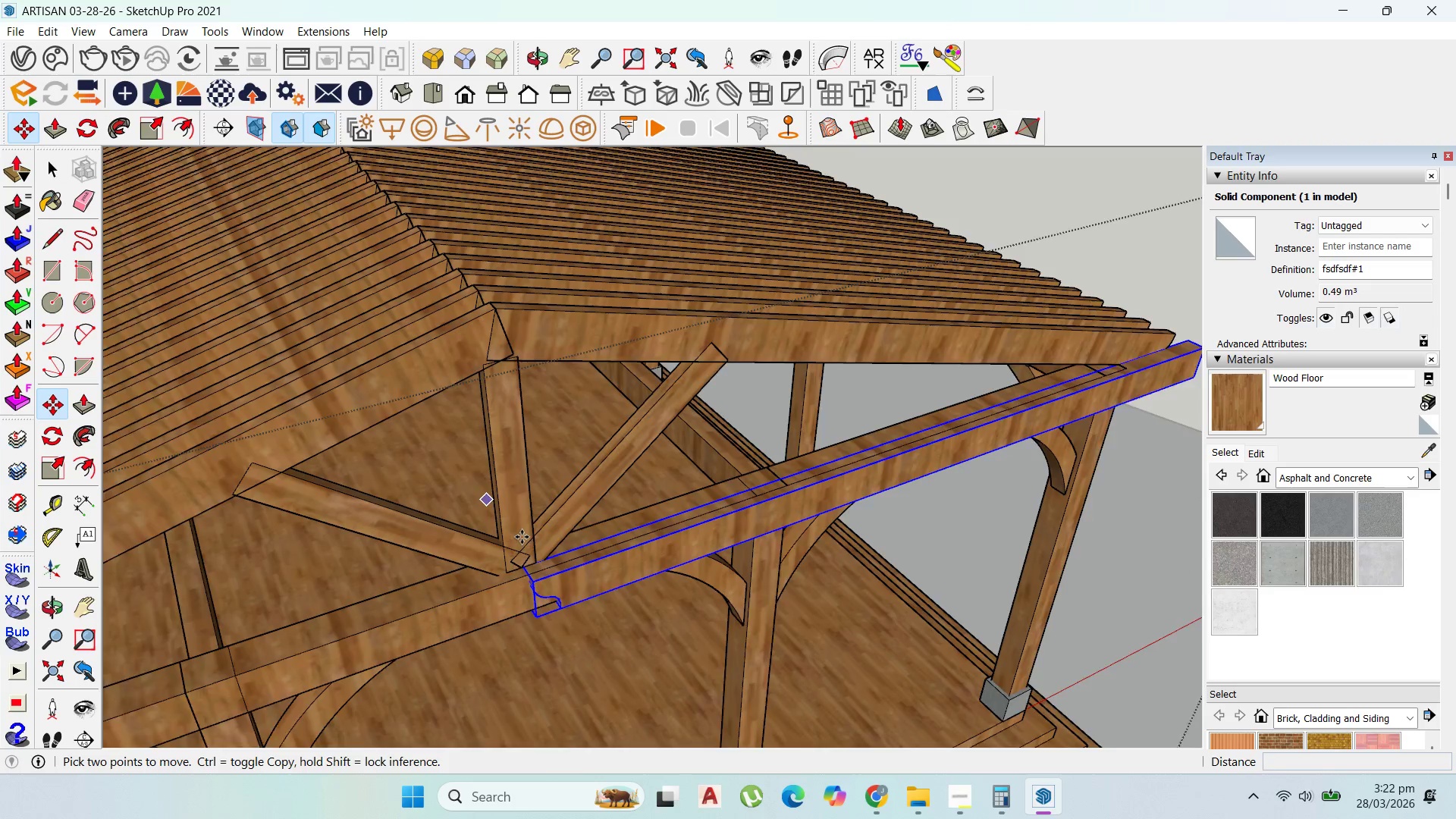 
scroll: coordinate [532, 594], scroll_direction: up, amount: 9.0
 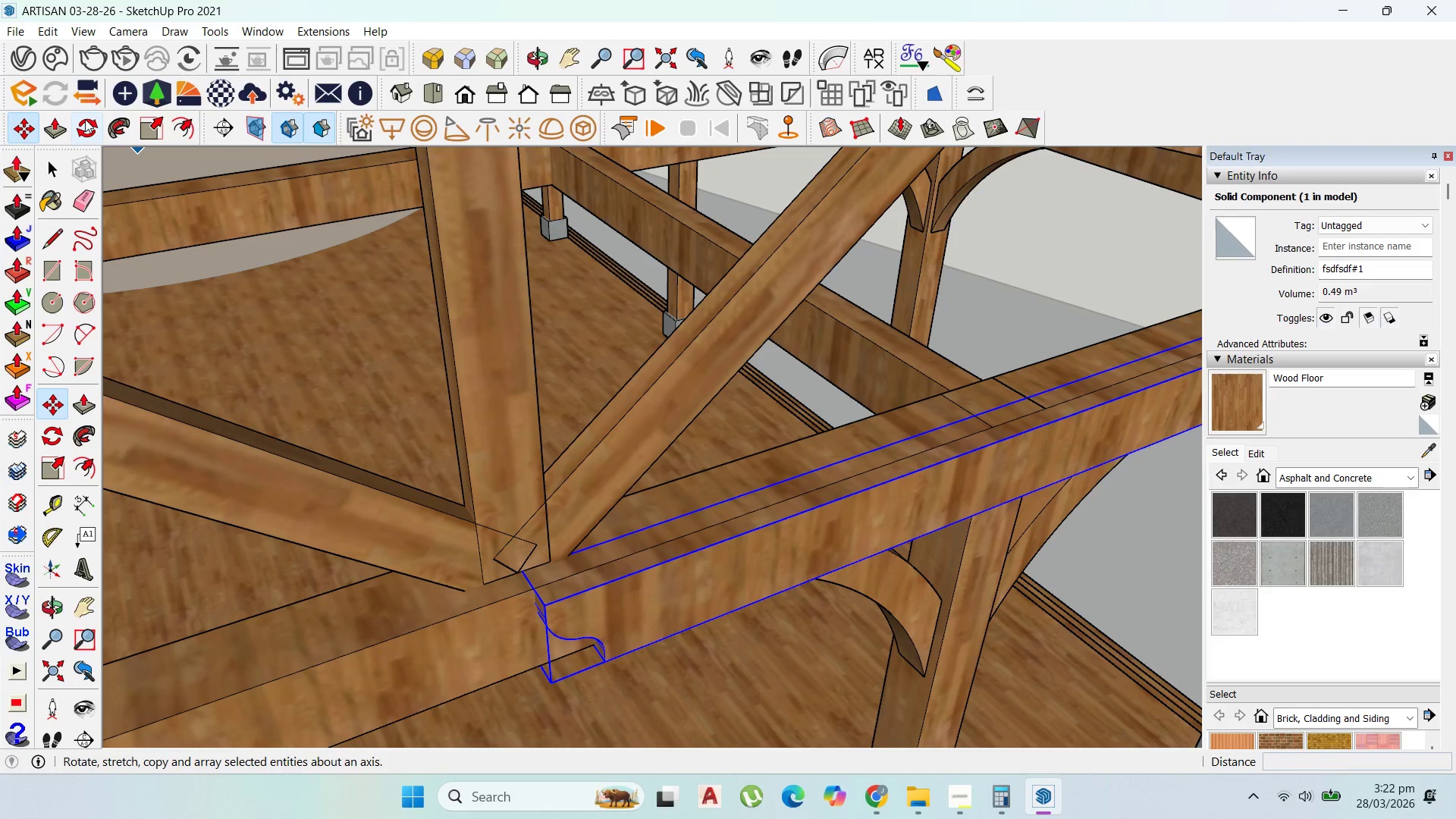 
left_click([89, 121])
 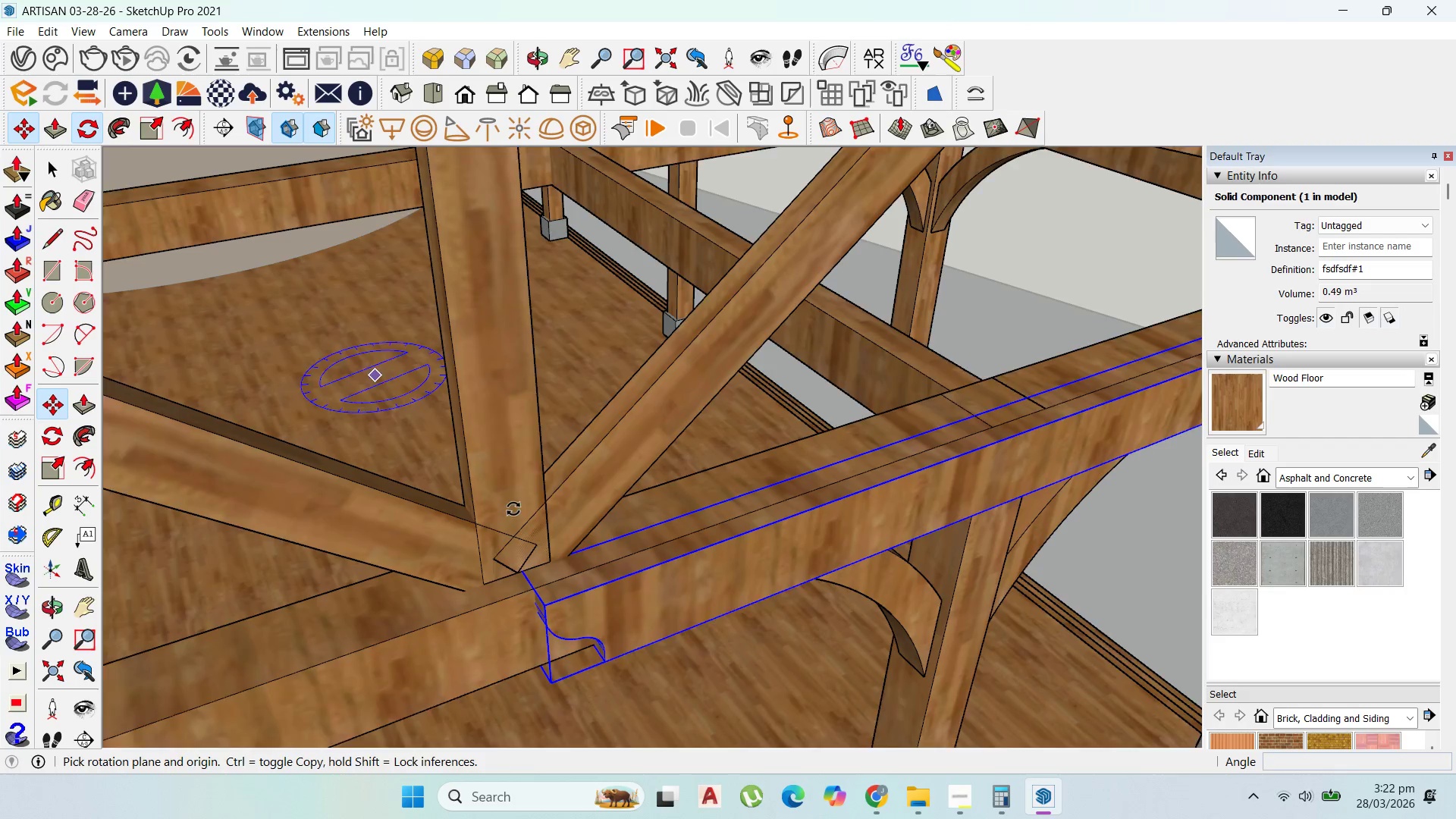 
scroll: coordinate [558, 592], scroll_direction: up, amount: 5.0
 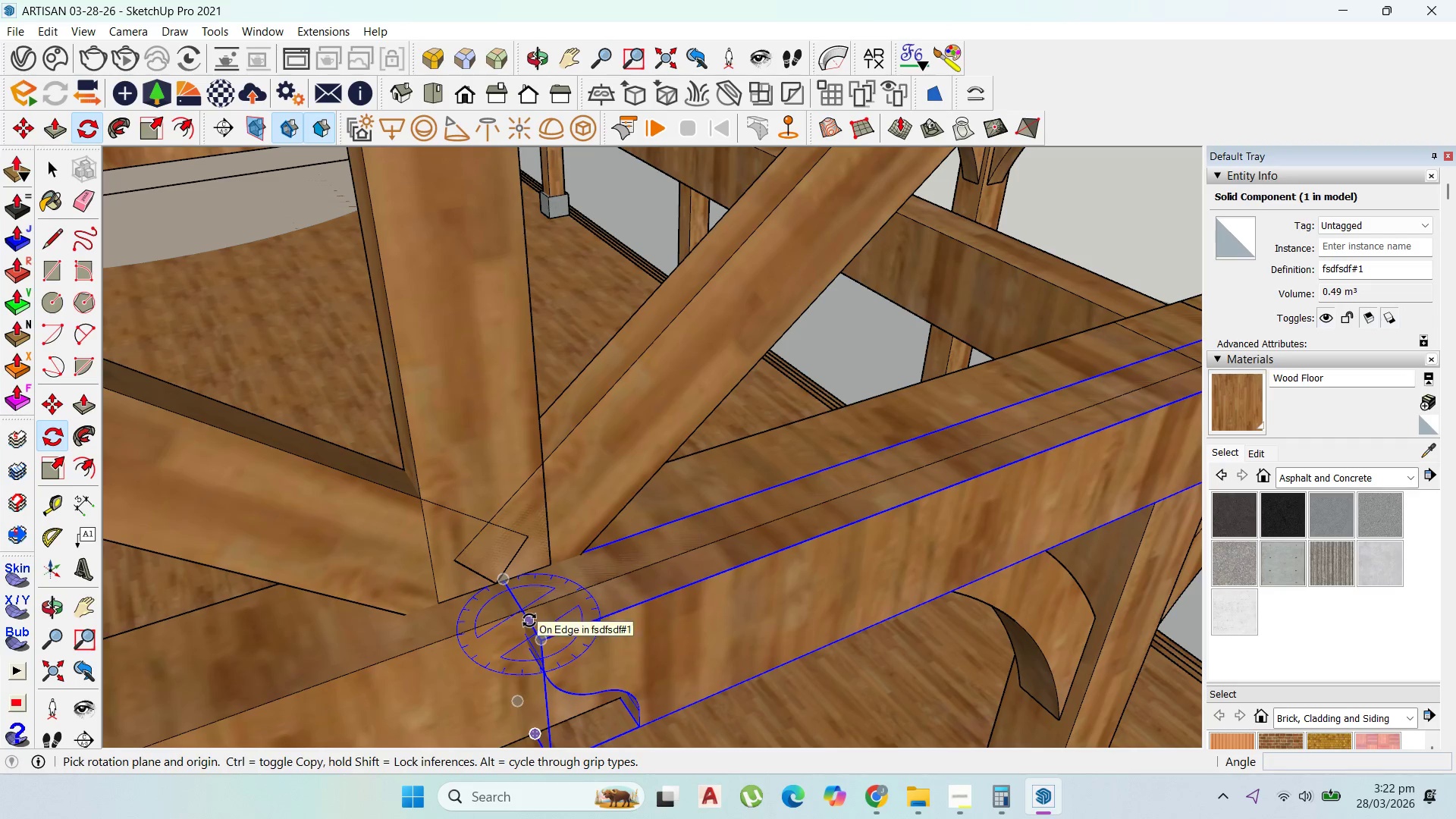 
scroll: coordinate [531, 500], scroll_direction: down, amount: 28.0
 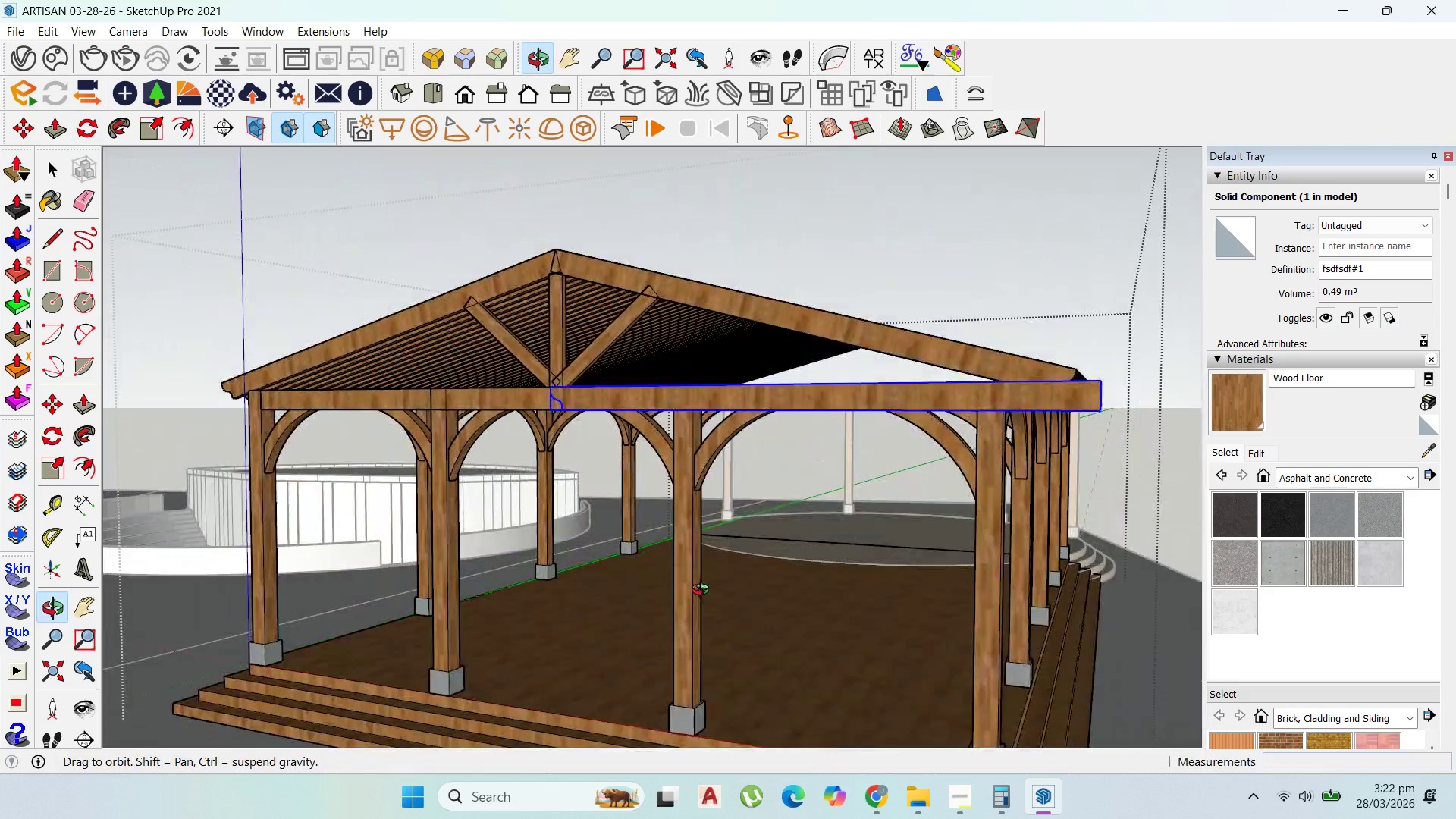 
scroll: coordinate [601, 406], scroll_direction: up, amount: 3.0
 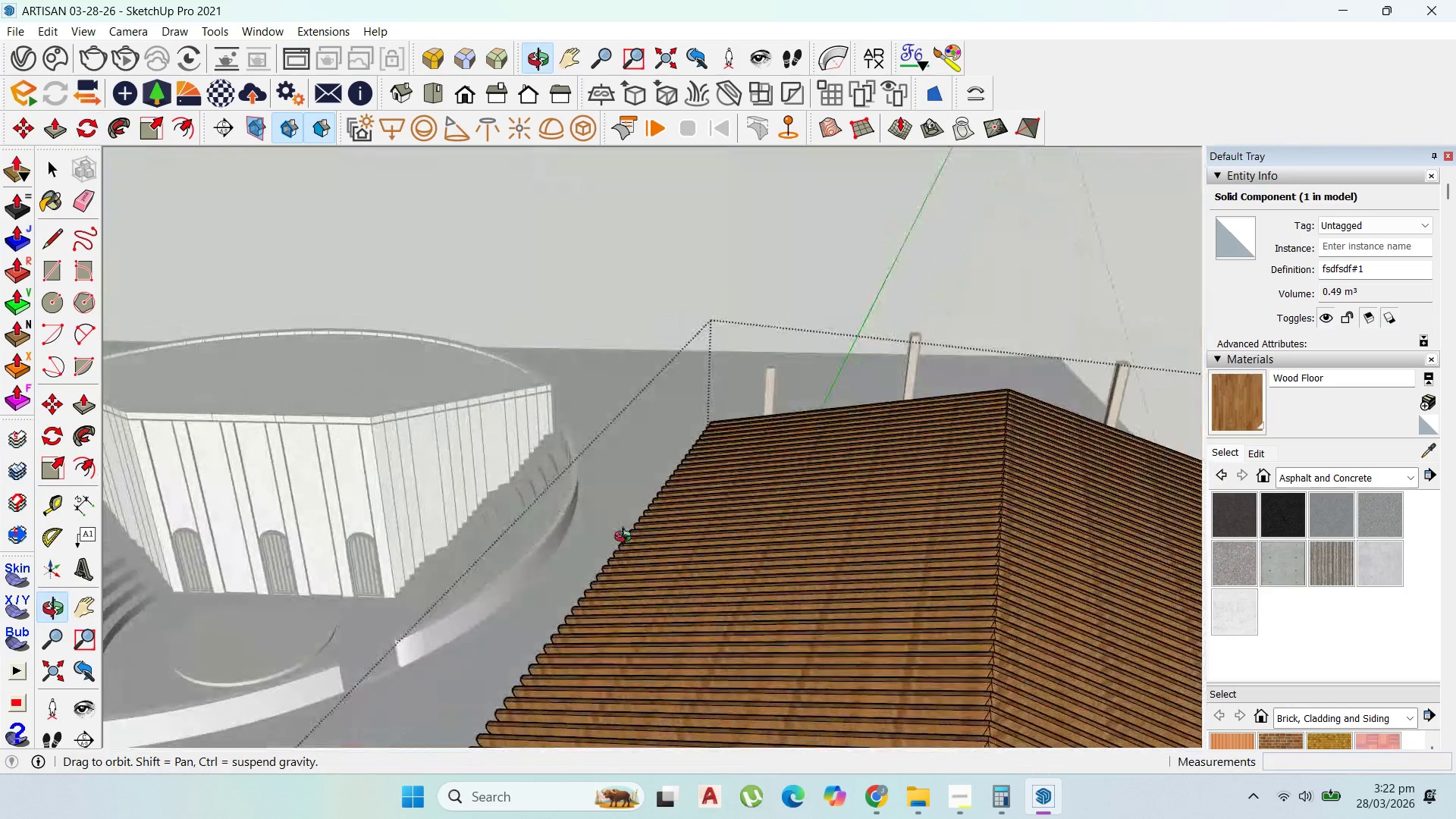 
scroll: coordinate [709, 423], scroll_direction: down, amount: 14.0
 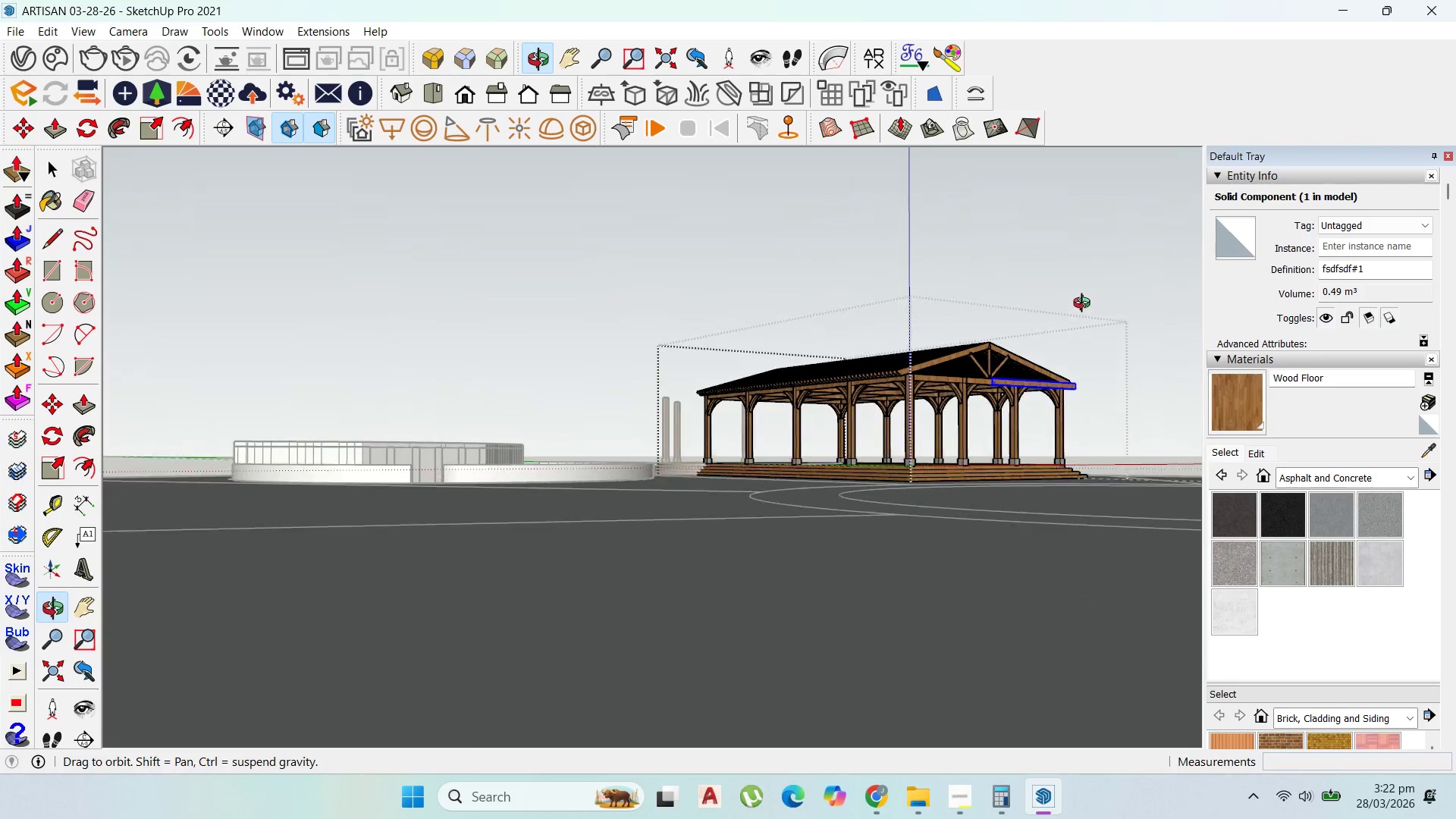 
scroll: coordinate [984, 378], scroll_direction: up, amount: 8.0
 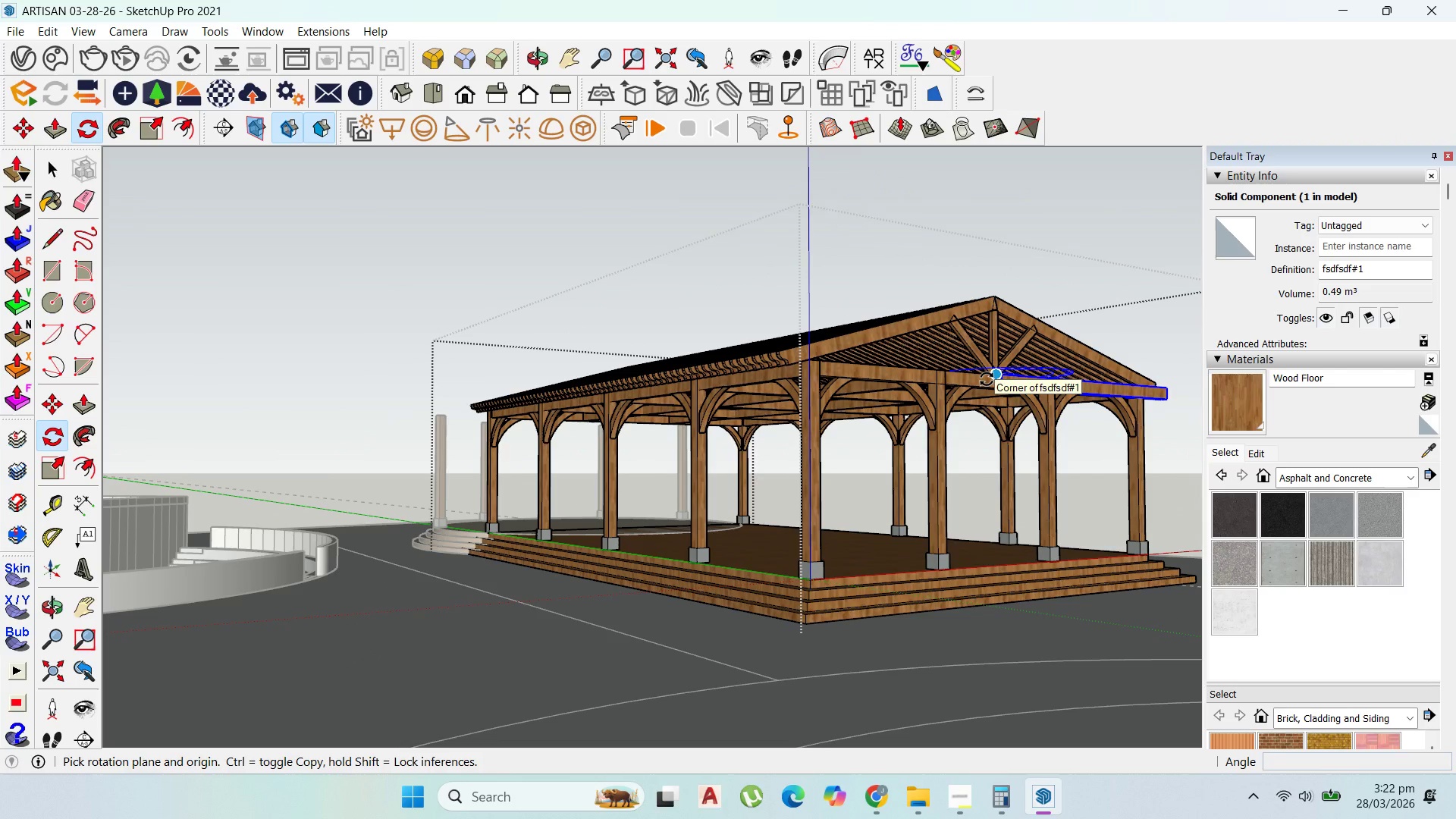 
scroll: coordinate [446, 447], scroll_direction: down, amount: 36.0
 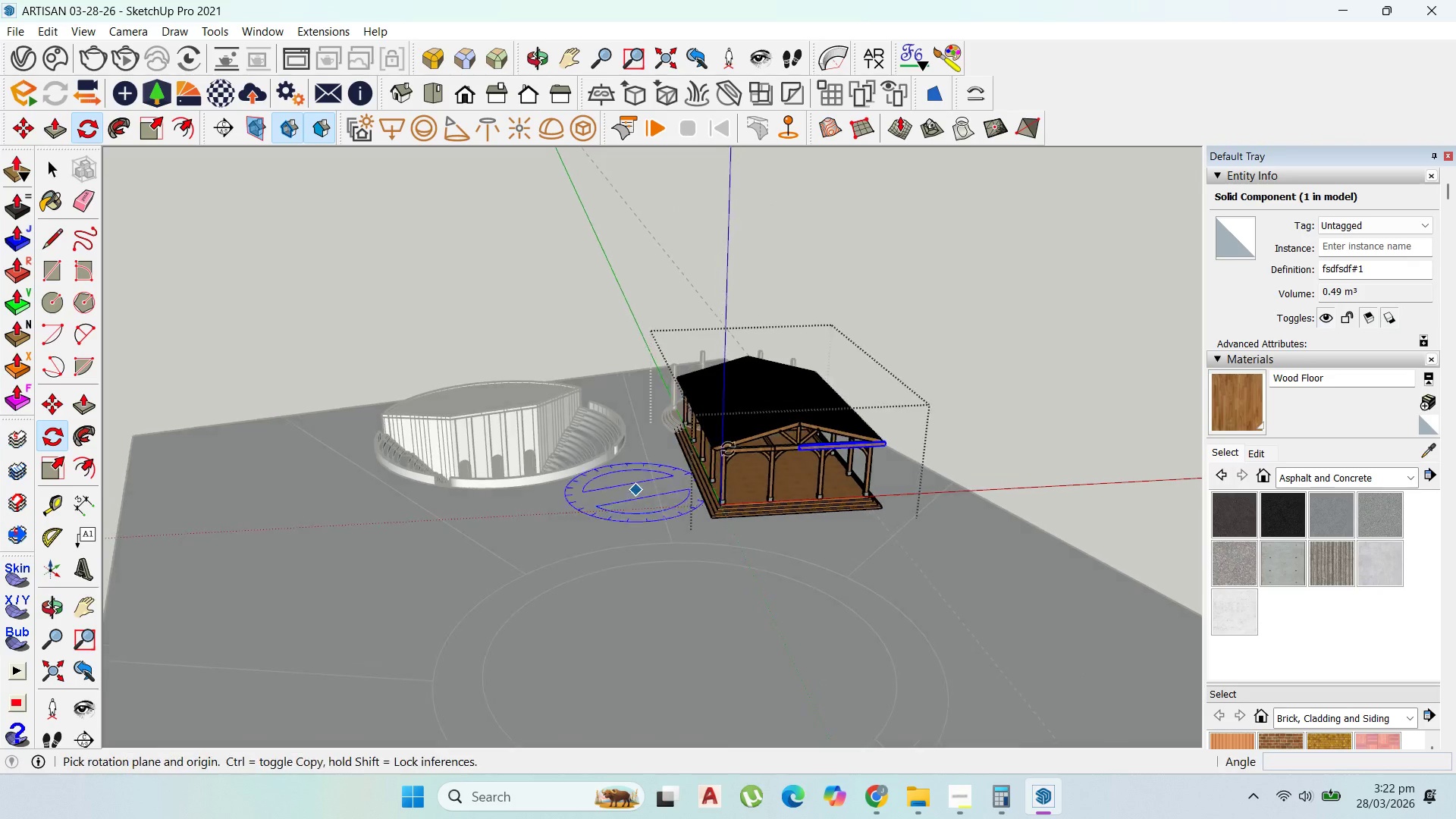 
scroll: coordinate [776, 441], scroll_direction: up, amount: 50.0
 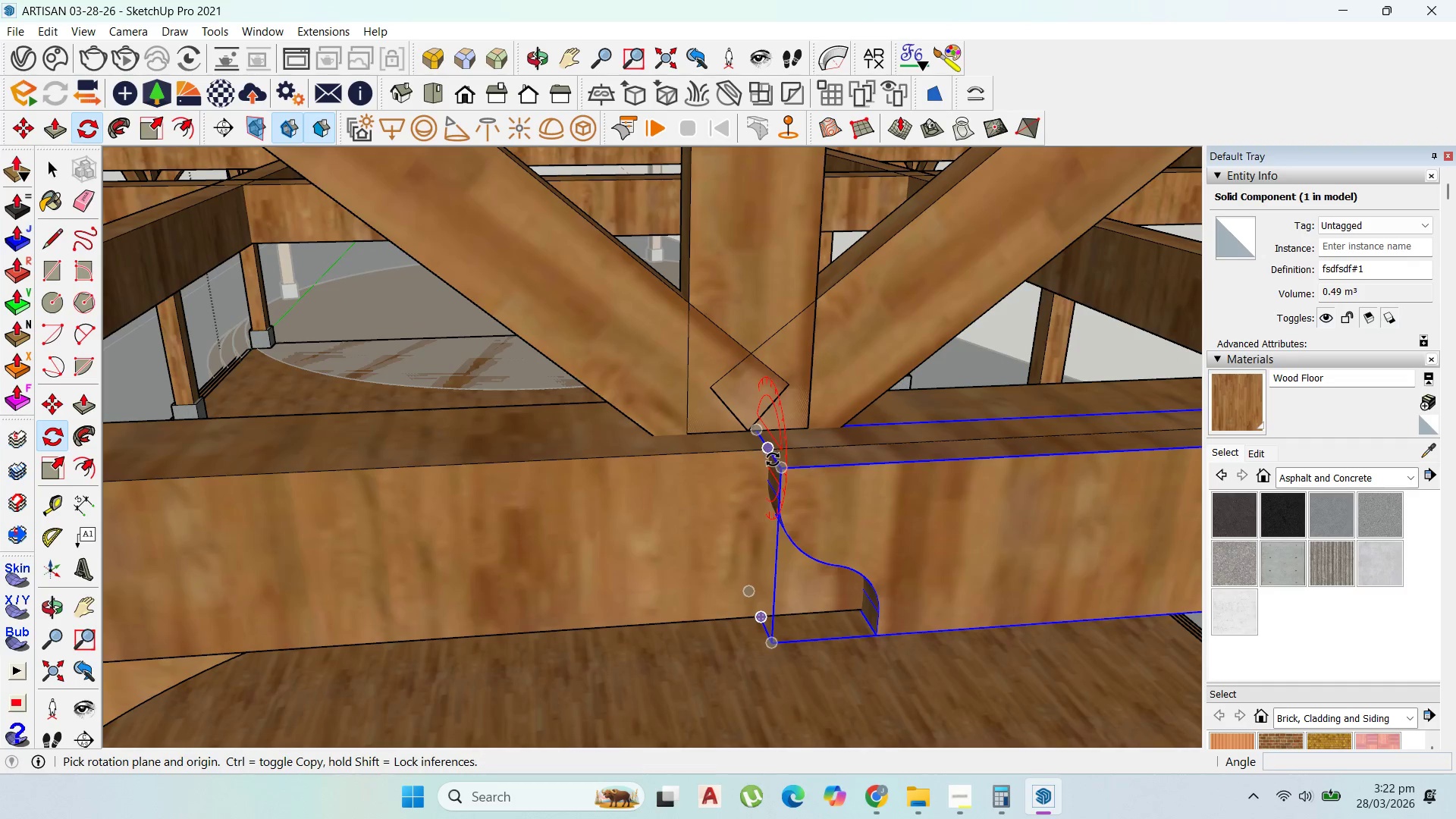 
key(ArrowLeft)
 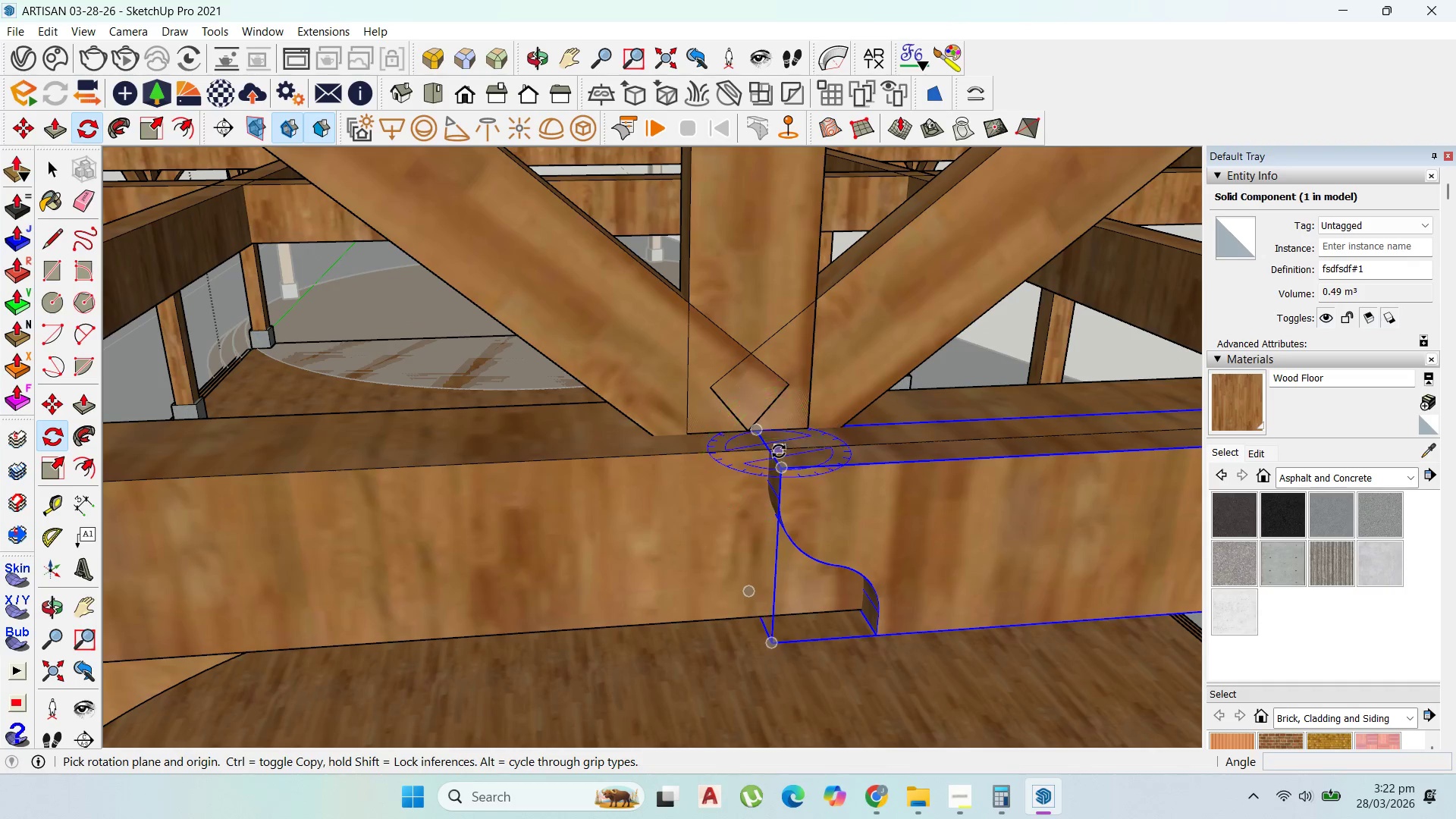 
key(ArrowUp)
 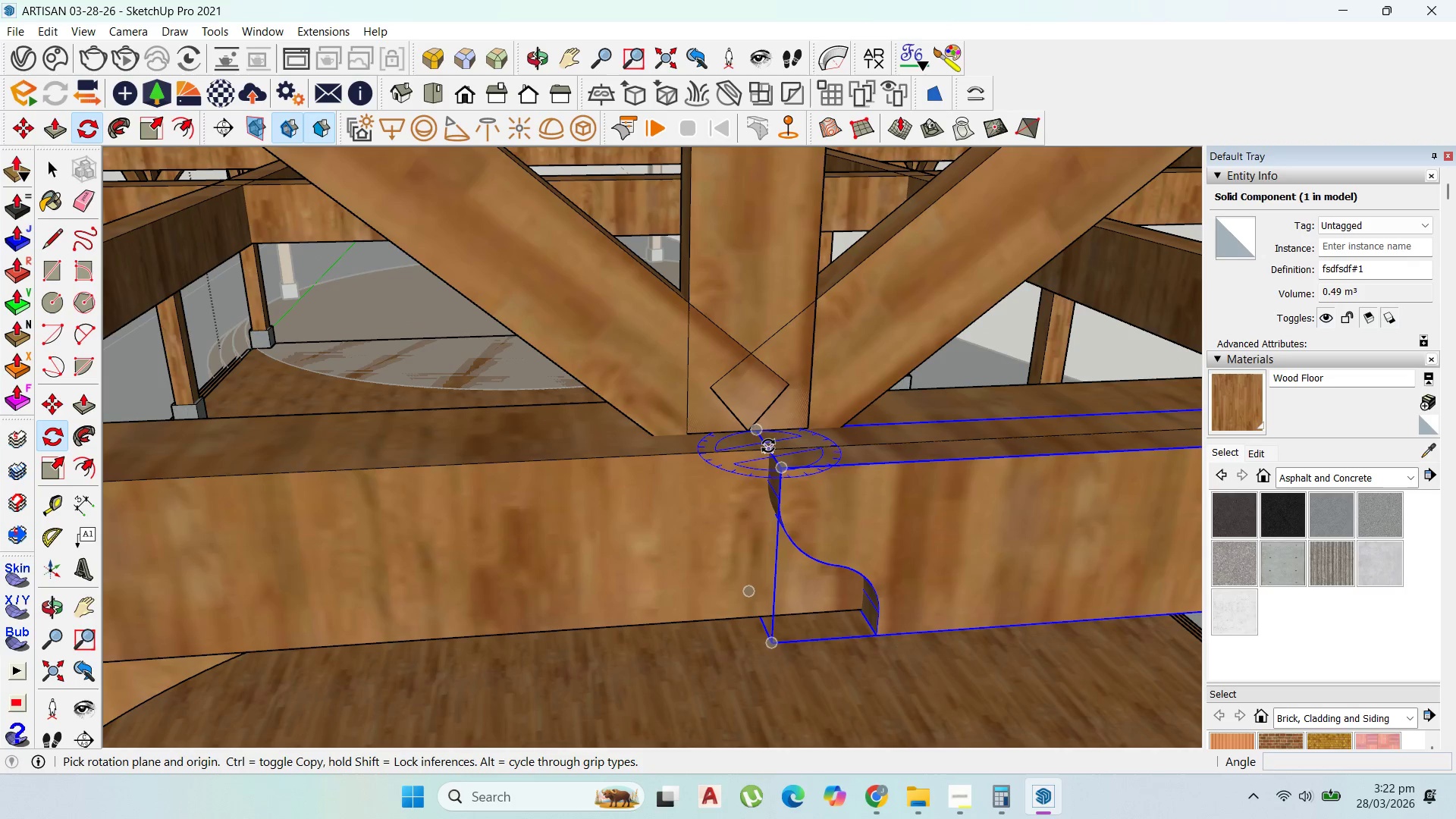 
left_click([768, 445])
 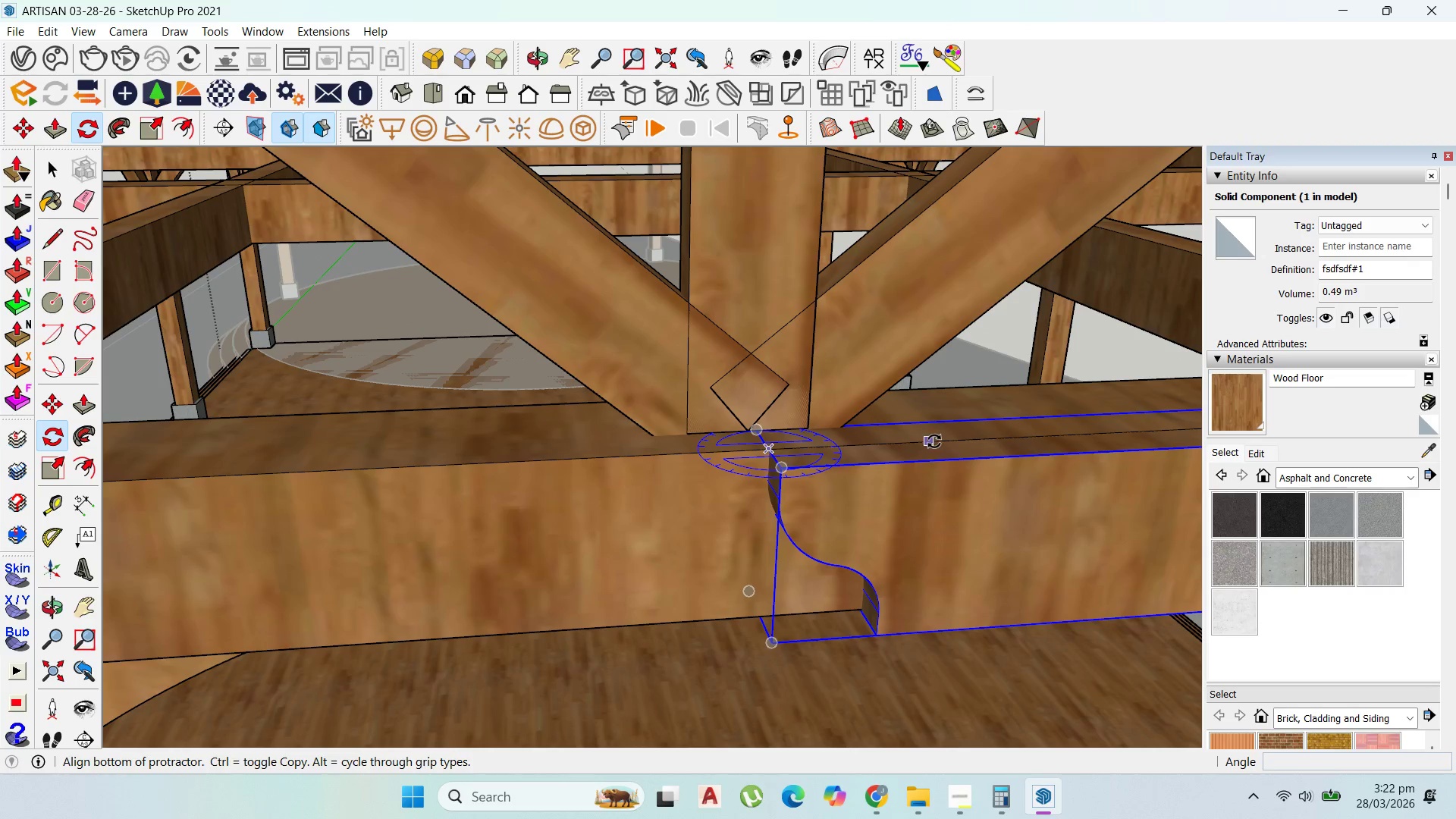 
left_click([934, 441])
 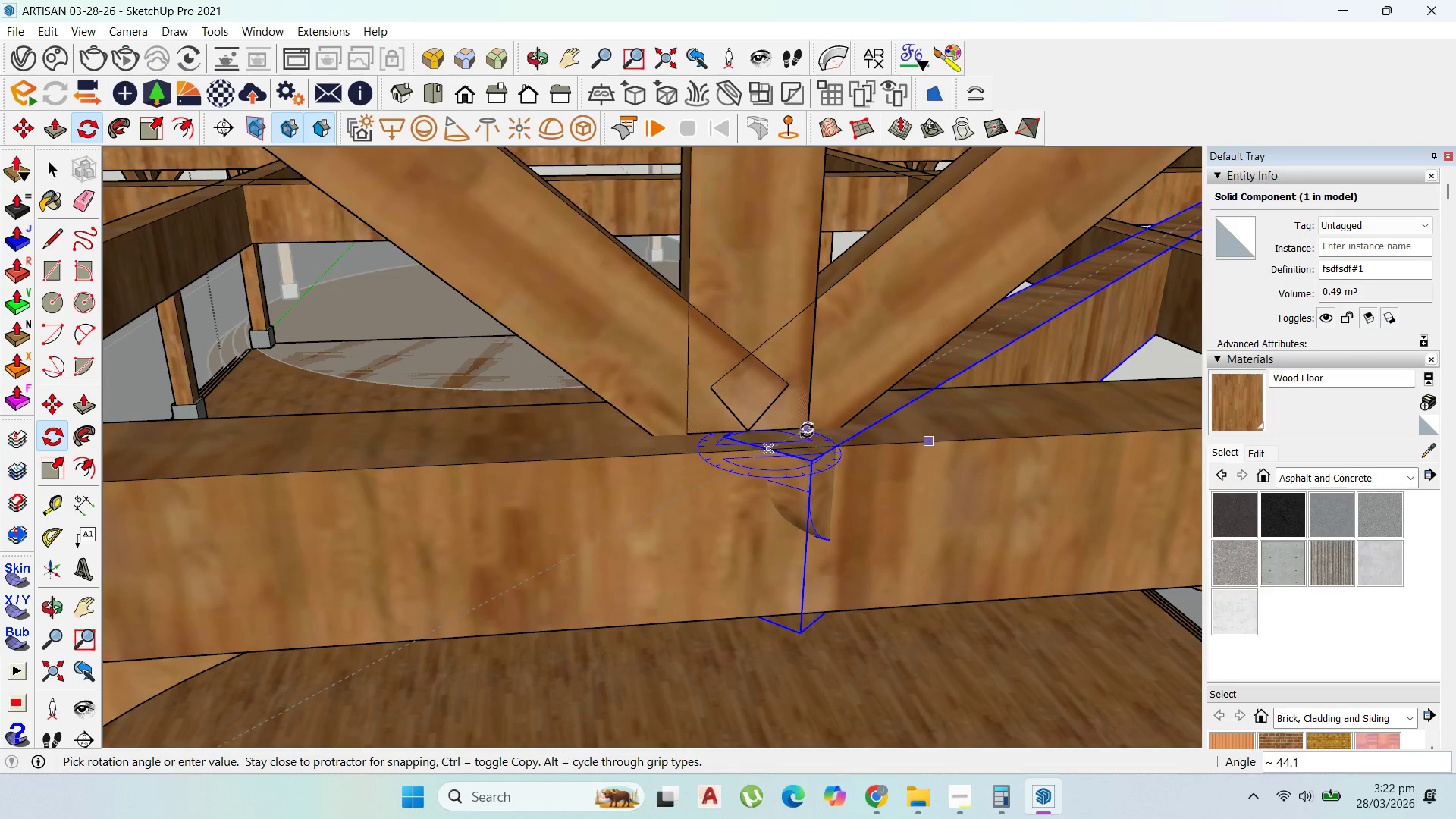 
scroll: coordinate [761, 437], scroll_direction: up, amount: 6.0
 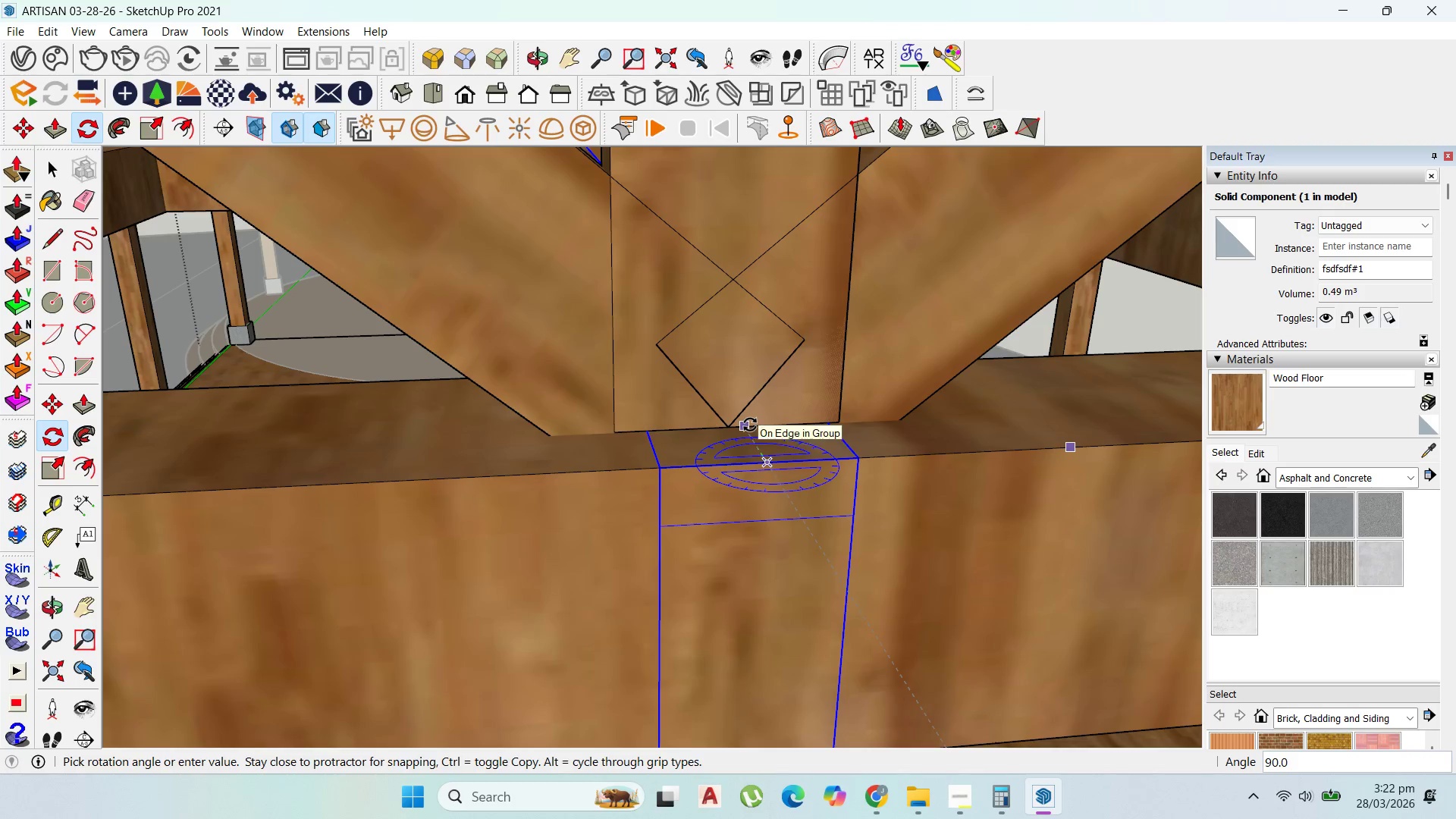 
left_click([750, 425])
 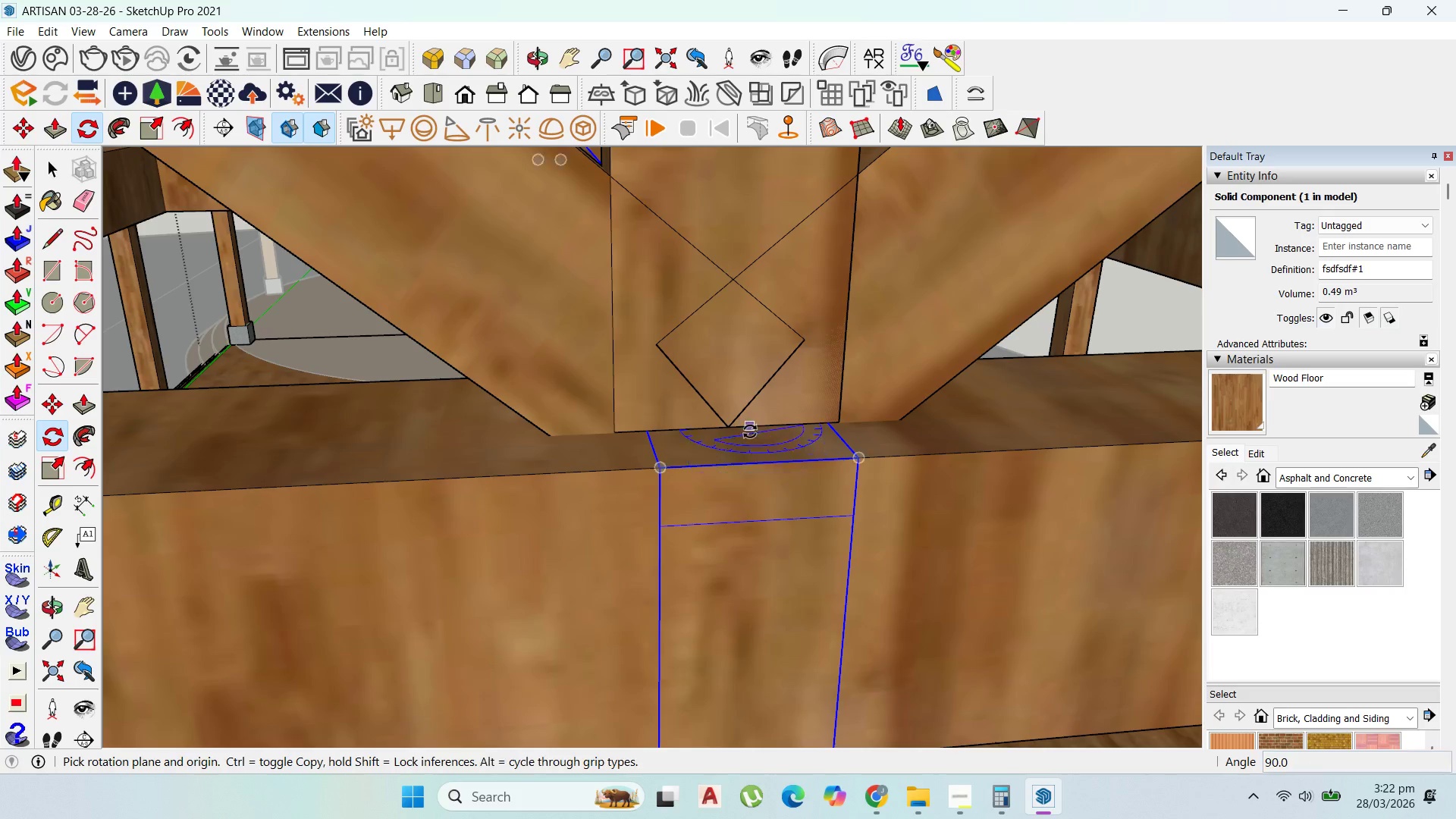 
scroll: coordinate [739, 473], scroll_direction: down, amount: 16.0
 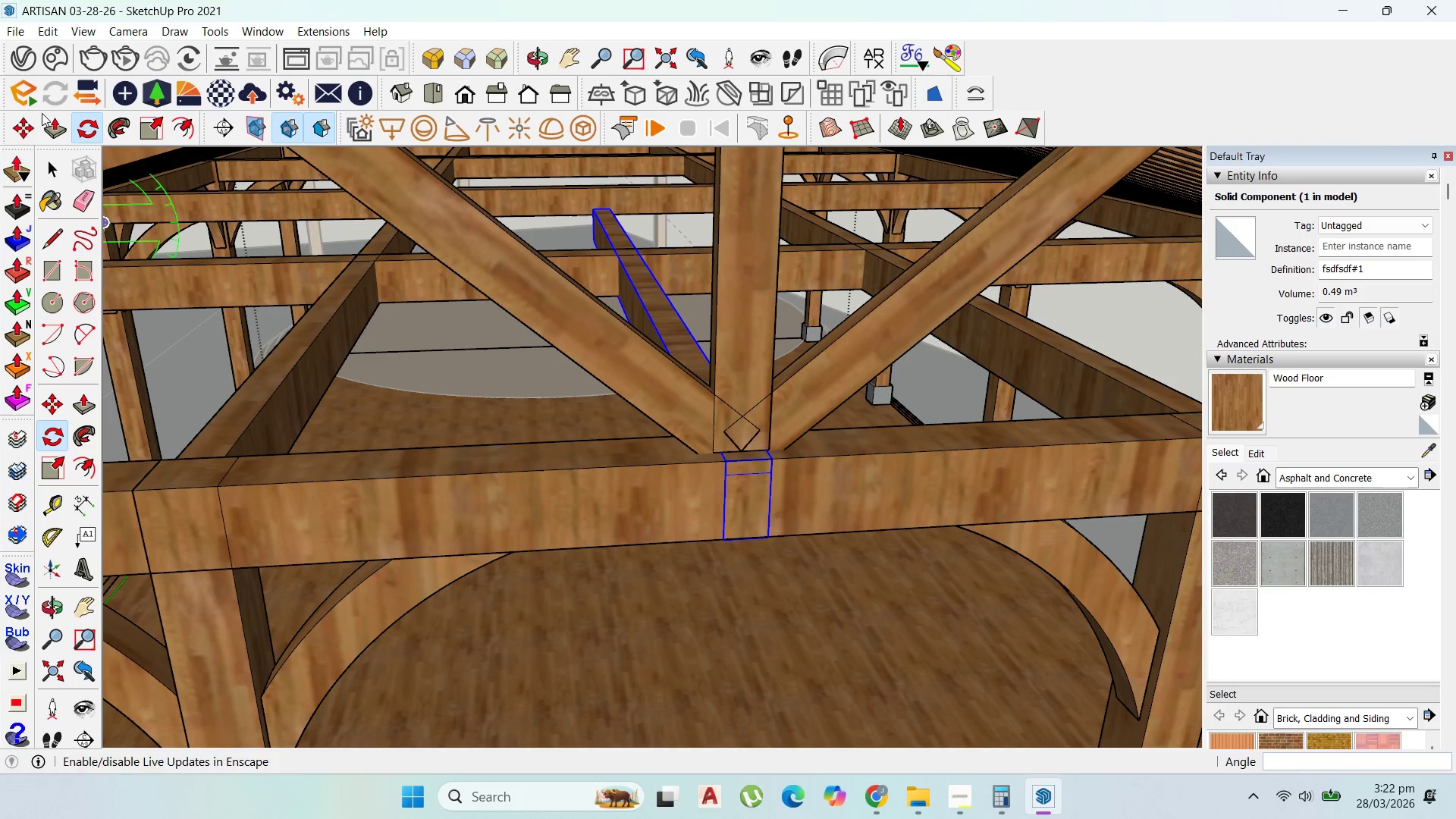 
left_click([22, 130])
 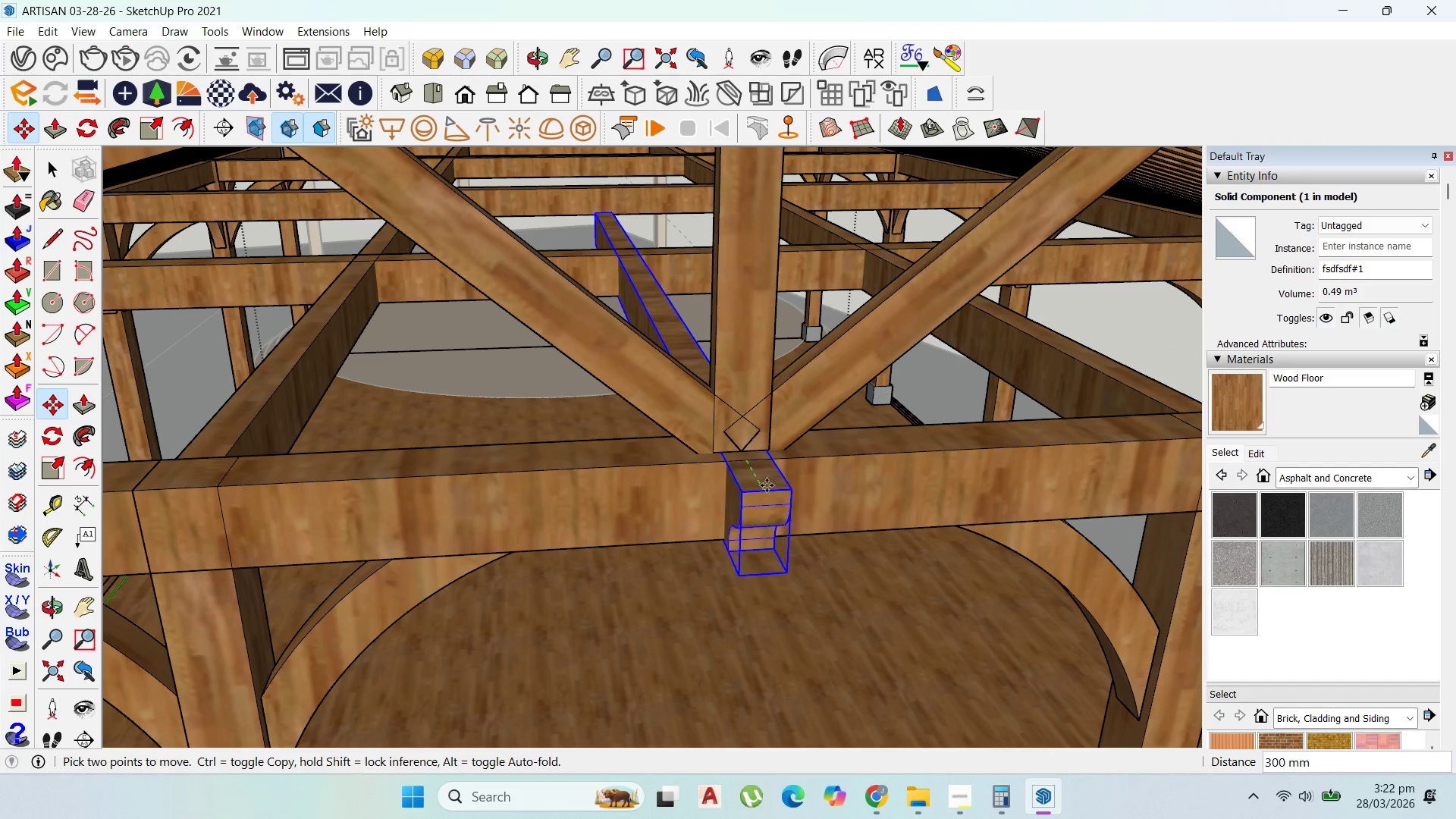 
left_click([771, 491])
 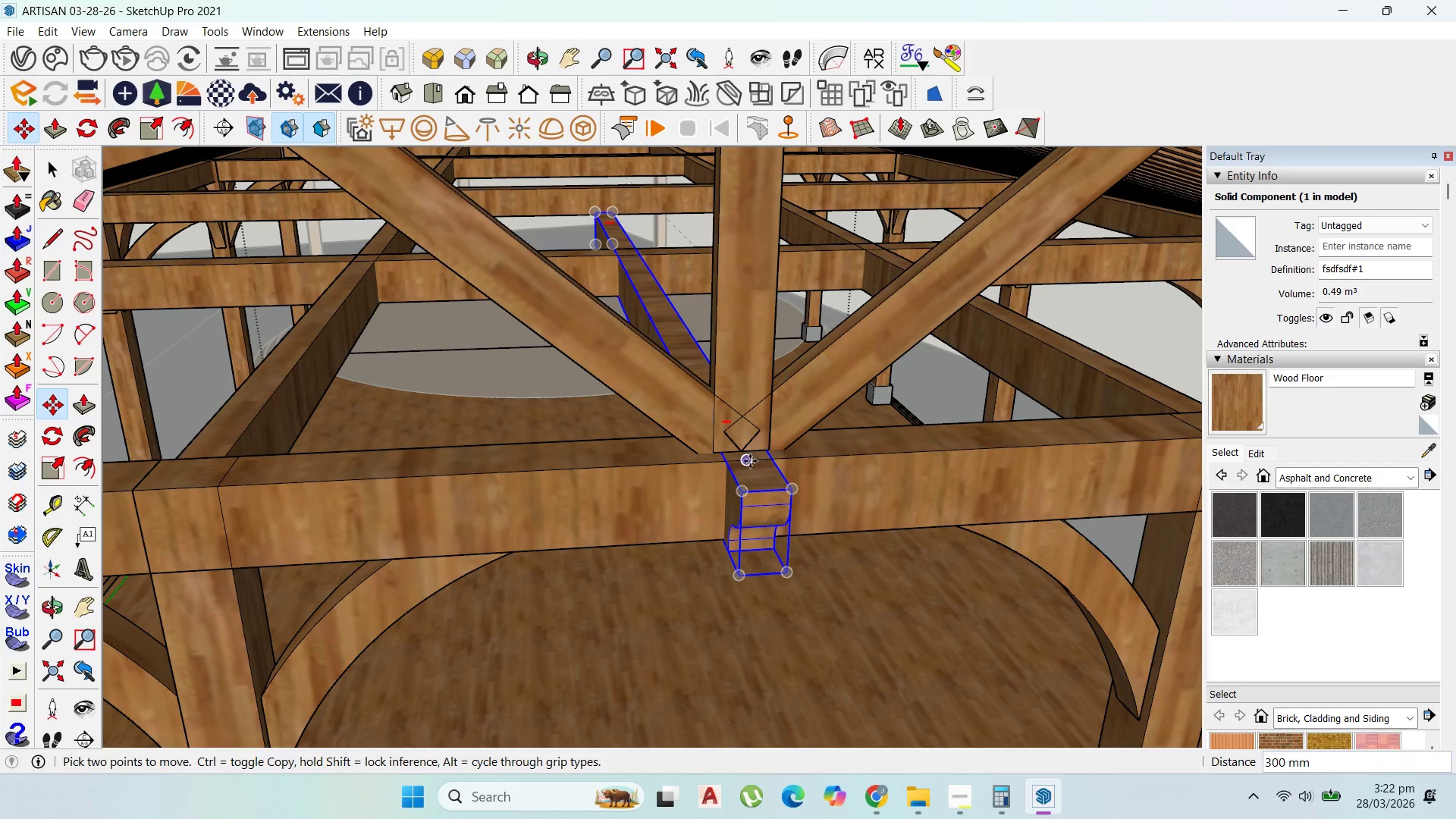 
left_click([750, 461])
 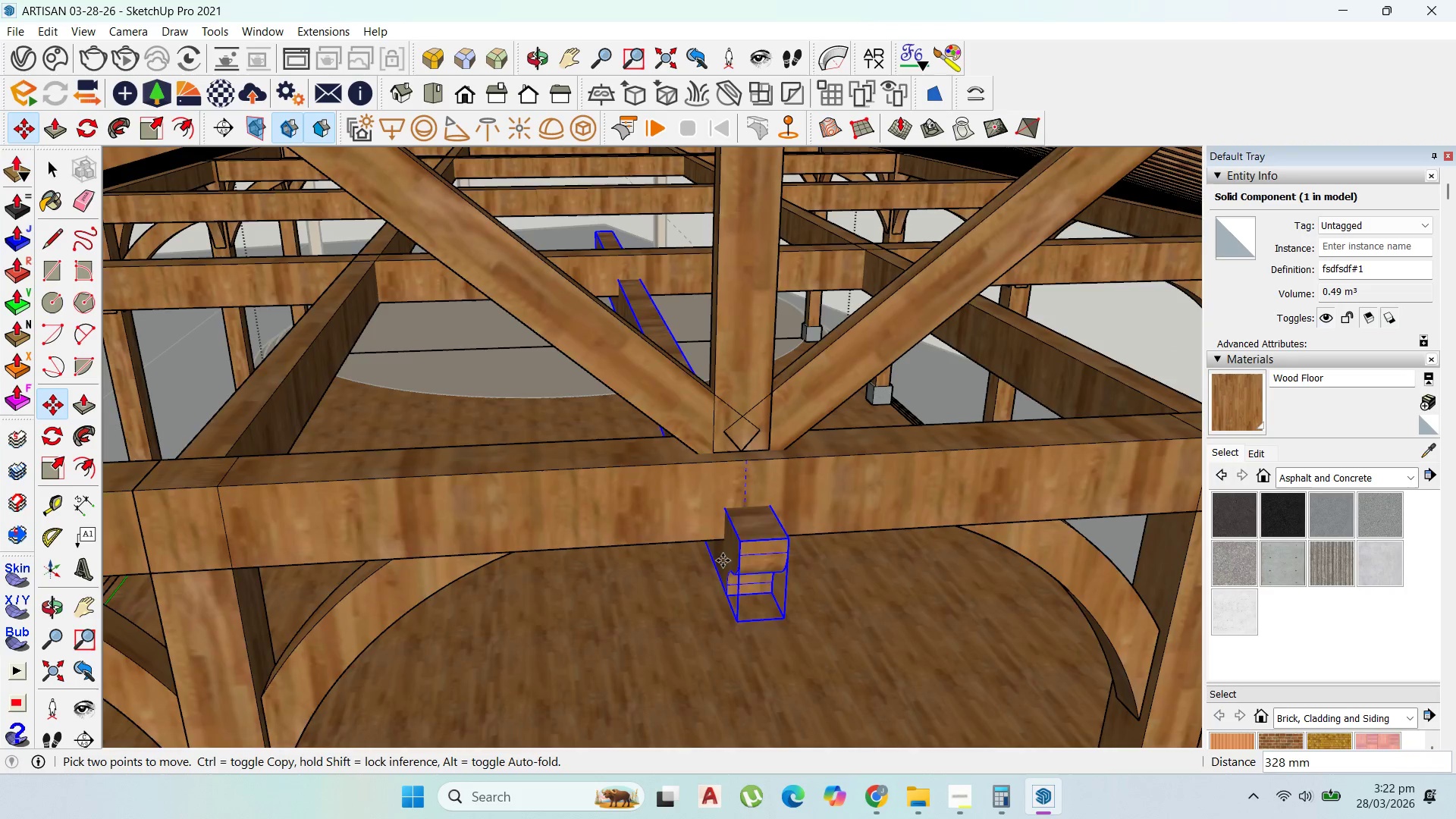 
scroll: coordinate [715, 554], scroll_direction: down, amount: 13.0
 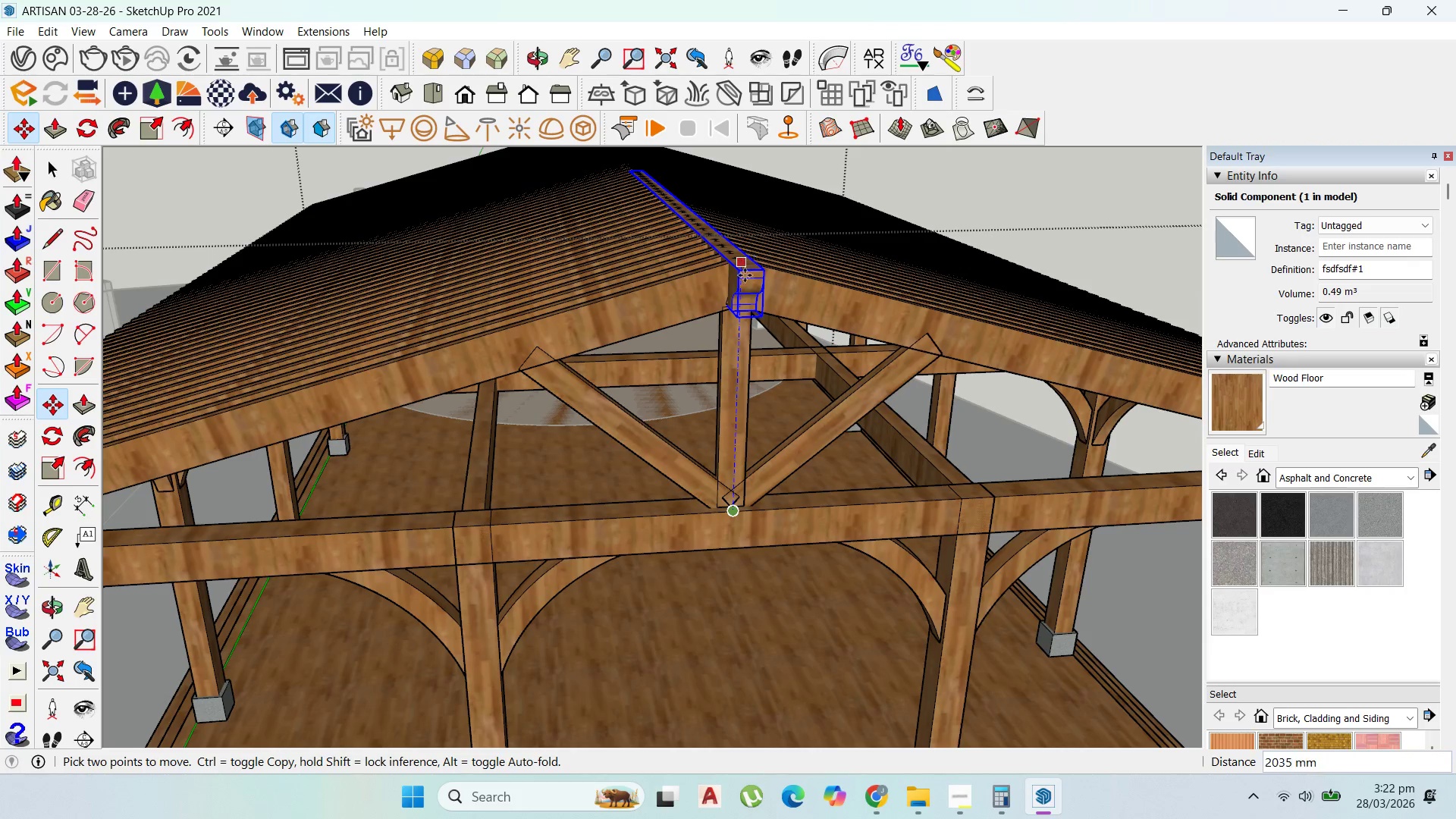 
scroll: coordinate [753, 332], scroll_direction: up, amount: 14.0
 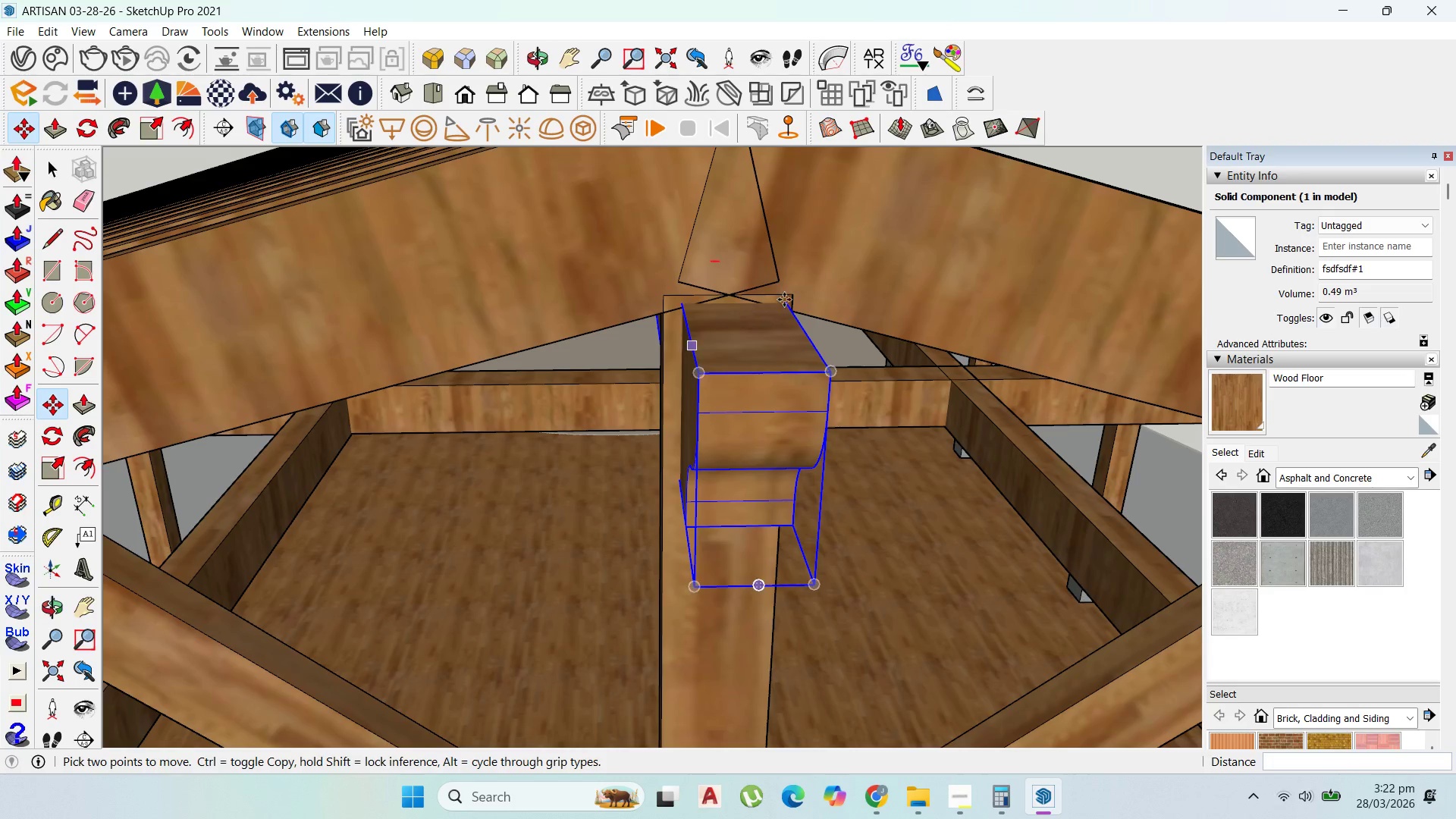 
left_click_drag(start_coordinate=[787, 305], to_coordinate=[791, 303])
 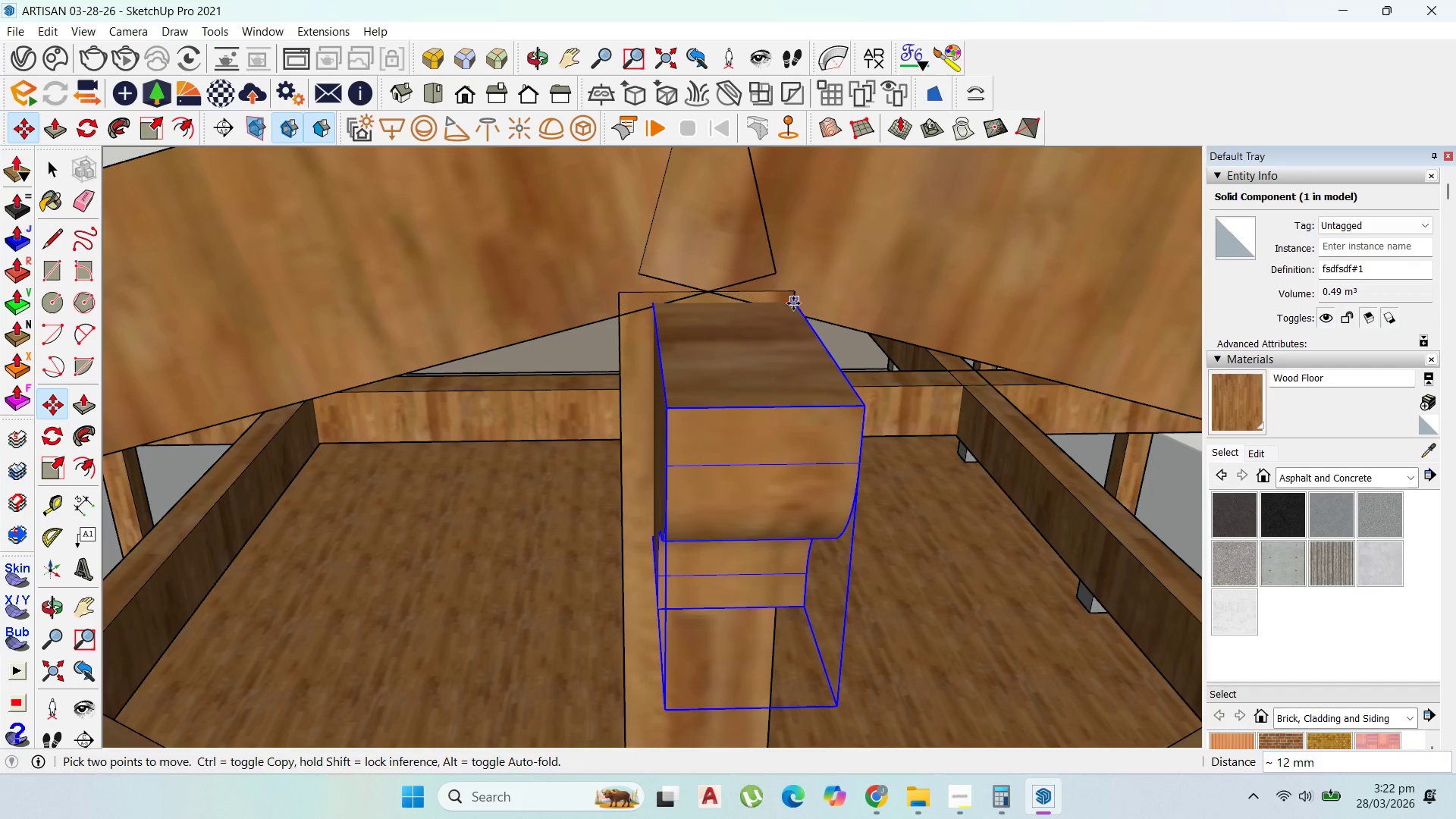 
scroll: coordinate [789, 313], scroll_direction: up, amount: 3.0
 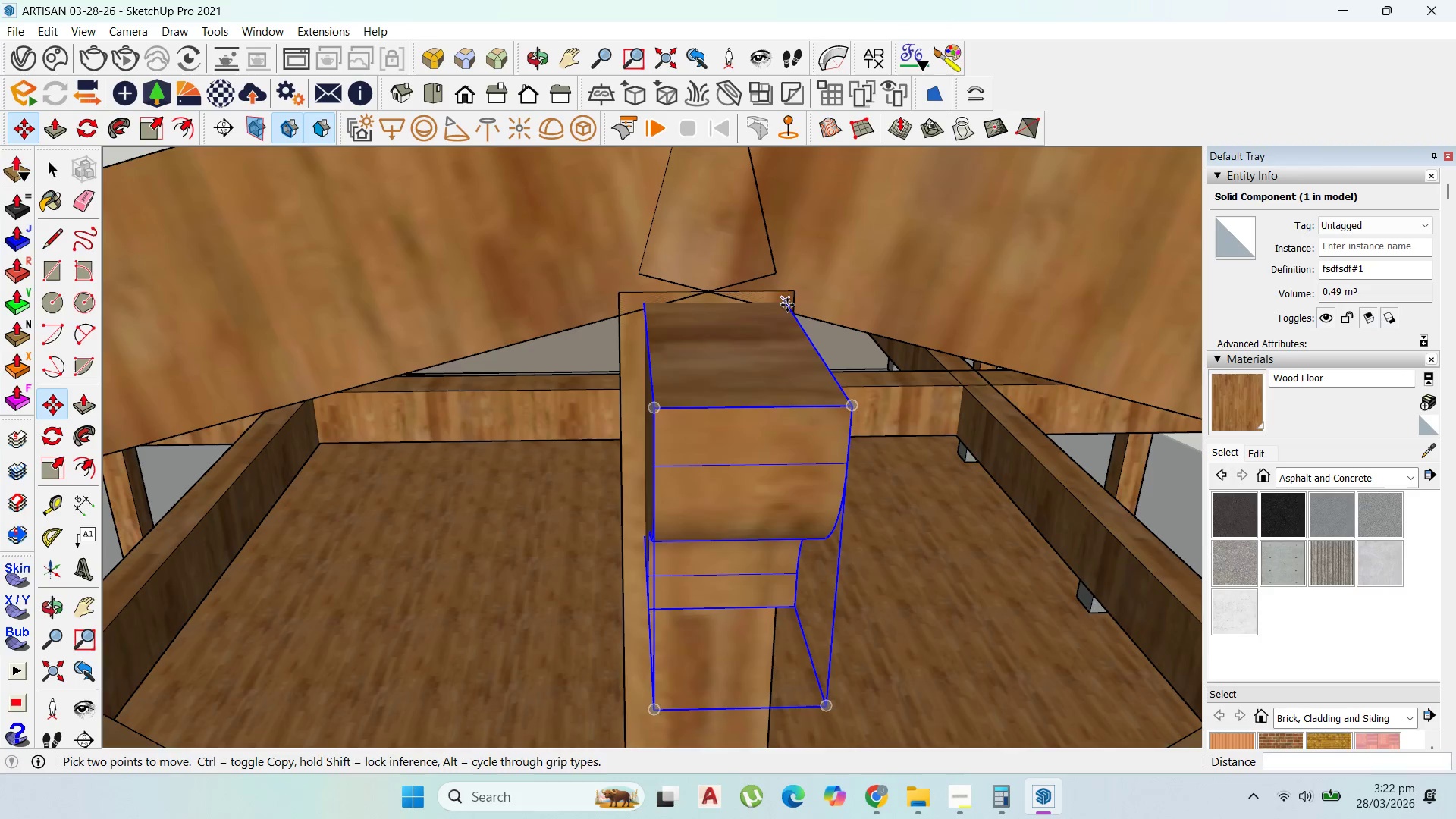 
left_click([793, 303])
 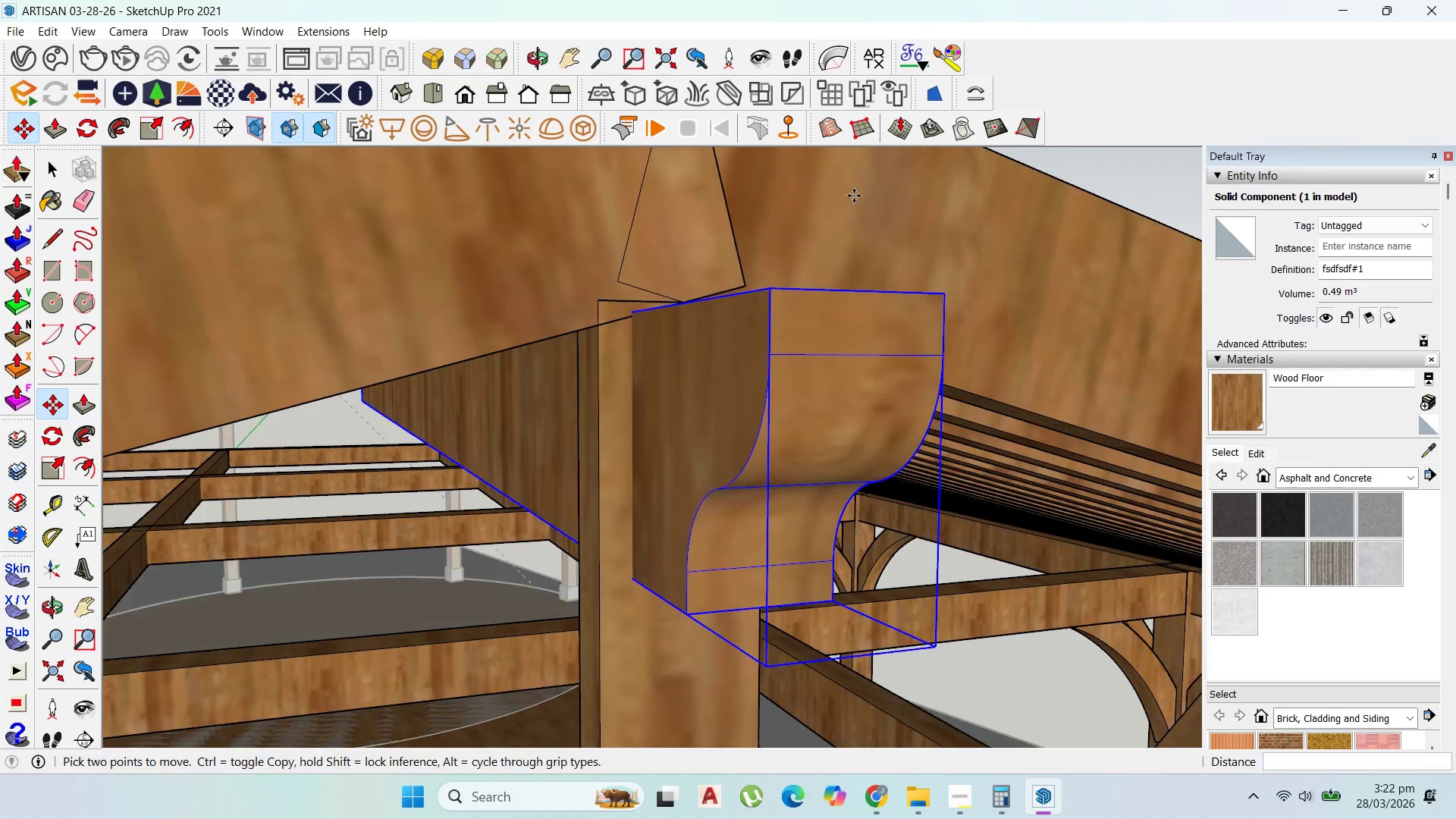 
scroll: coordinate [849, 197], scroll_direction: down, amount: 4.0
 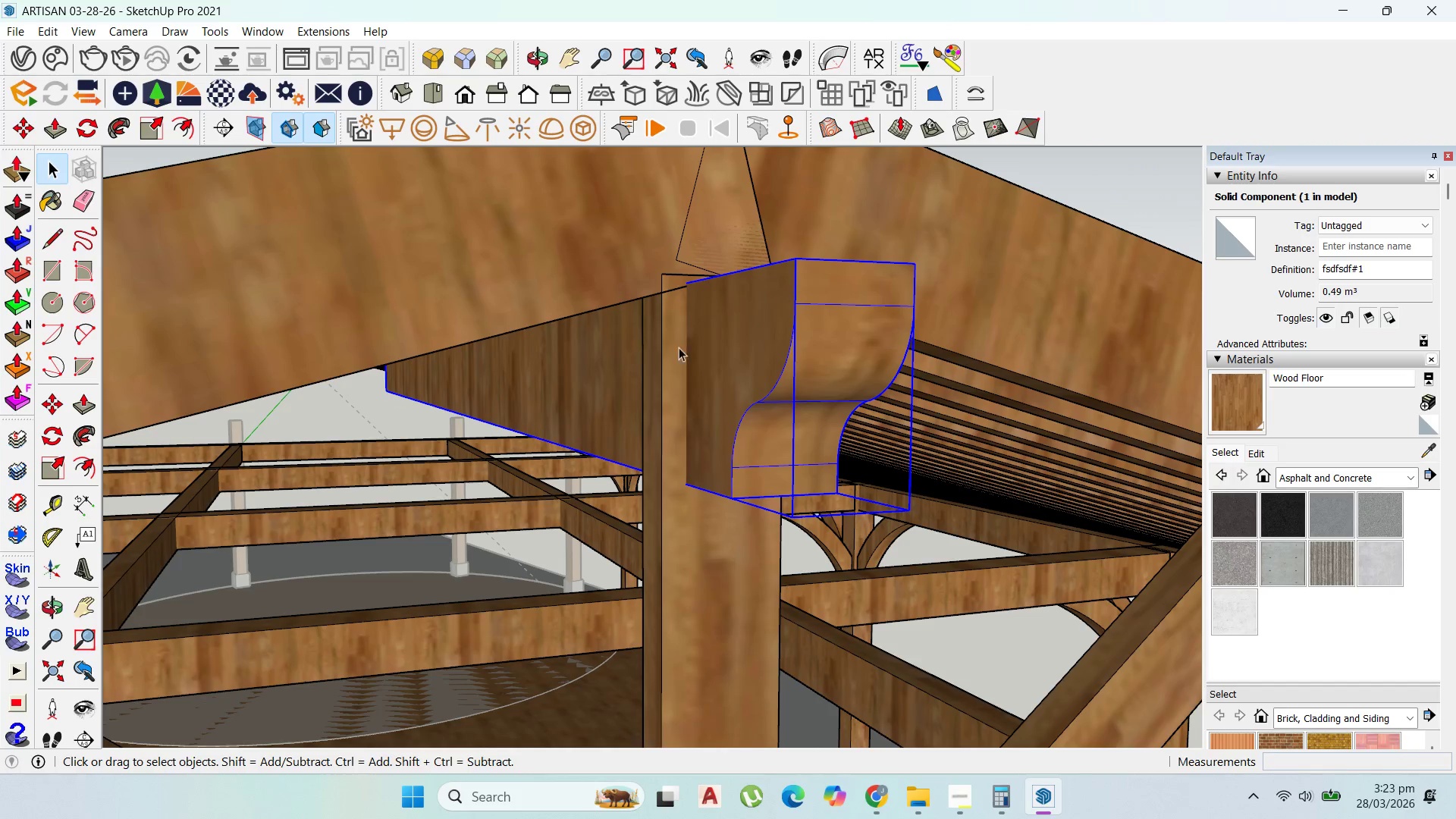 
double_click([710, 346])
 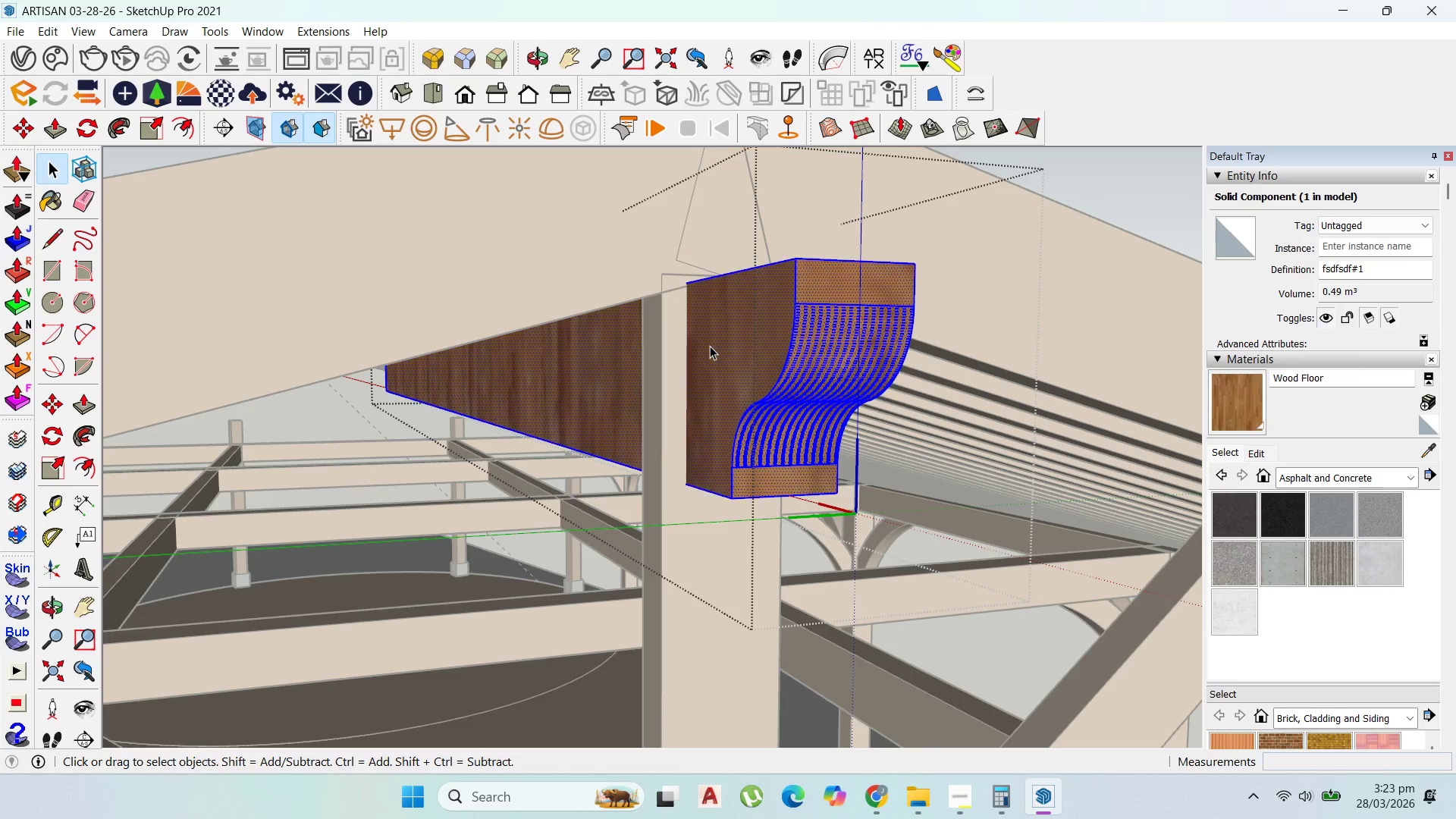 
triple_click([710, 346])
 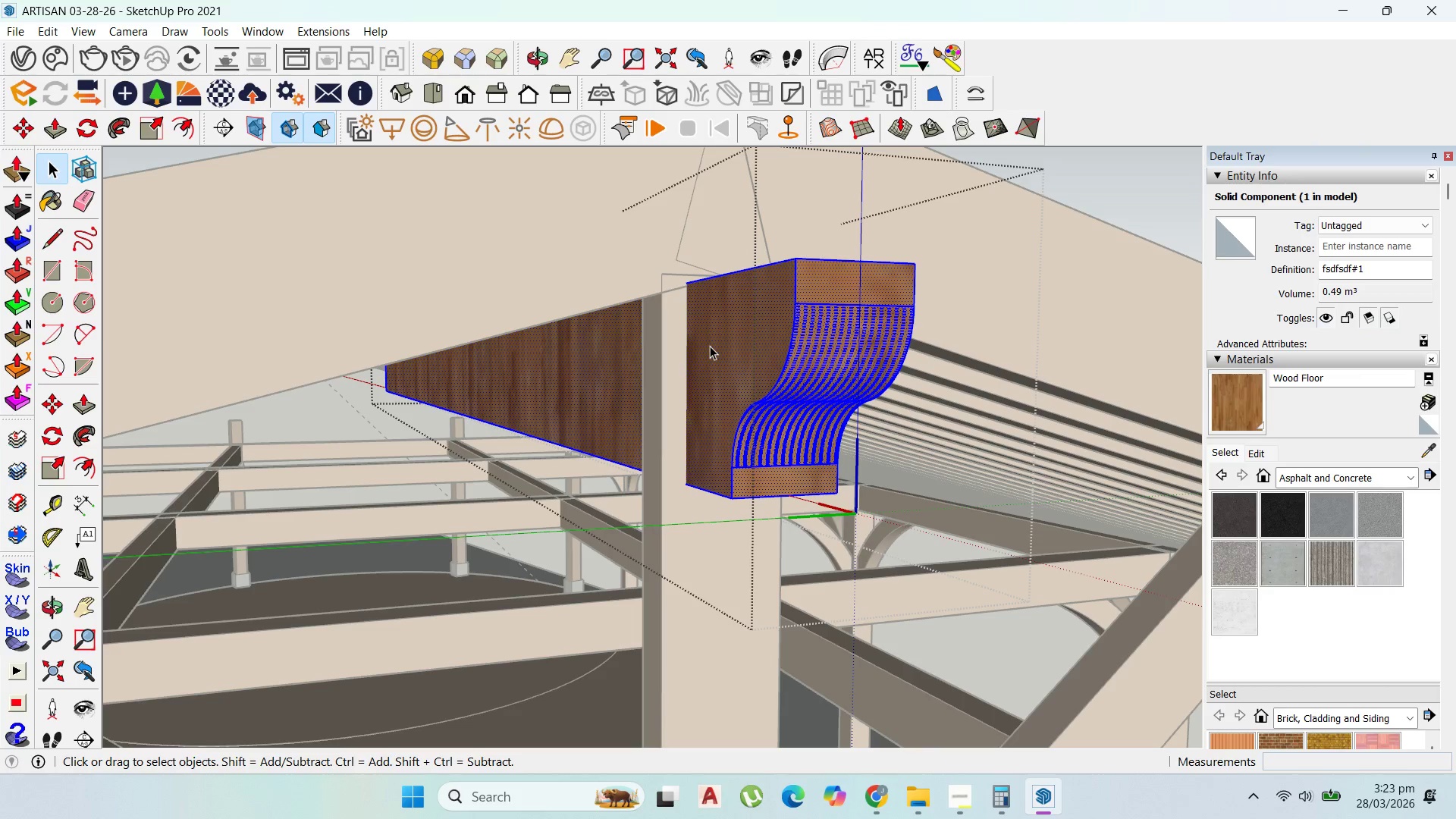 
triple_click([710, 346])
 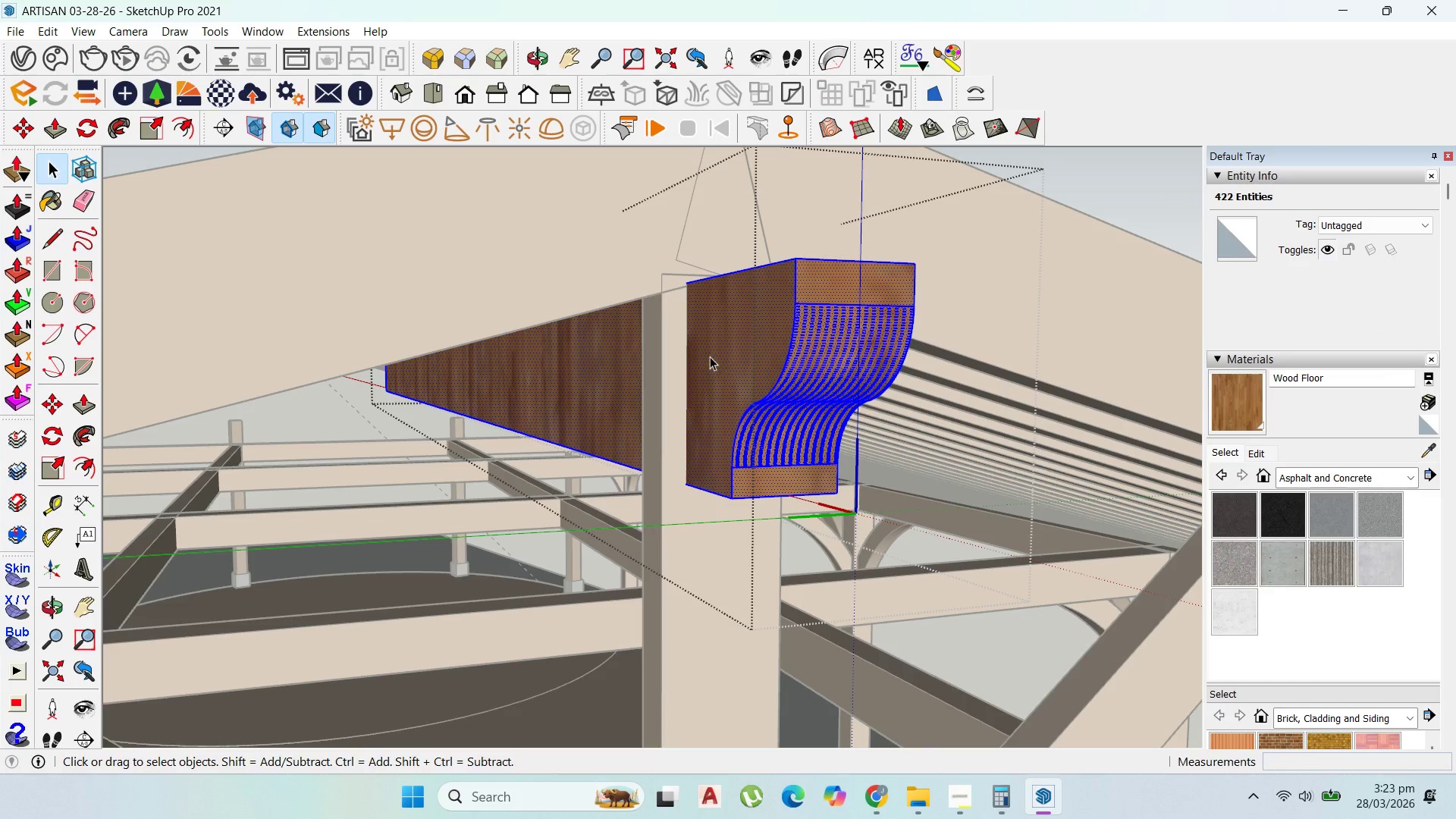 
key(P)
 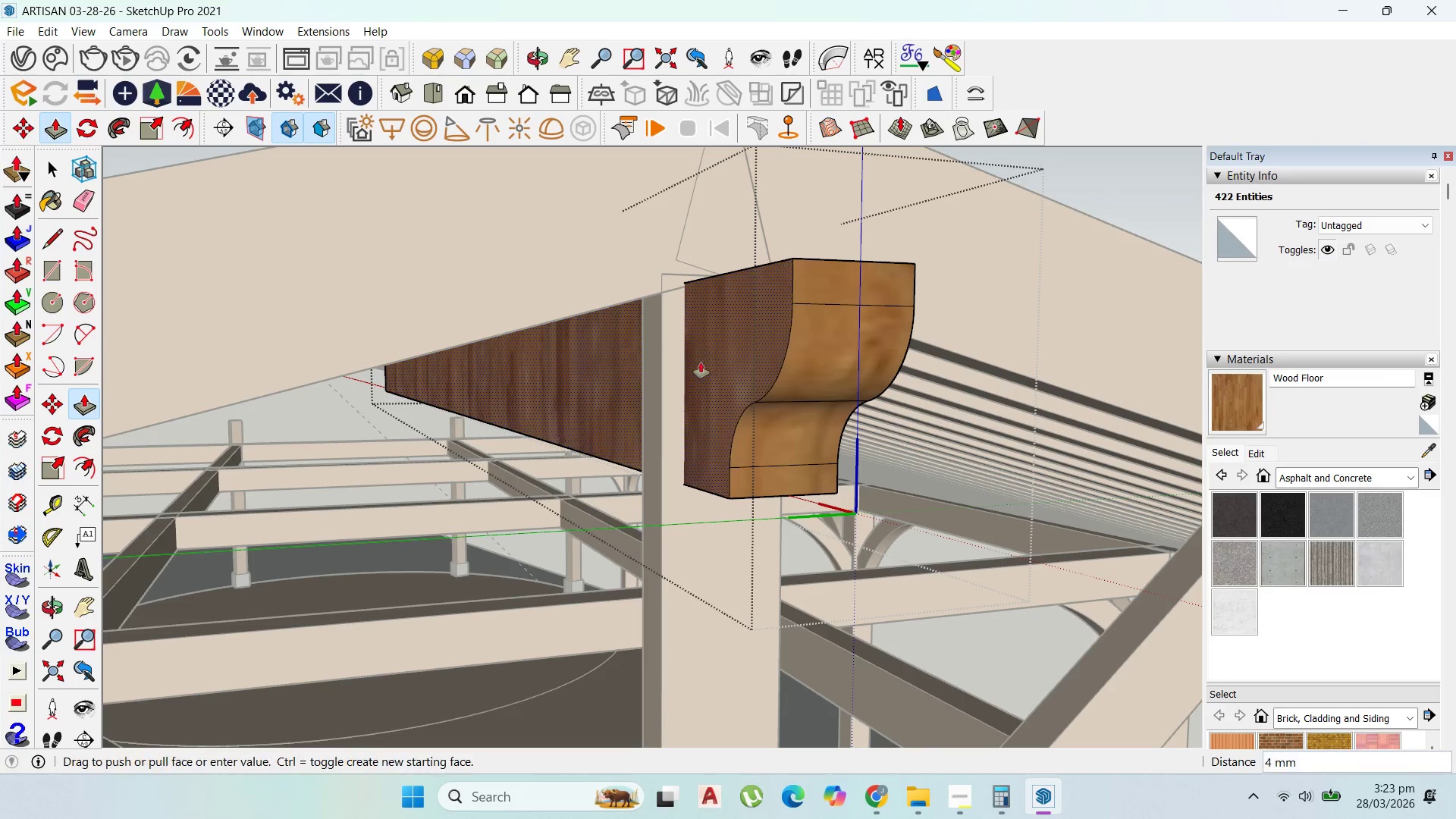 
left_click_drag(start_coordinate=[706, 356], to_coordinate=[663, 548])
 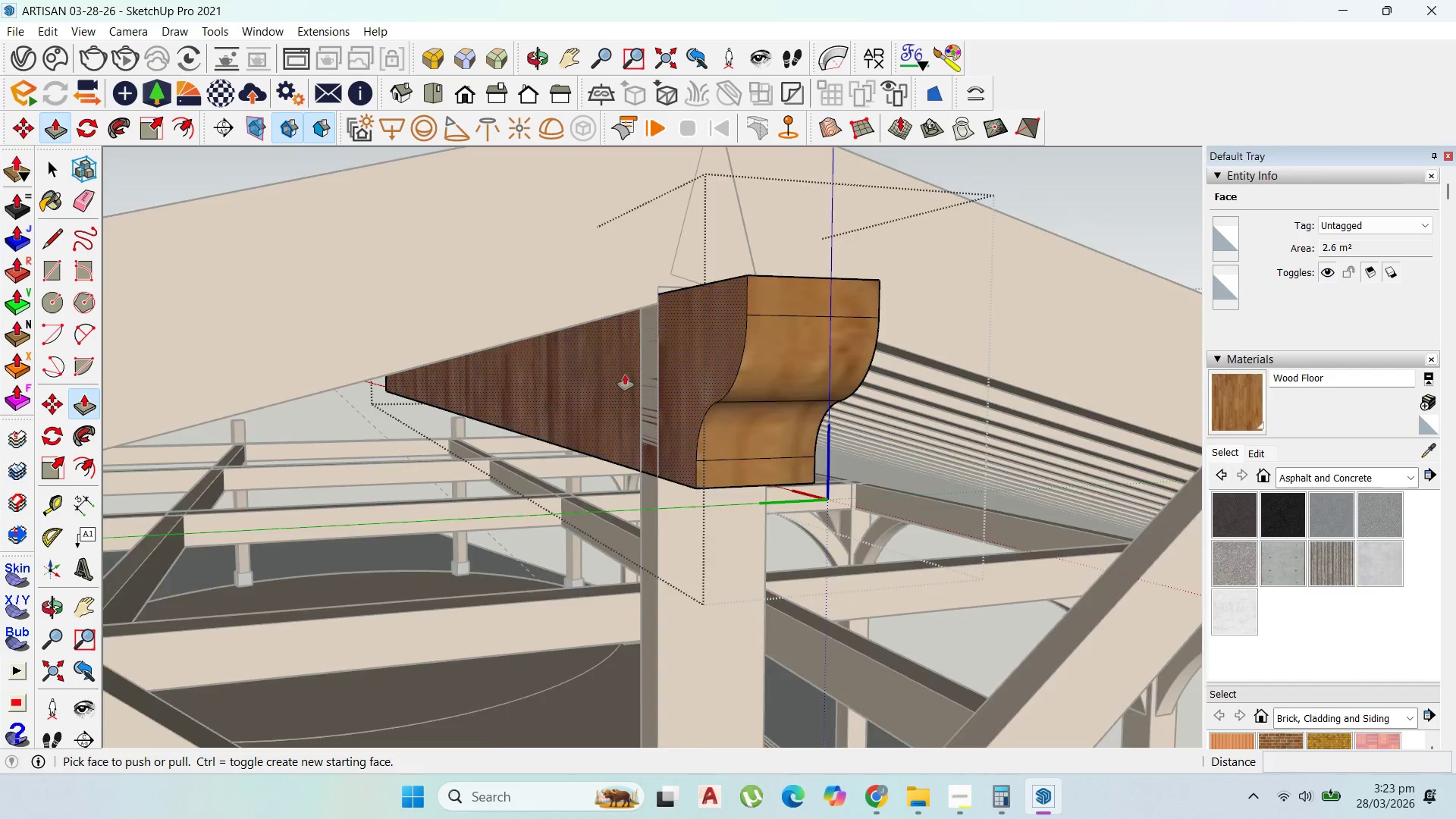 
scroll: coordinate [792, 556], scroll_direction: down, amount: 8.0
 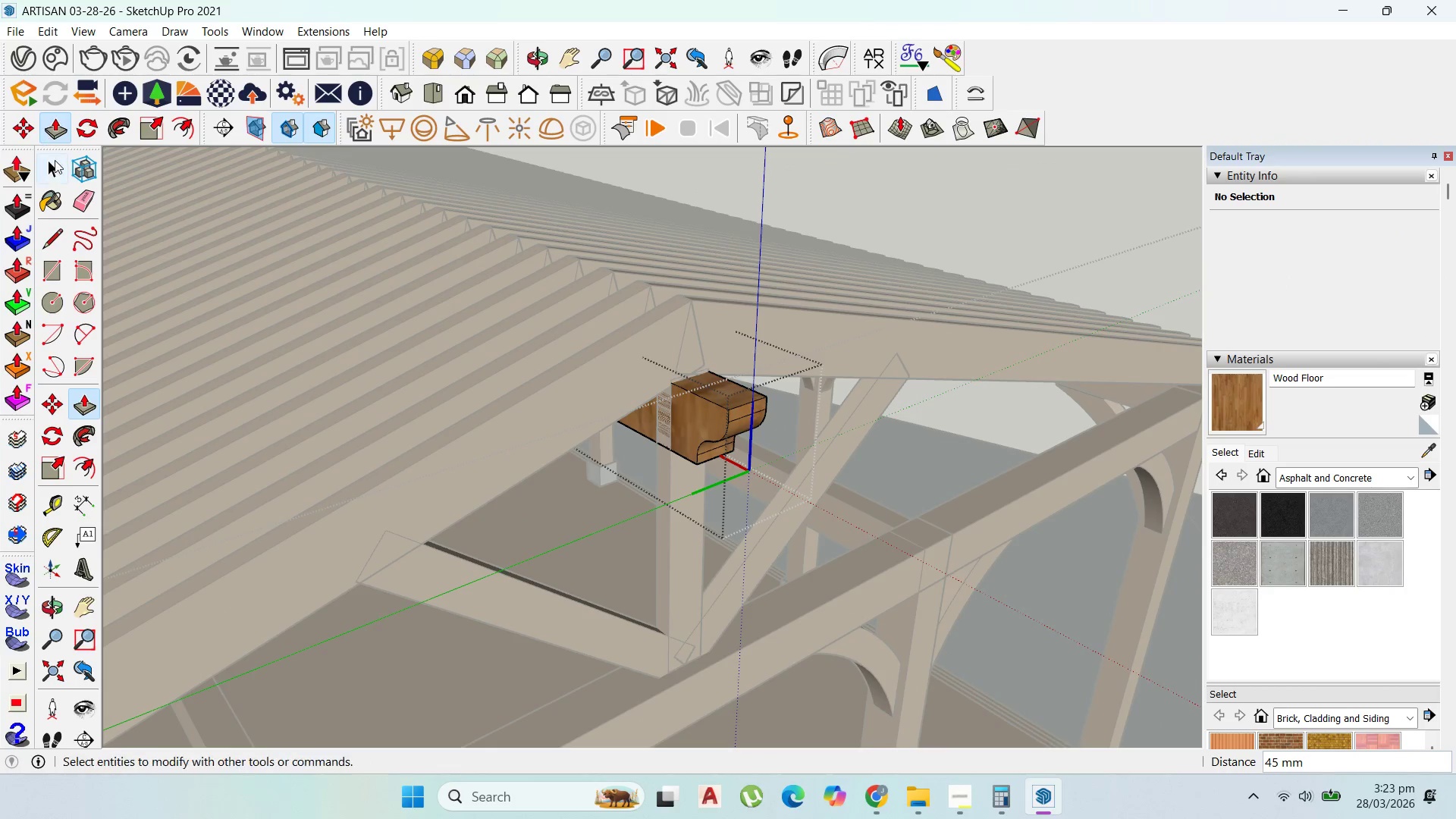 
left_click([55, 160])
 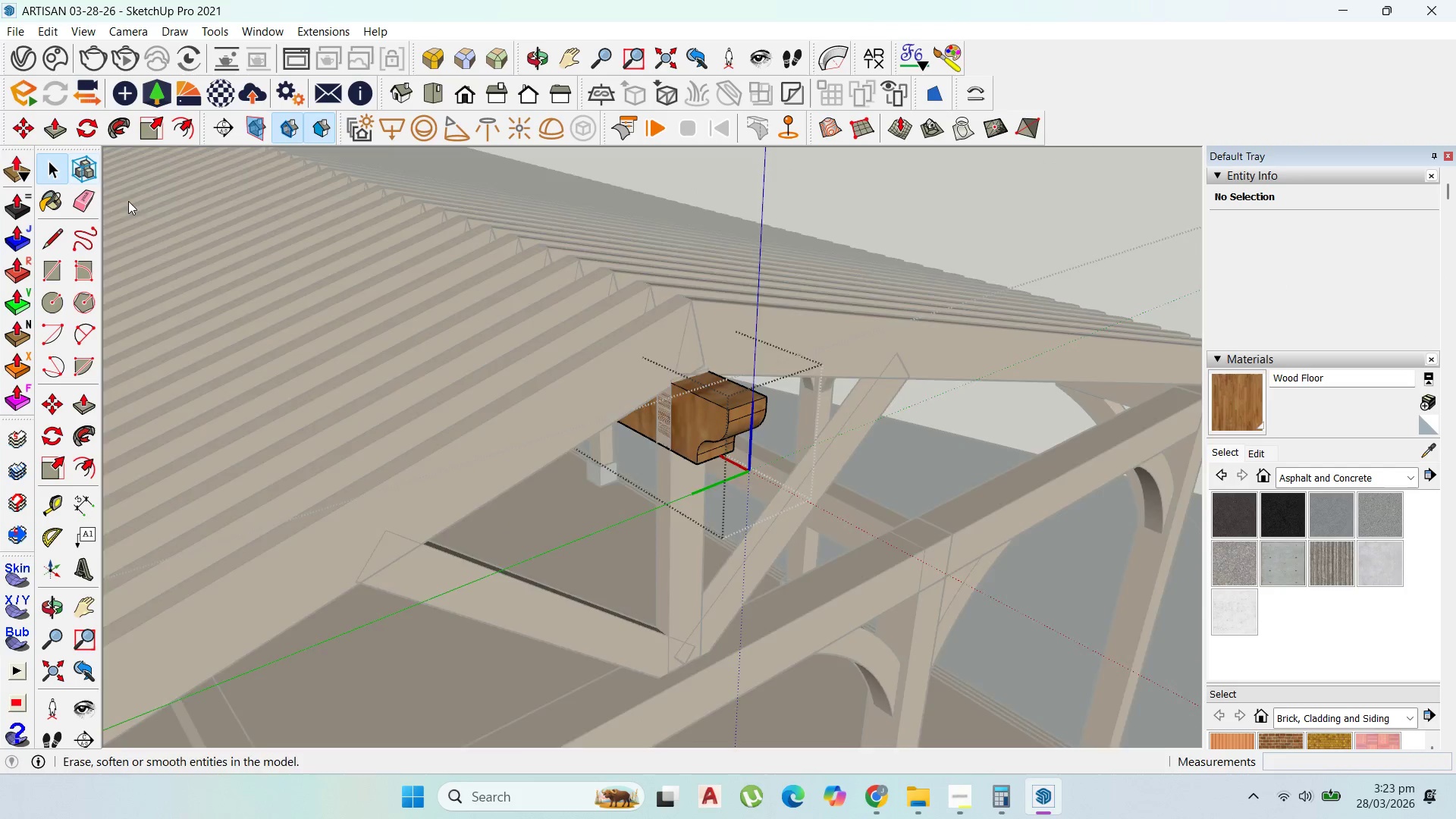 
key(Escape)
 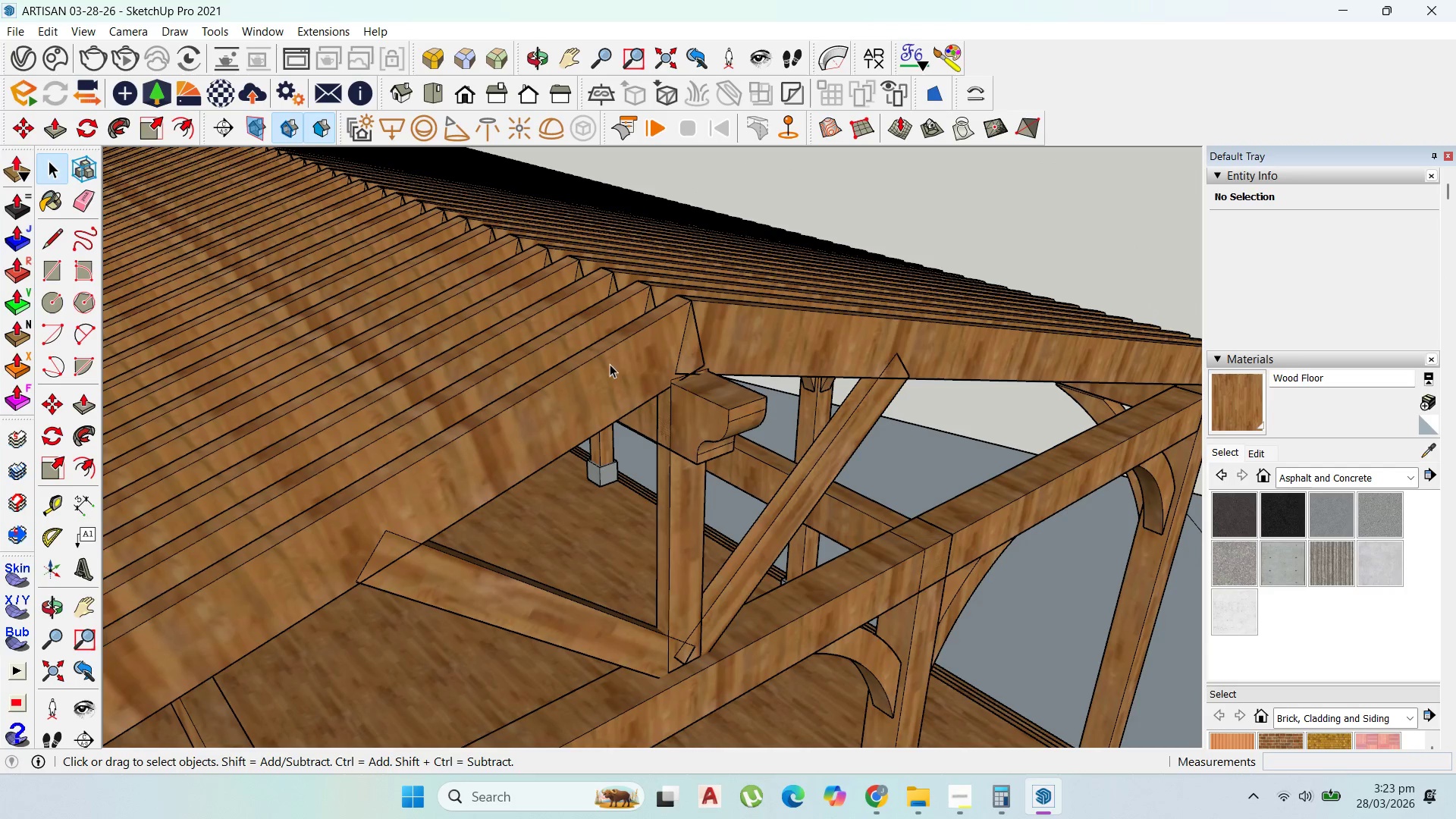 
key(Escape)
 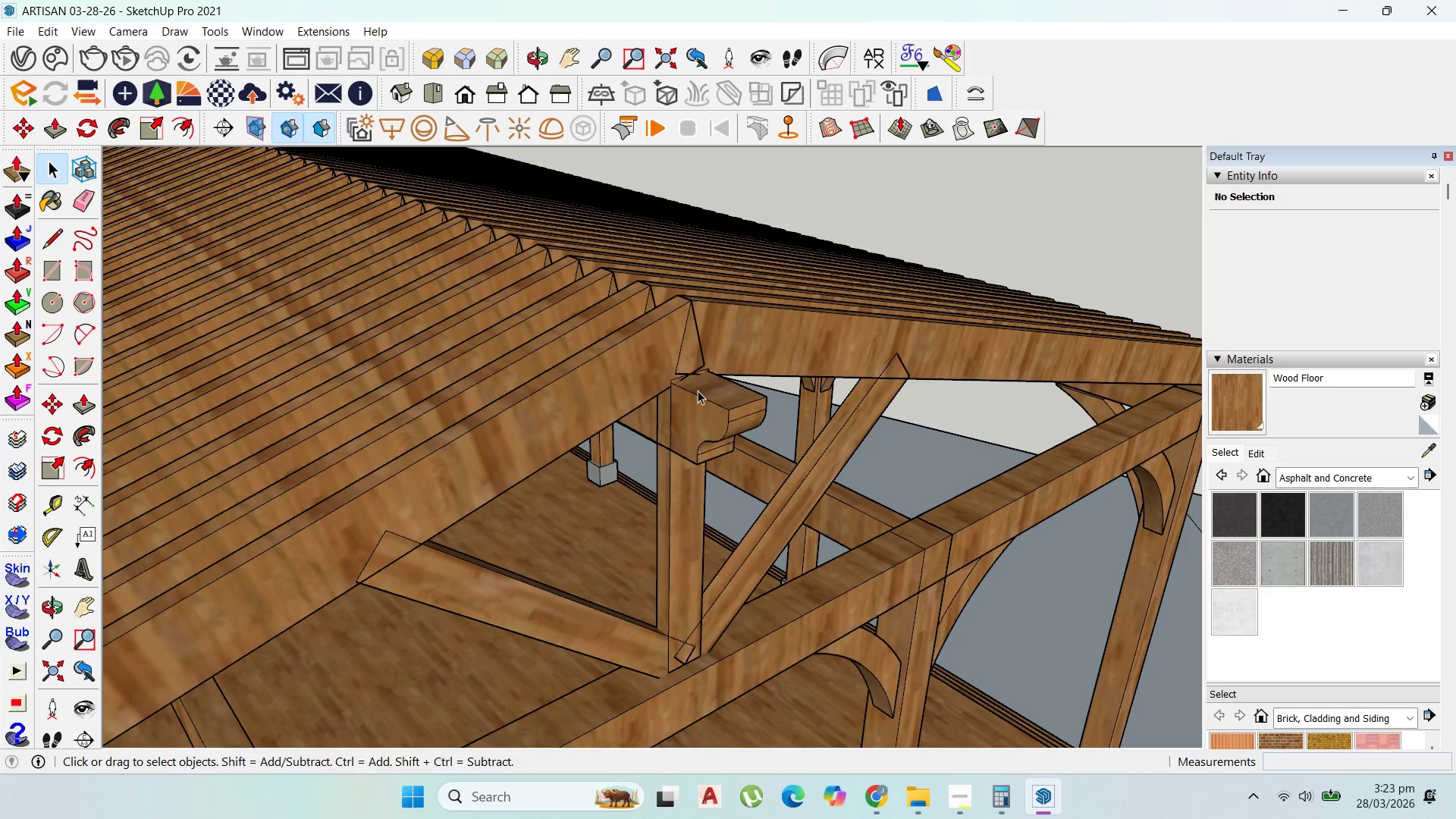 
left_click([698, 391])
 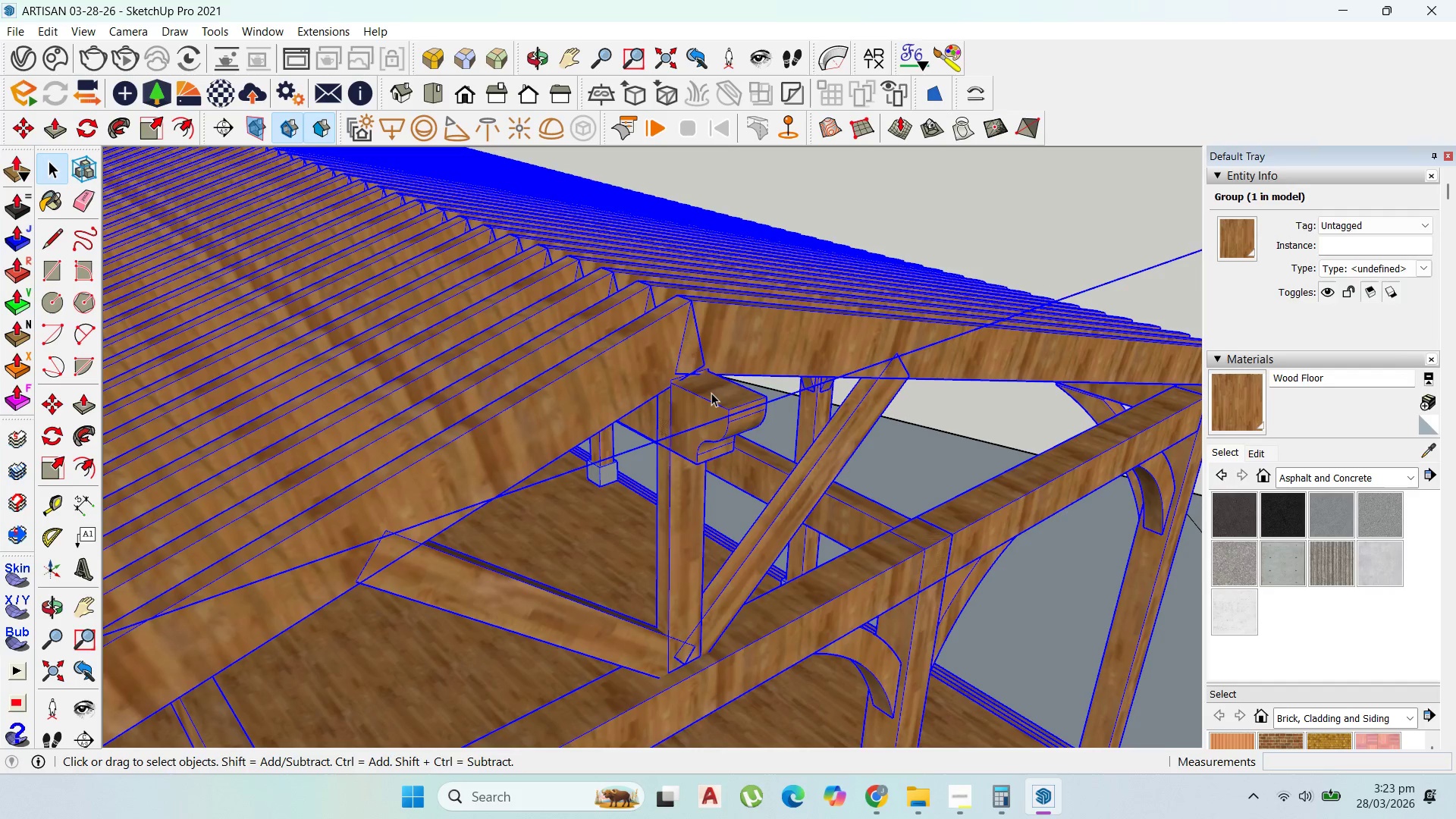 
left_click([711, 393])
 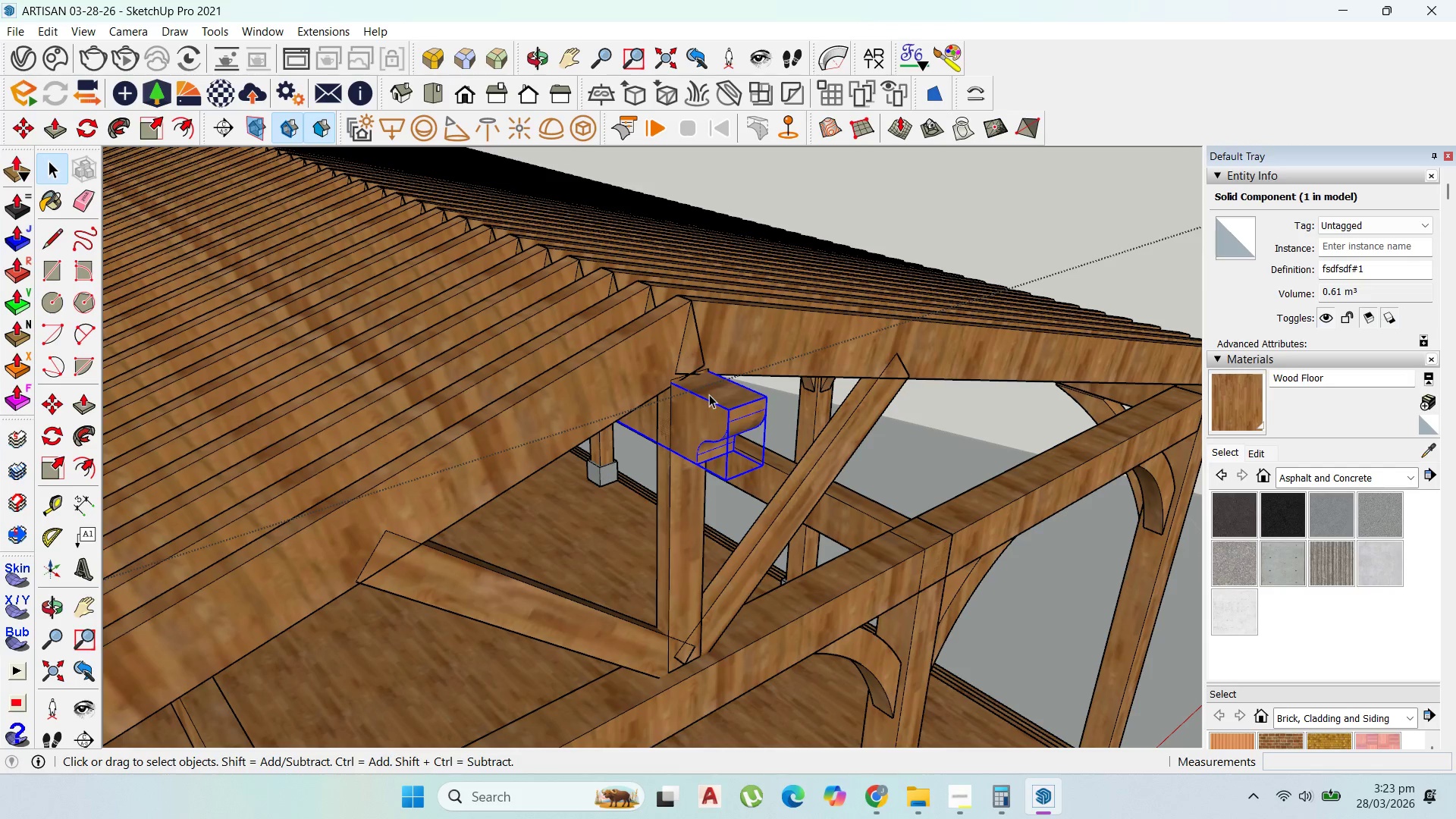 
key(M)
 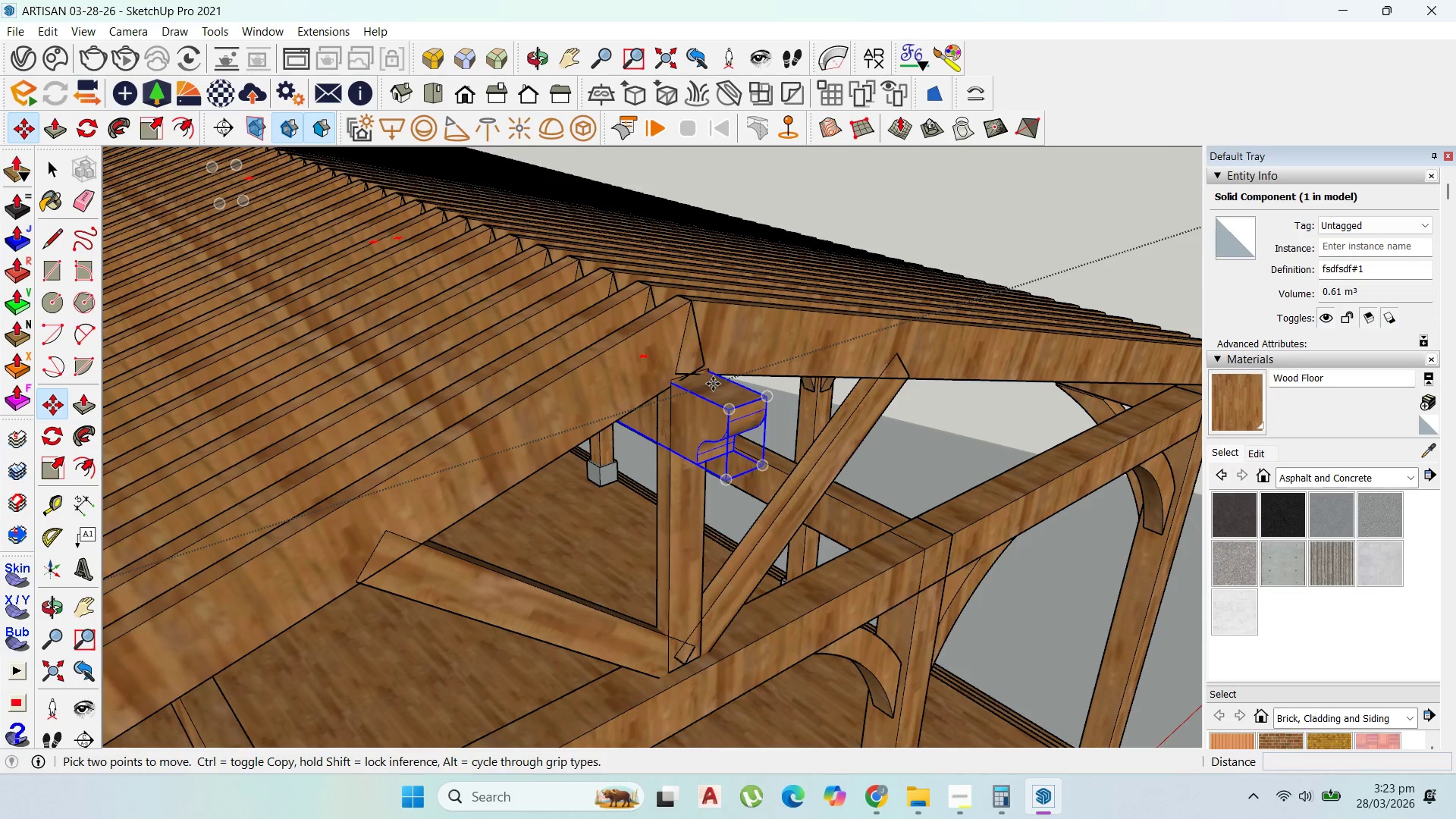 
left_click([713, 384])
 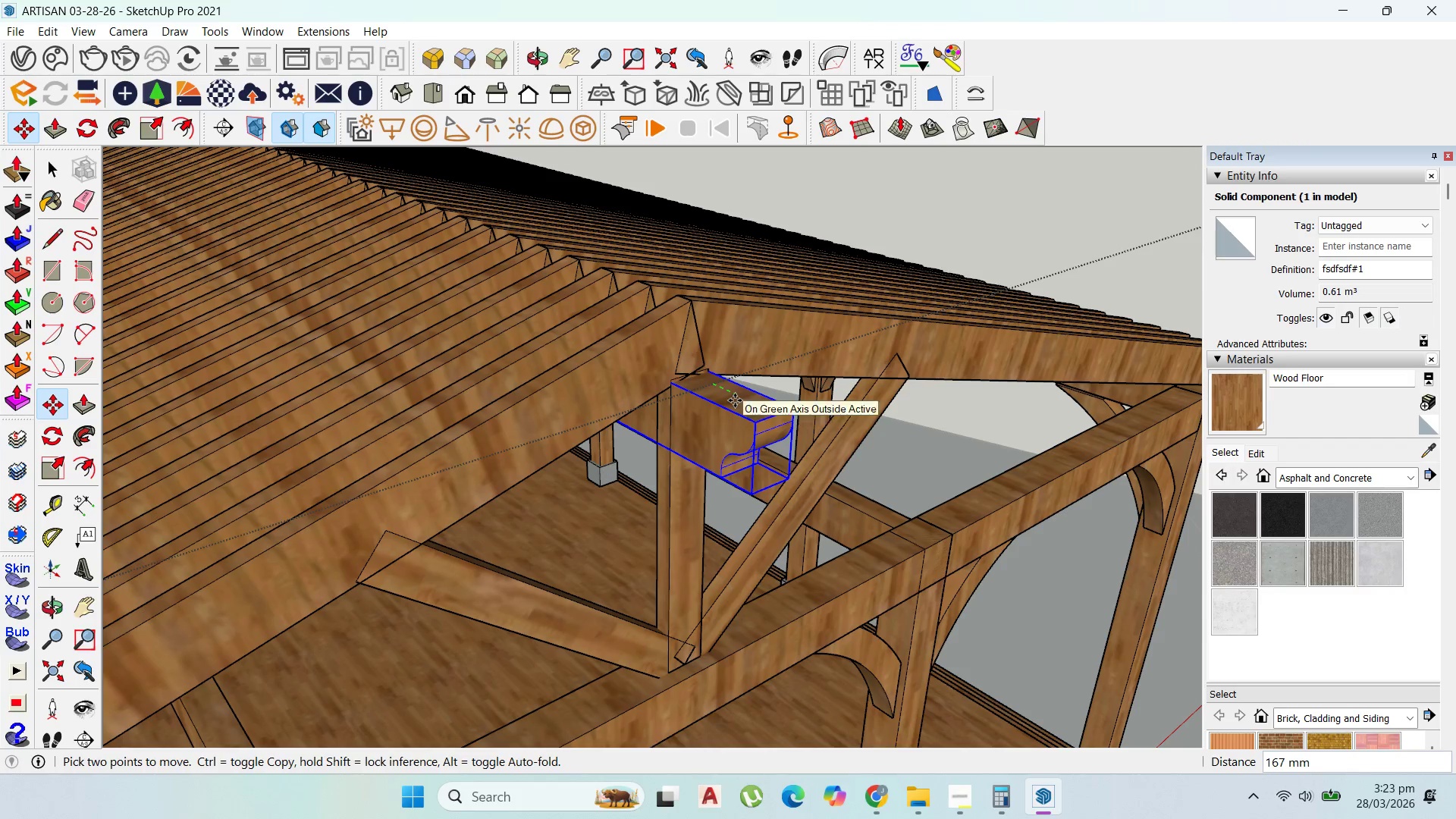 
left_click([735, 400])
 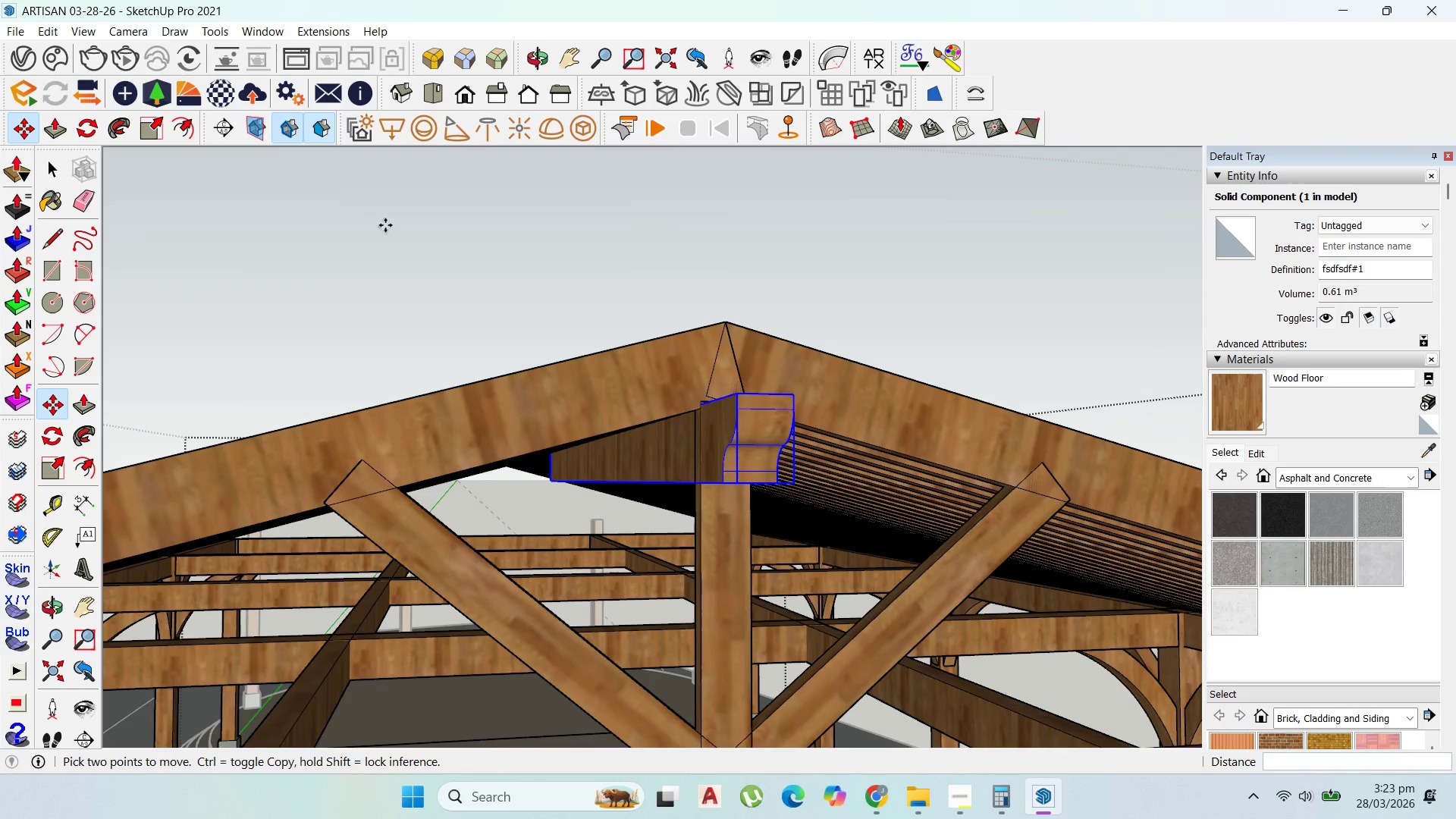 
scroll: coordinate [805, 642], scroll_direction: down, amount: 7.0
 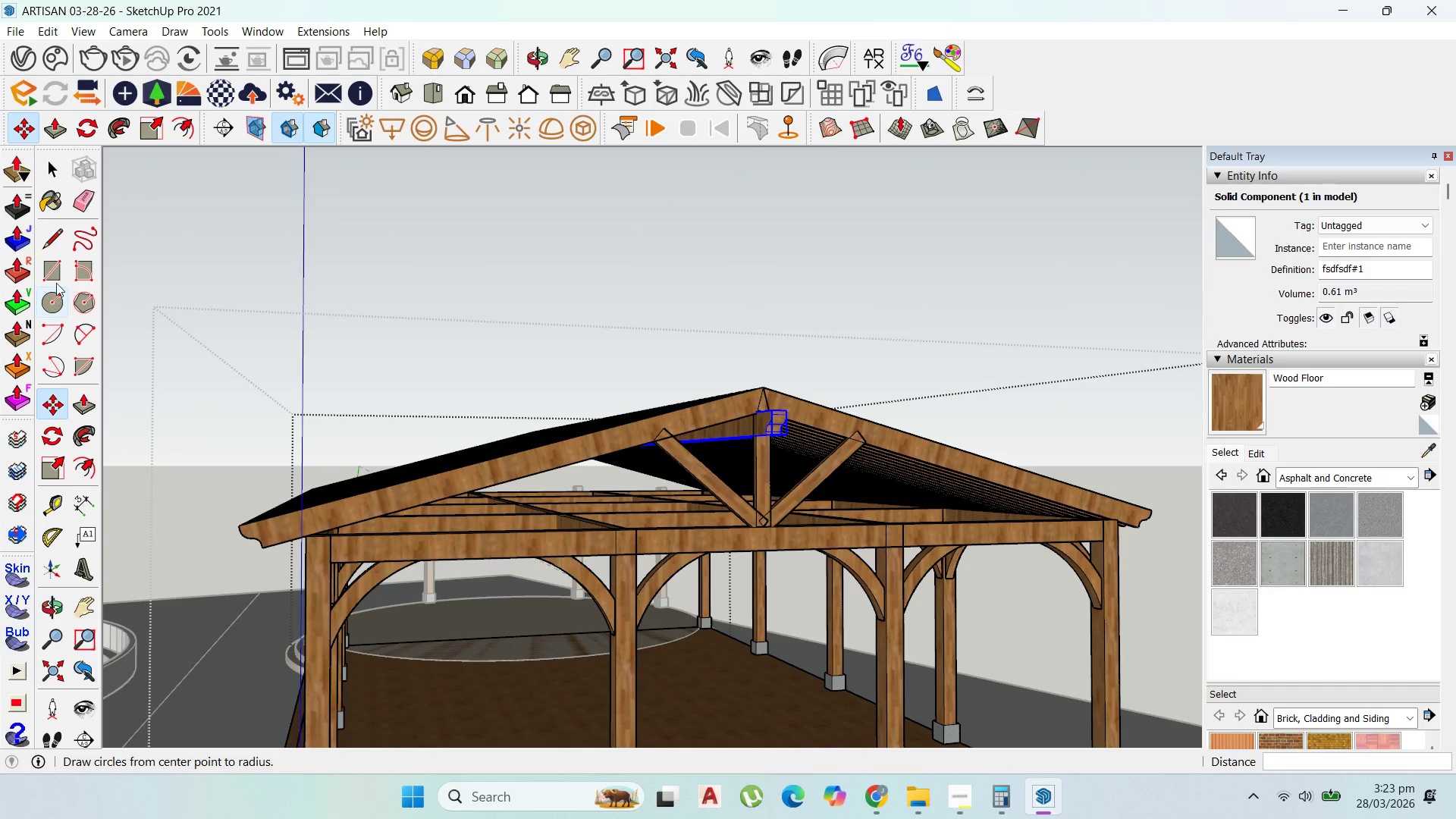 
left_click([56, 243])
 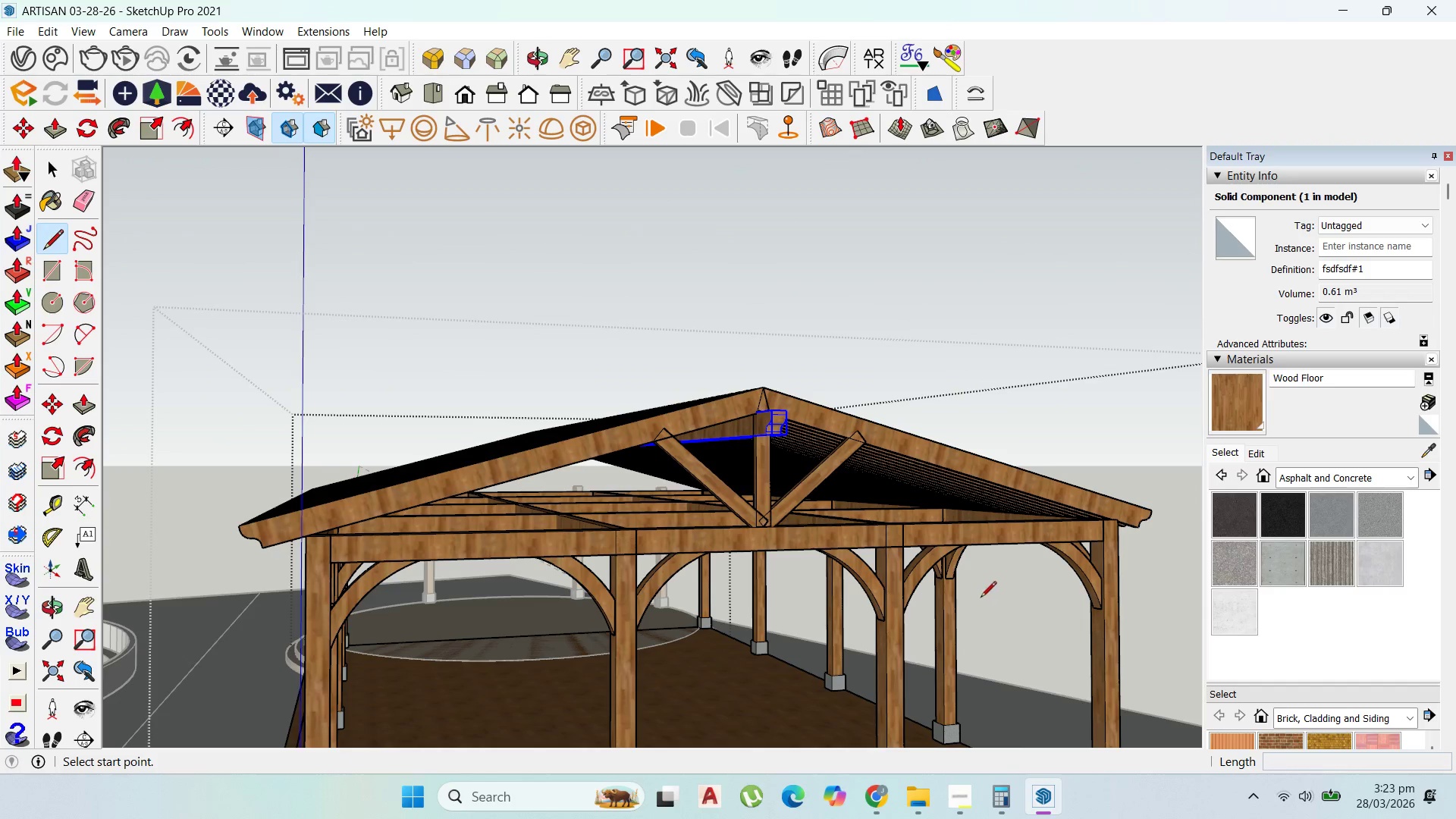 
scroll: coordinate [718, 474], scroll_direction: up, amount: 3.0
 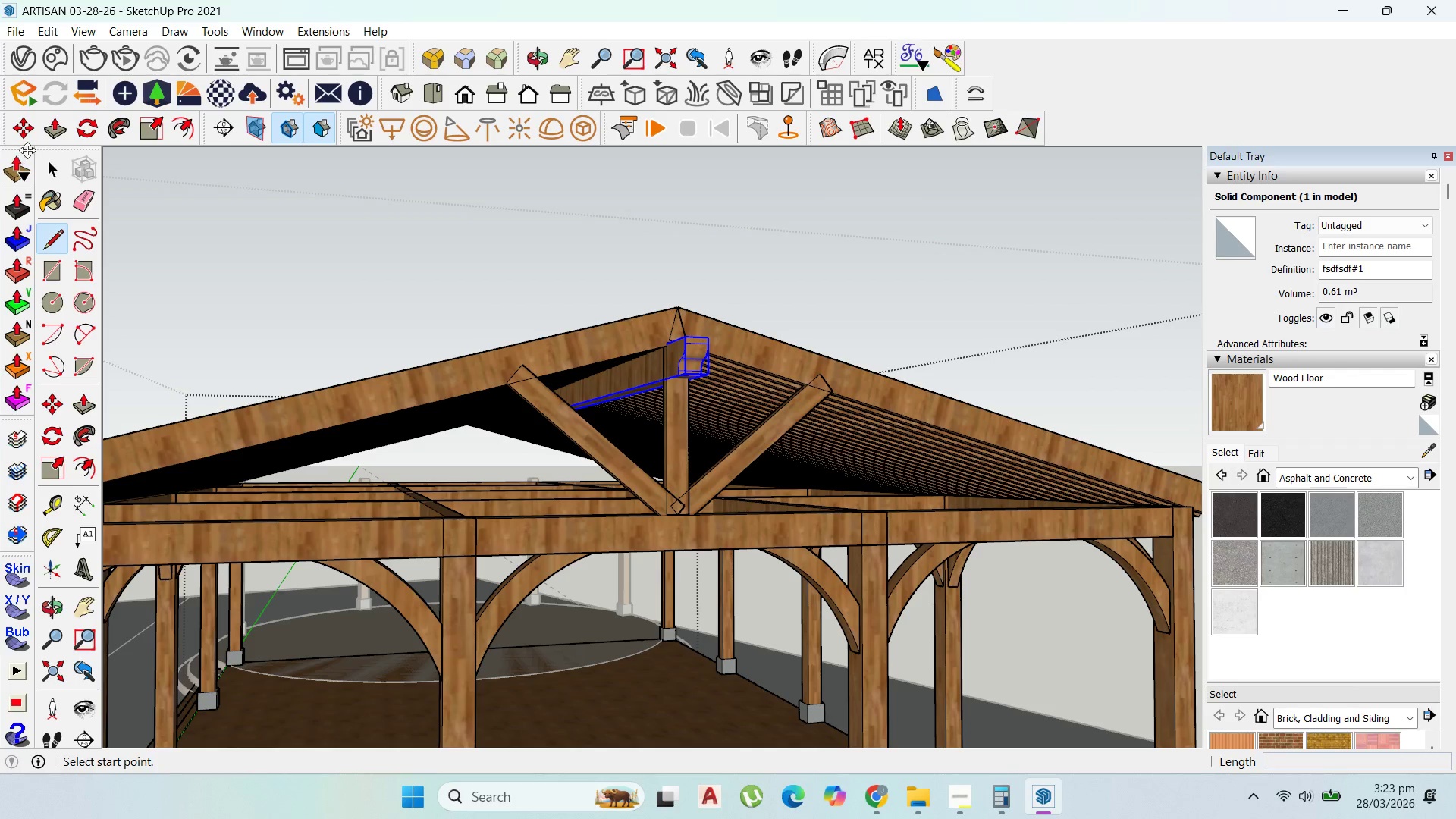 
left_click([42, 168])
 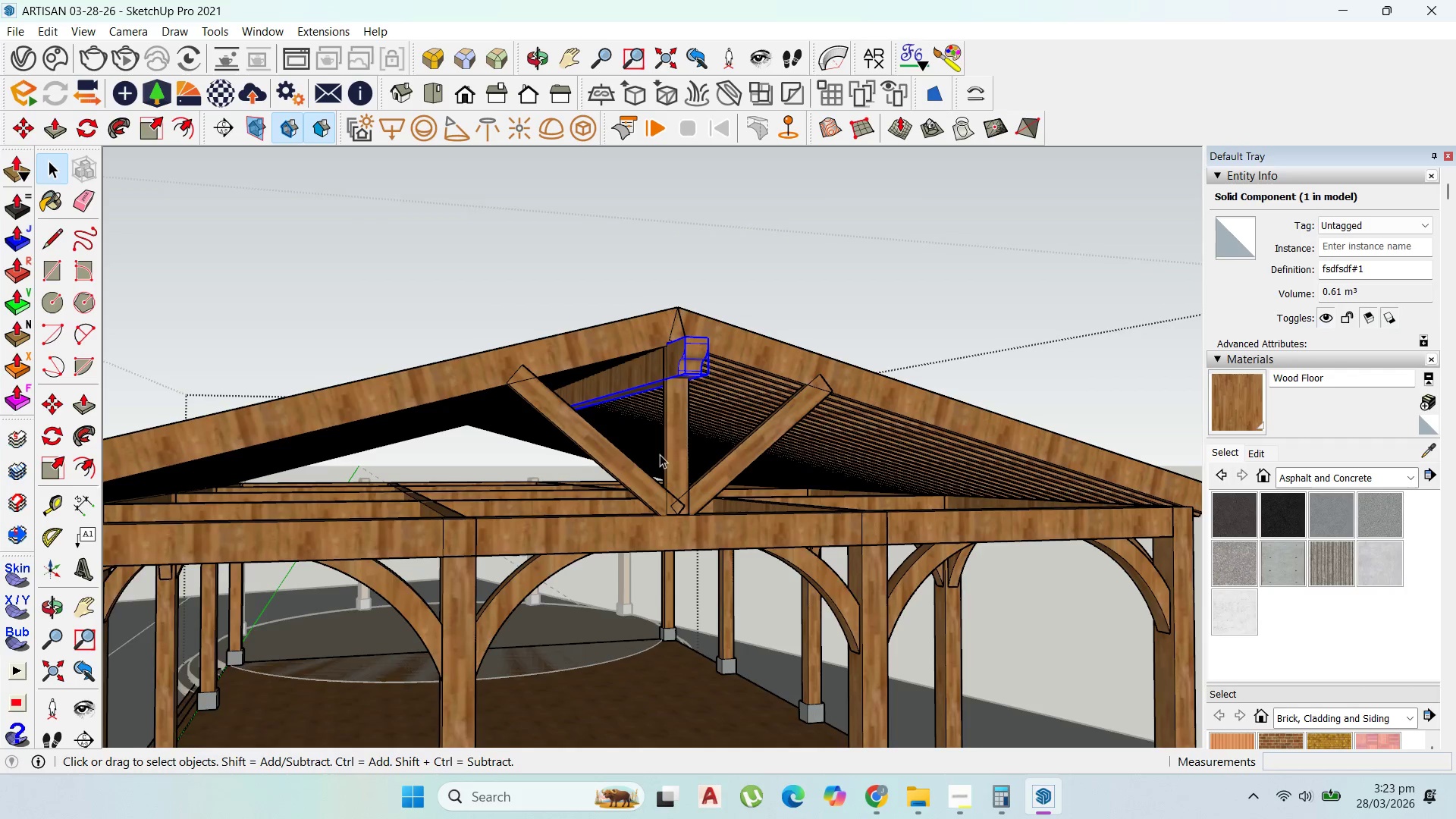 
left_click([670, 471])
 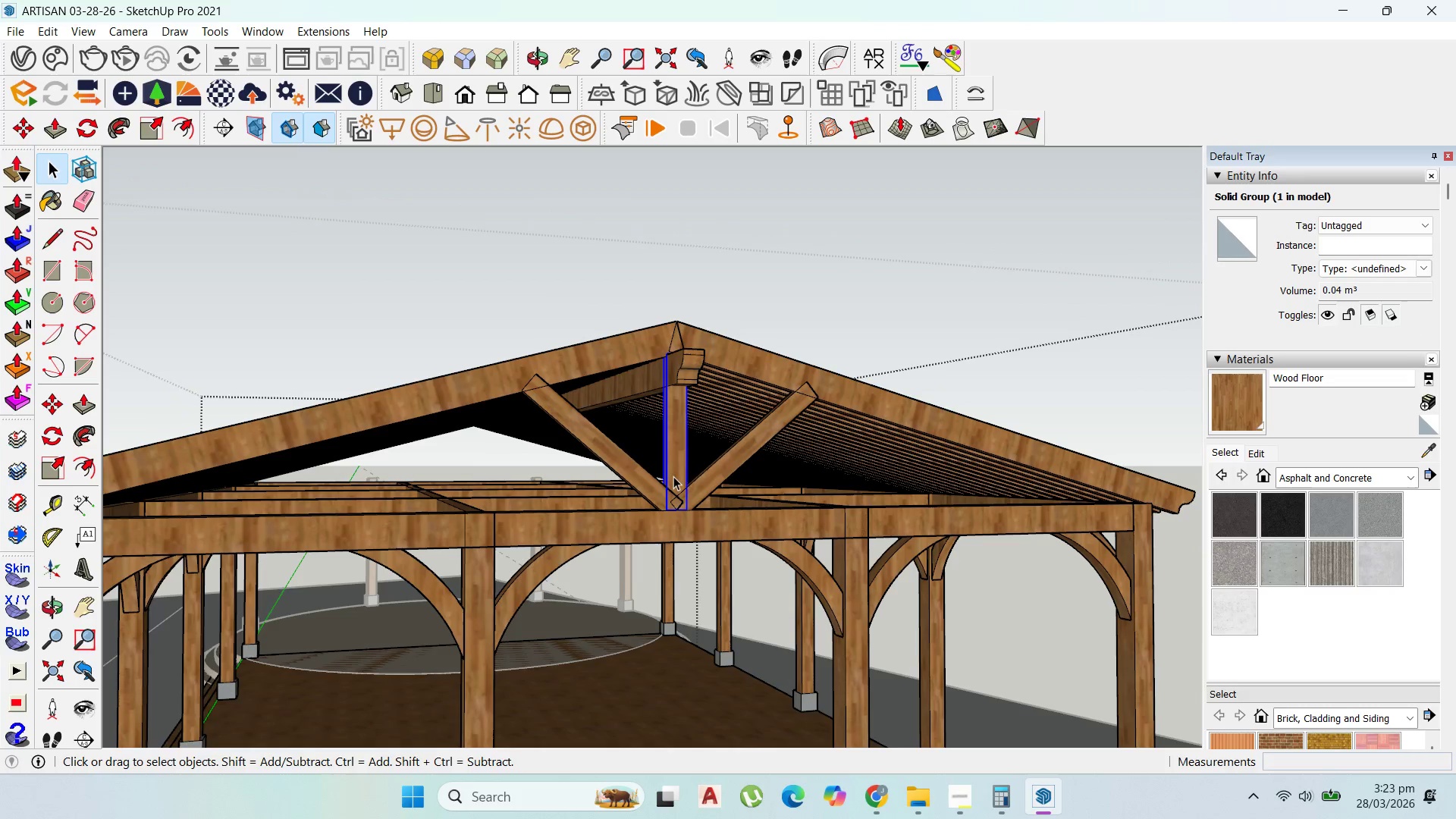 
scroll: coordinate [667, 462], scroll_direction: down, amount: 1.0
 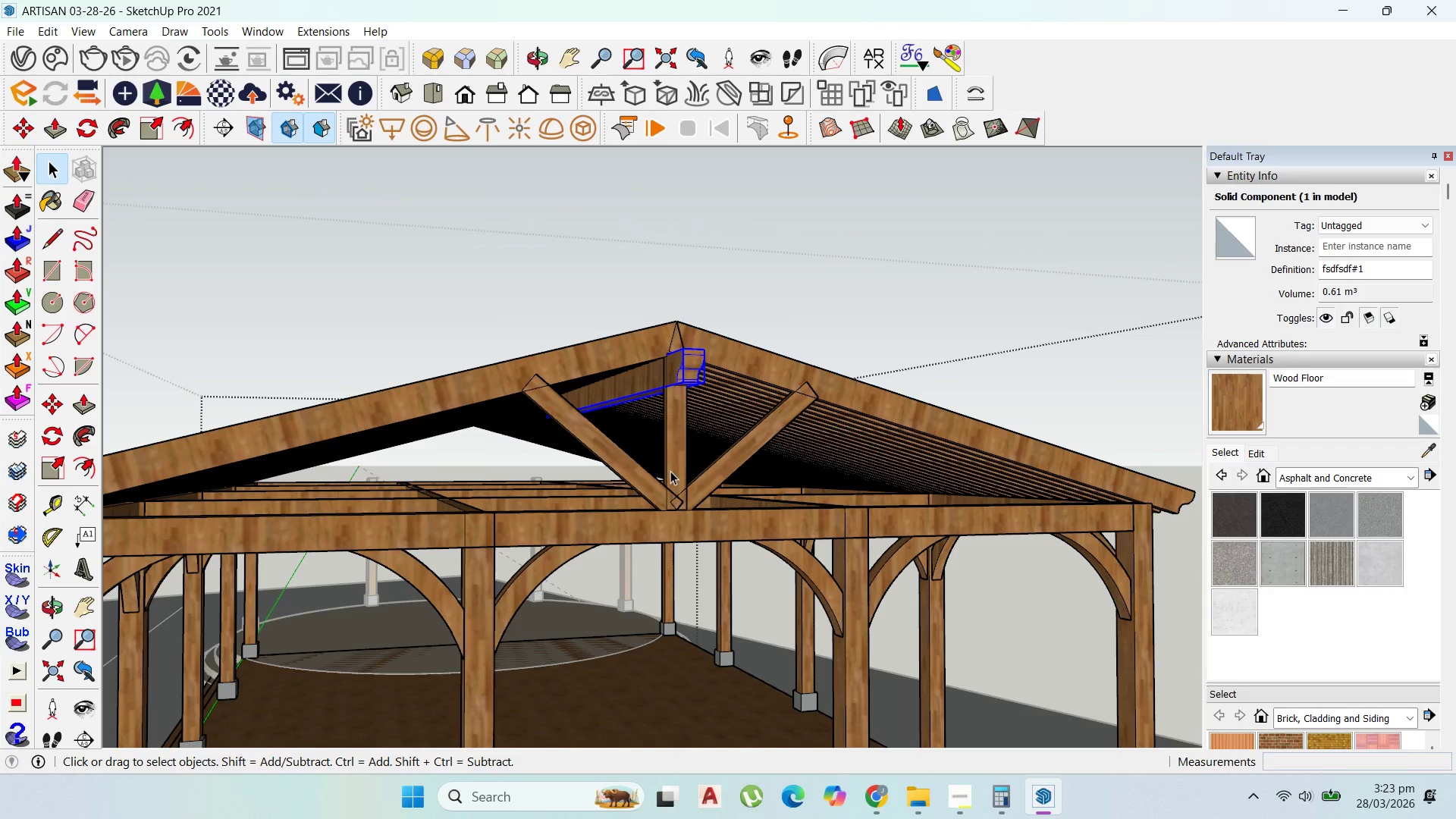 
key(M)
 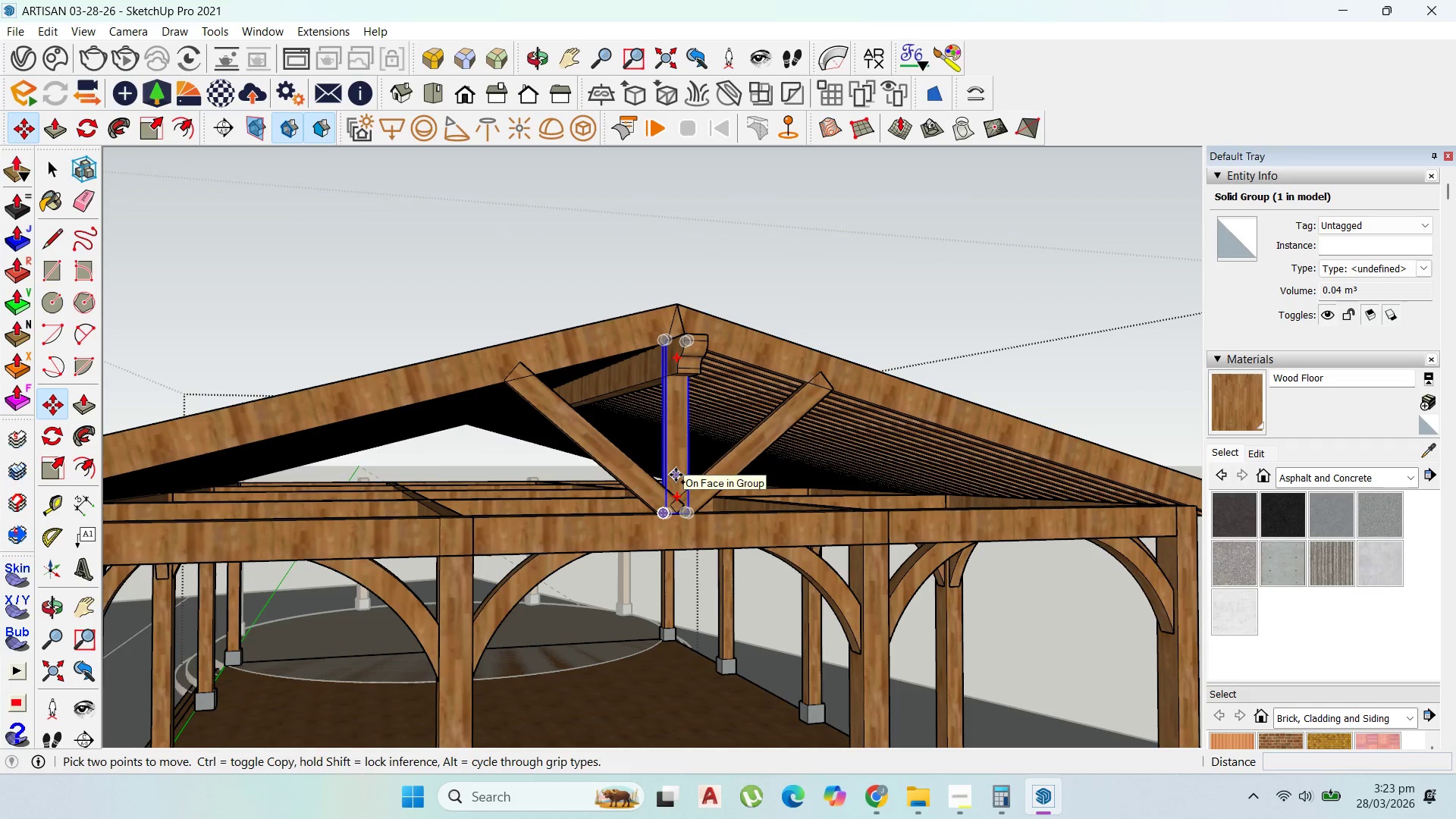 
scroll: coordinate [673, 476], scroll_direction: up, amount: 1.0
 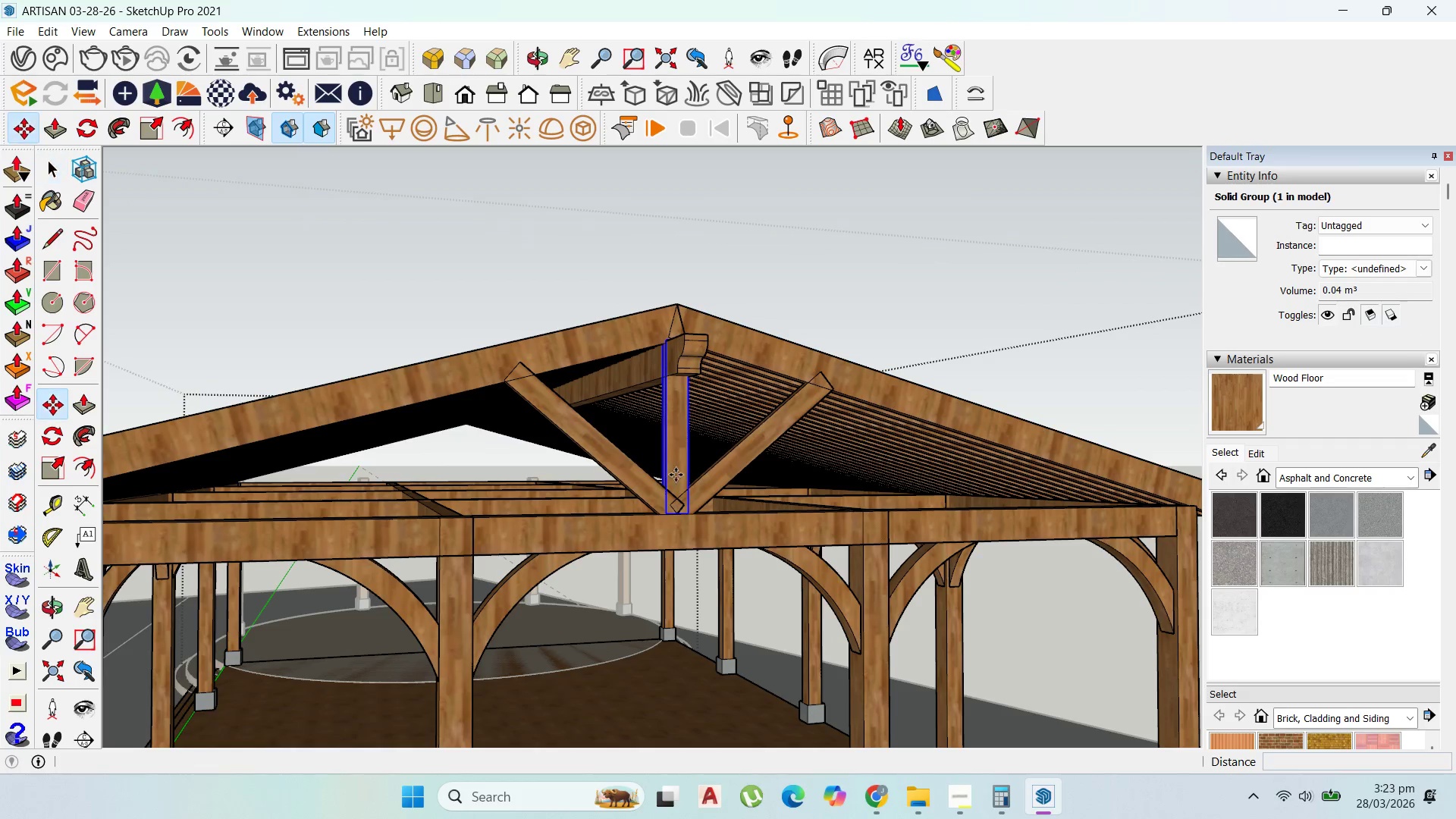 
key(Control+ControlLeft)
 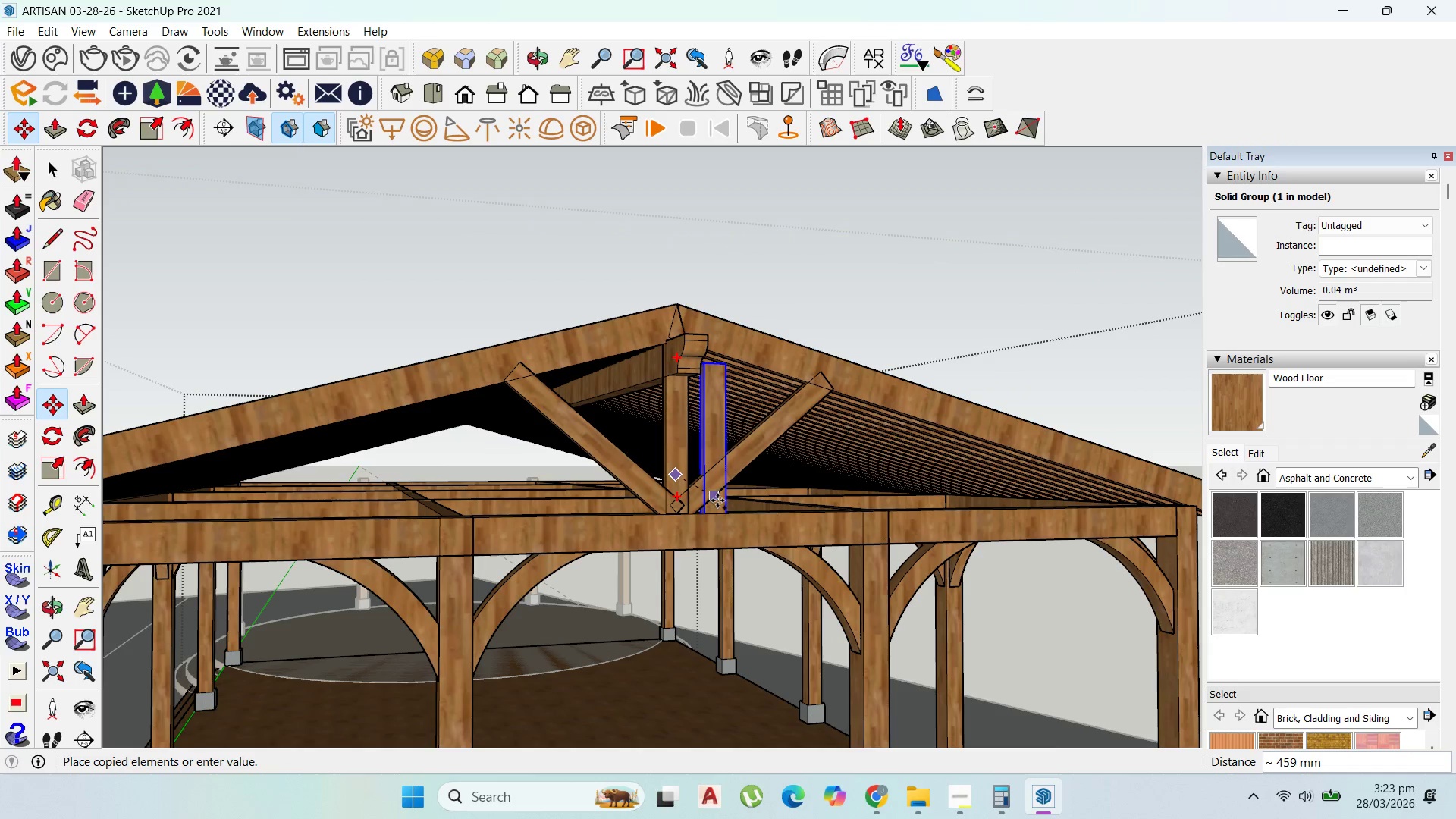 
wait(6.2)
 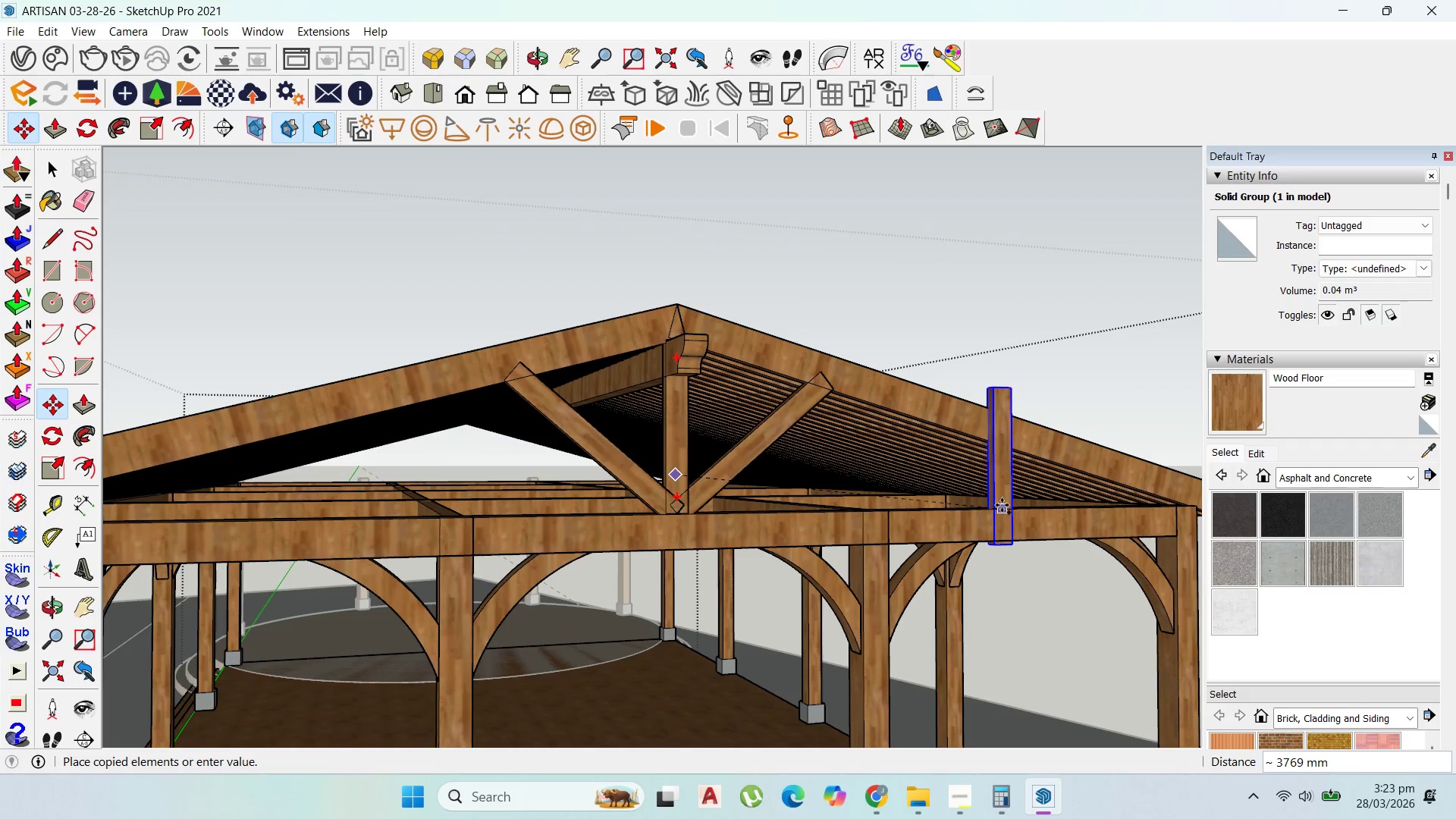 
key(ArrowRight)
 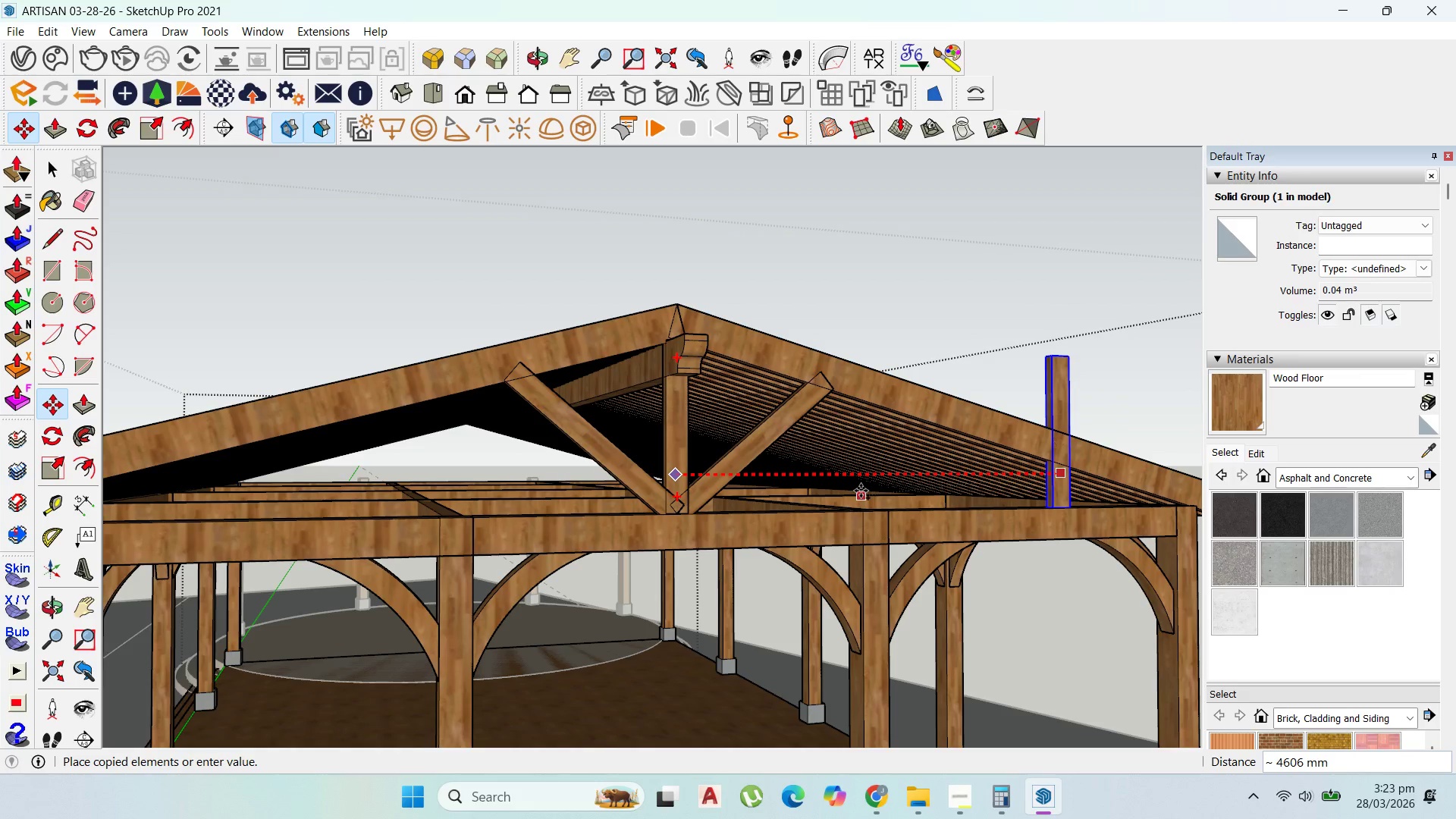 
left_click([861, 491])
 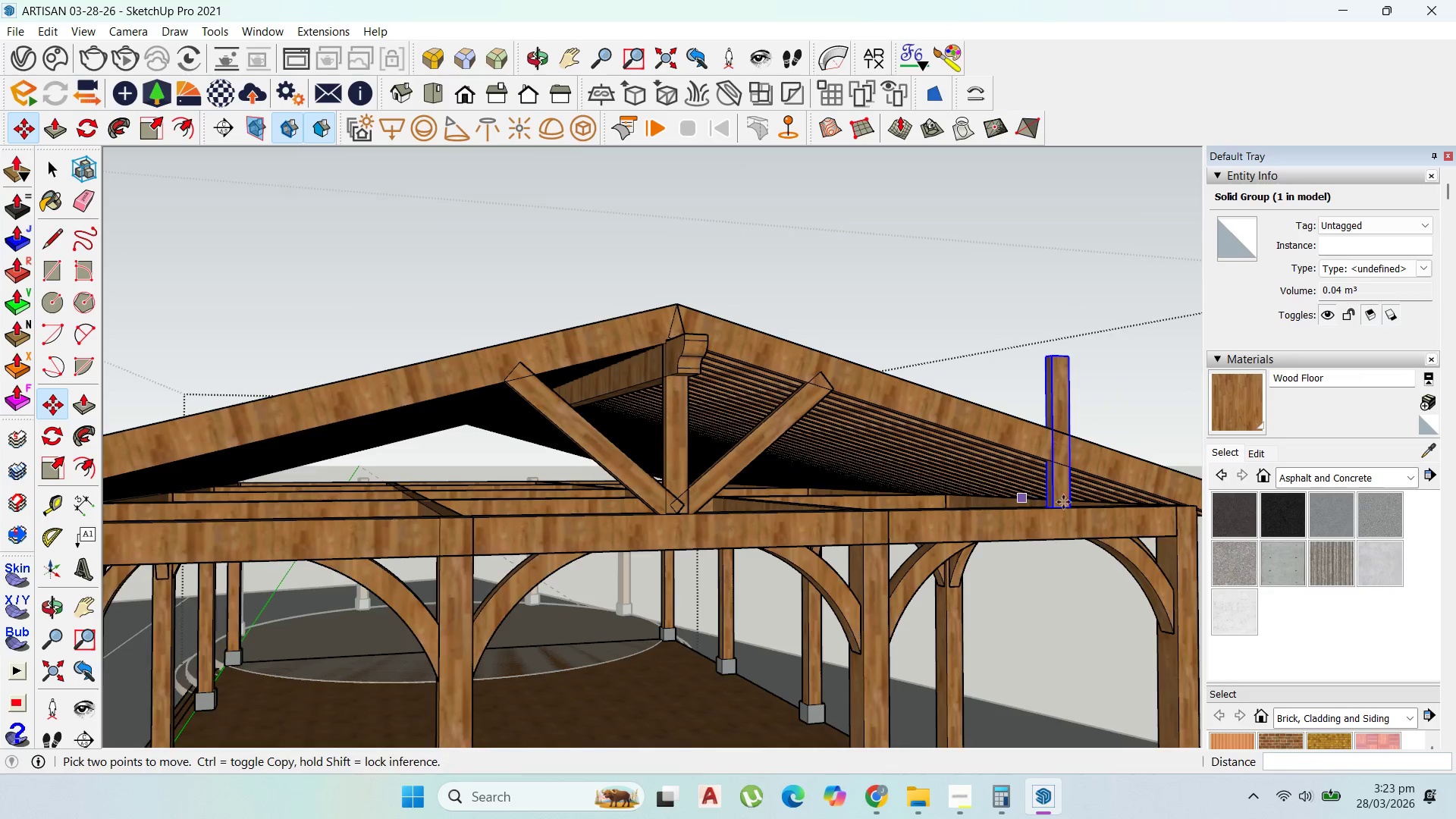 
left_click([1059, 512])
 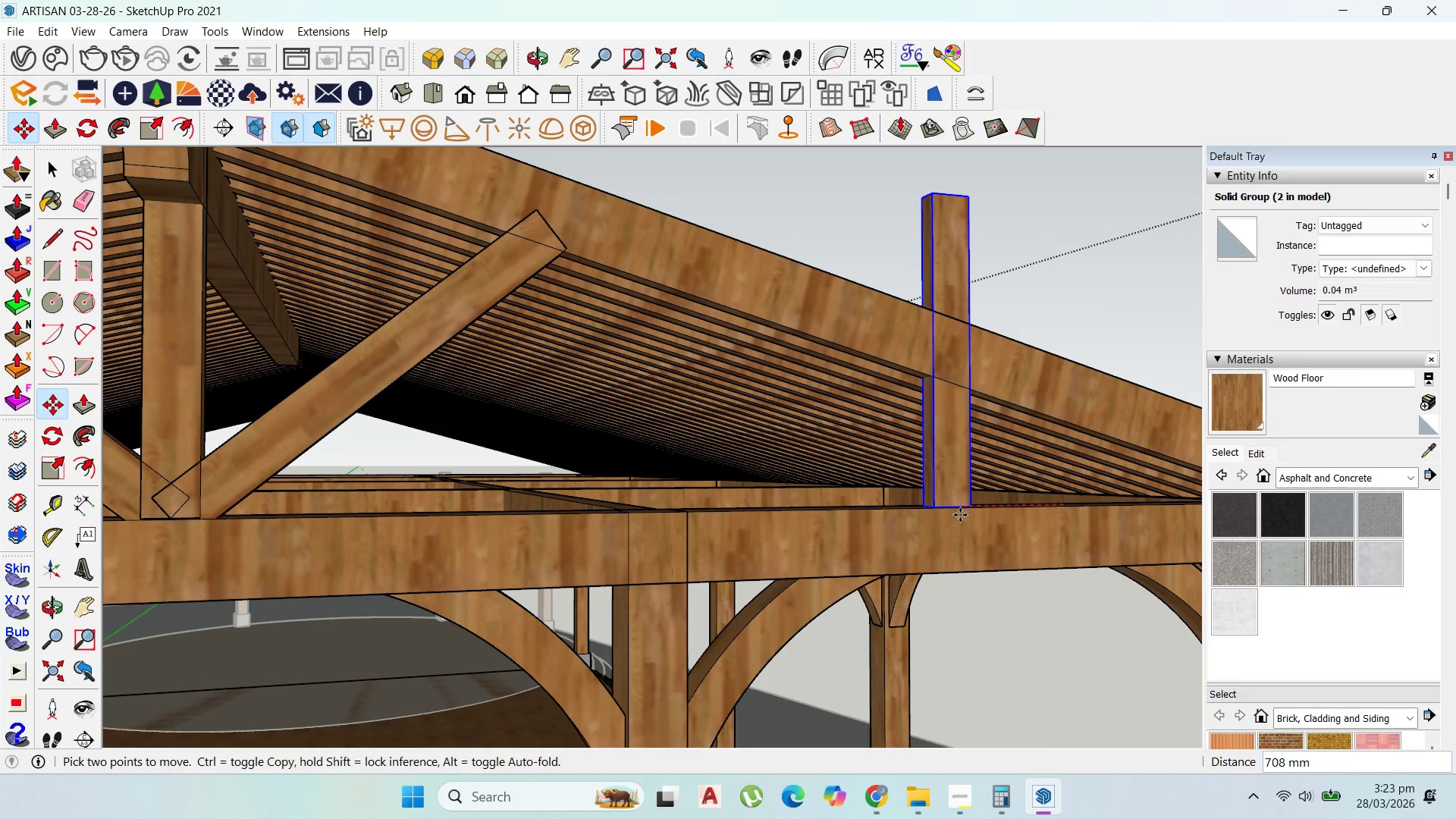 
scroll: coordinate [1062, 519], scroll_direction: up, amount: 7.0
 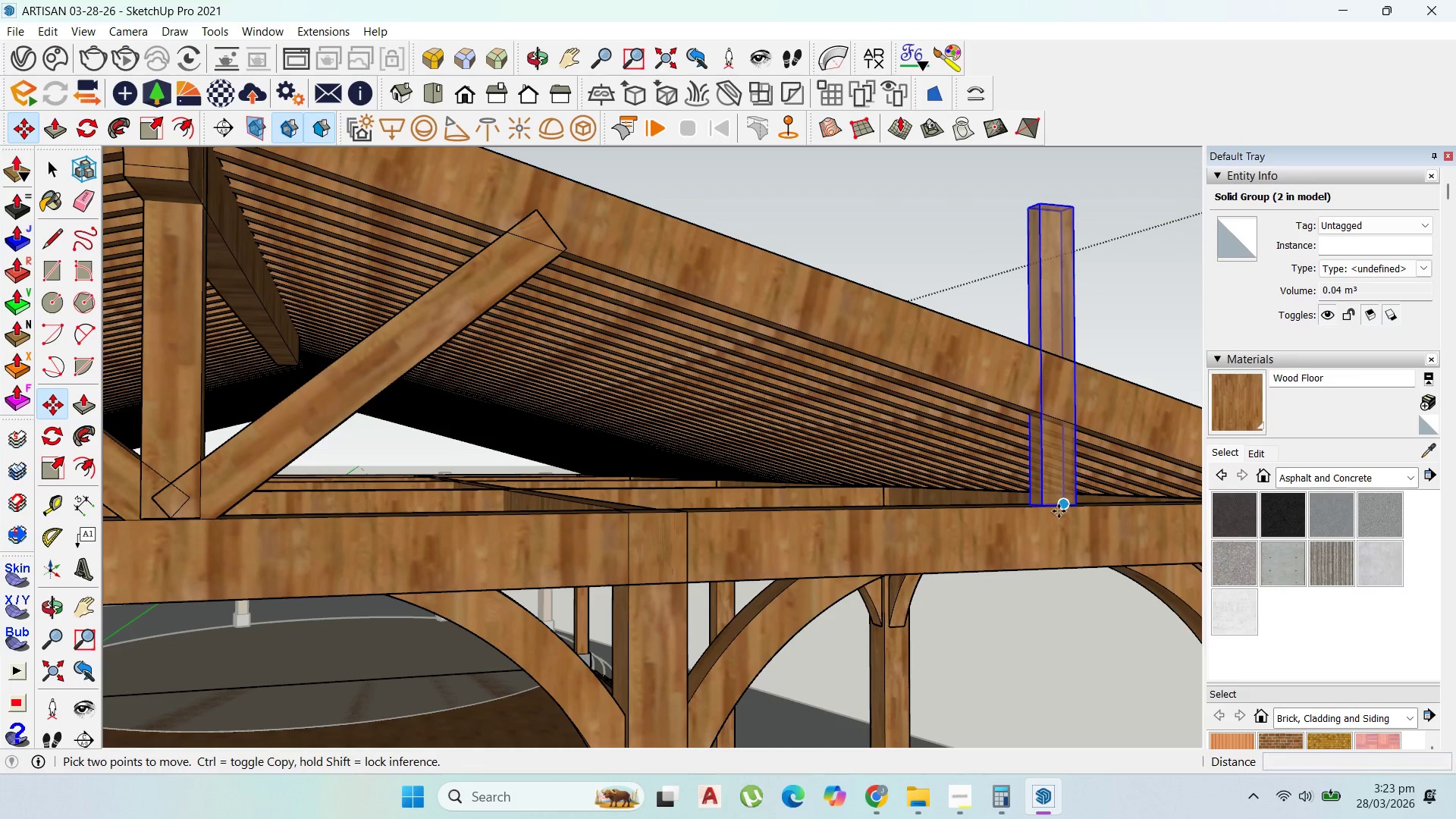 
left_click([960, 515])
 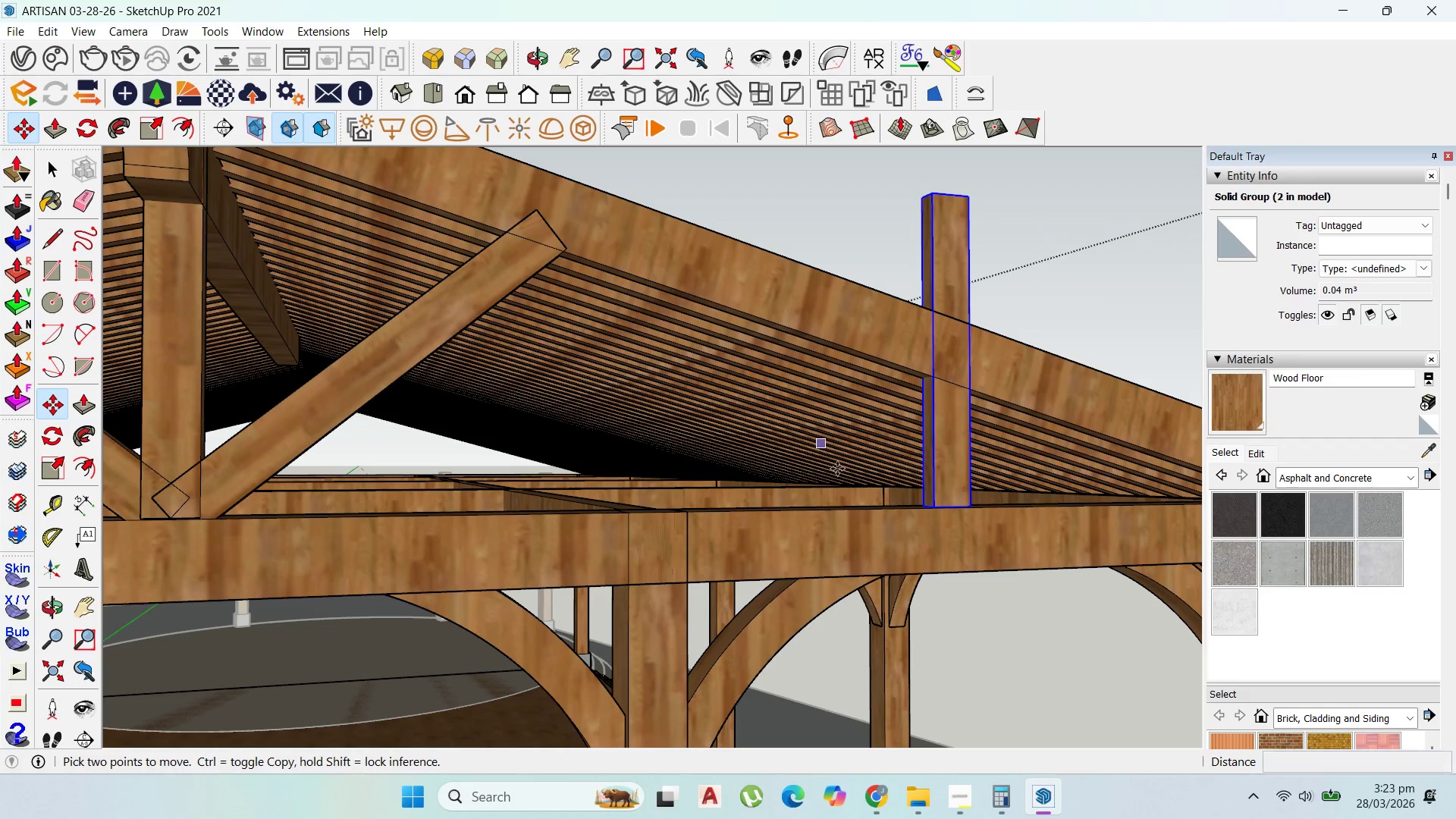 
scroll: coordinate [819, 450], scroll_direction: up, amount: 1.0
 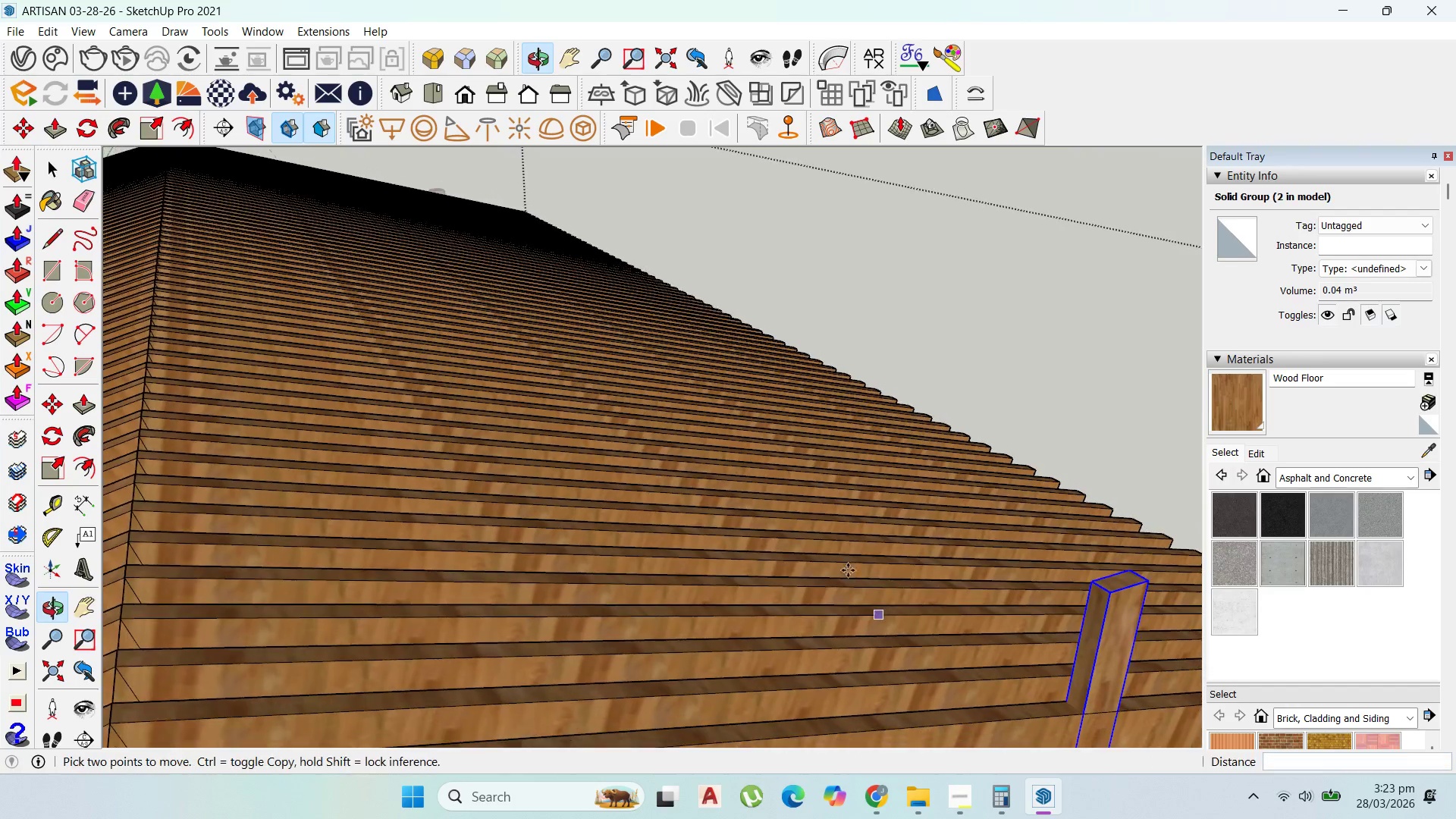 
scroll: coordinate [565, 324], scroll_direction: down, amount: 4.0
 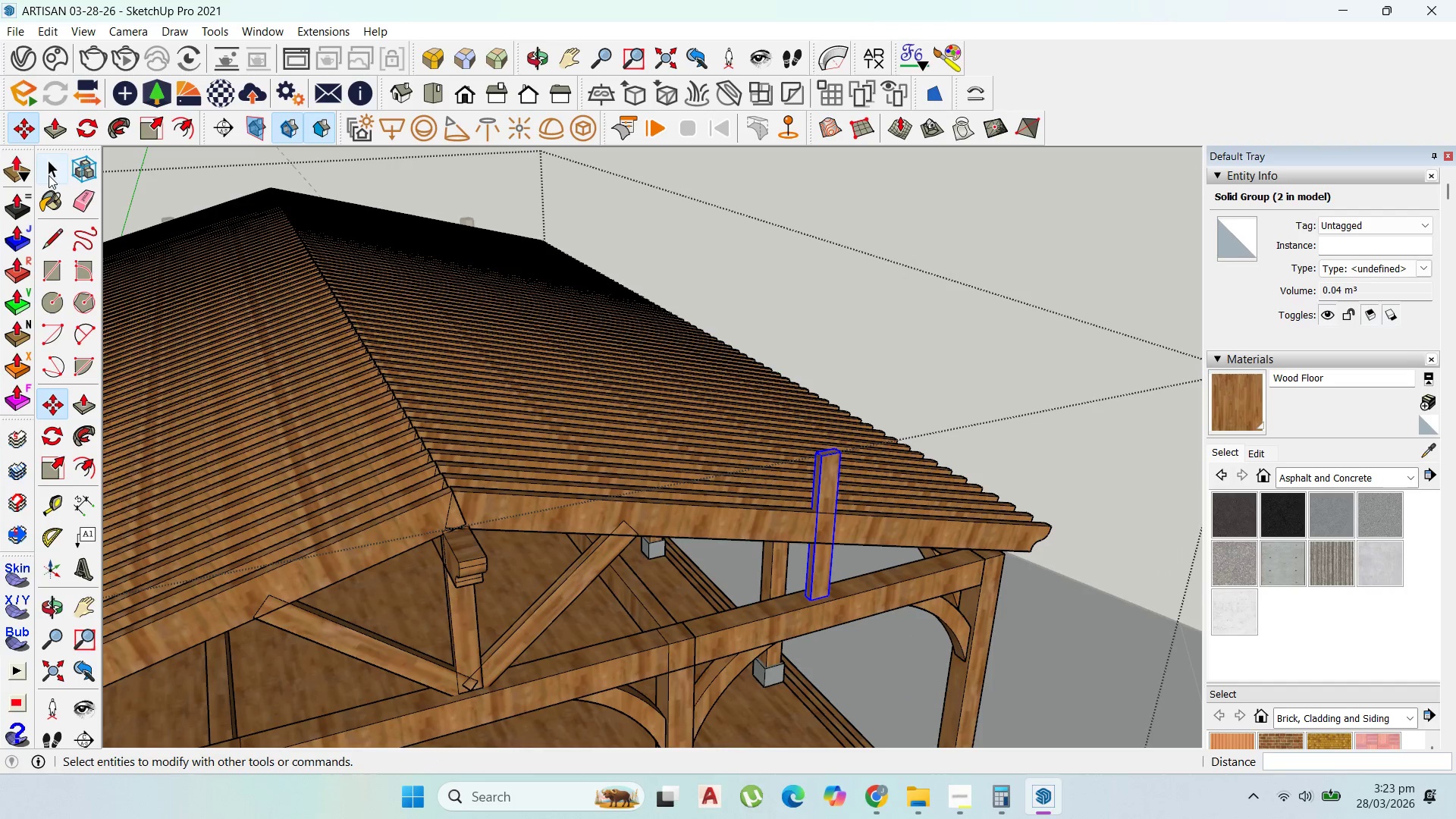 
left_click([52, 176])
 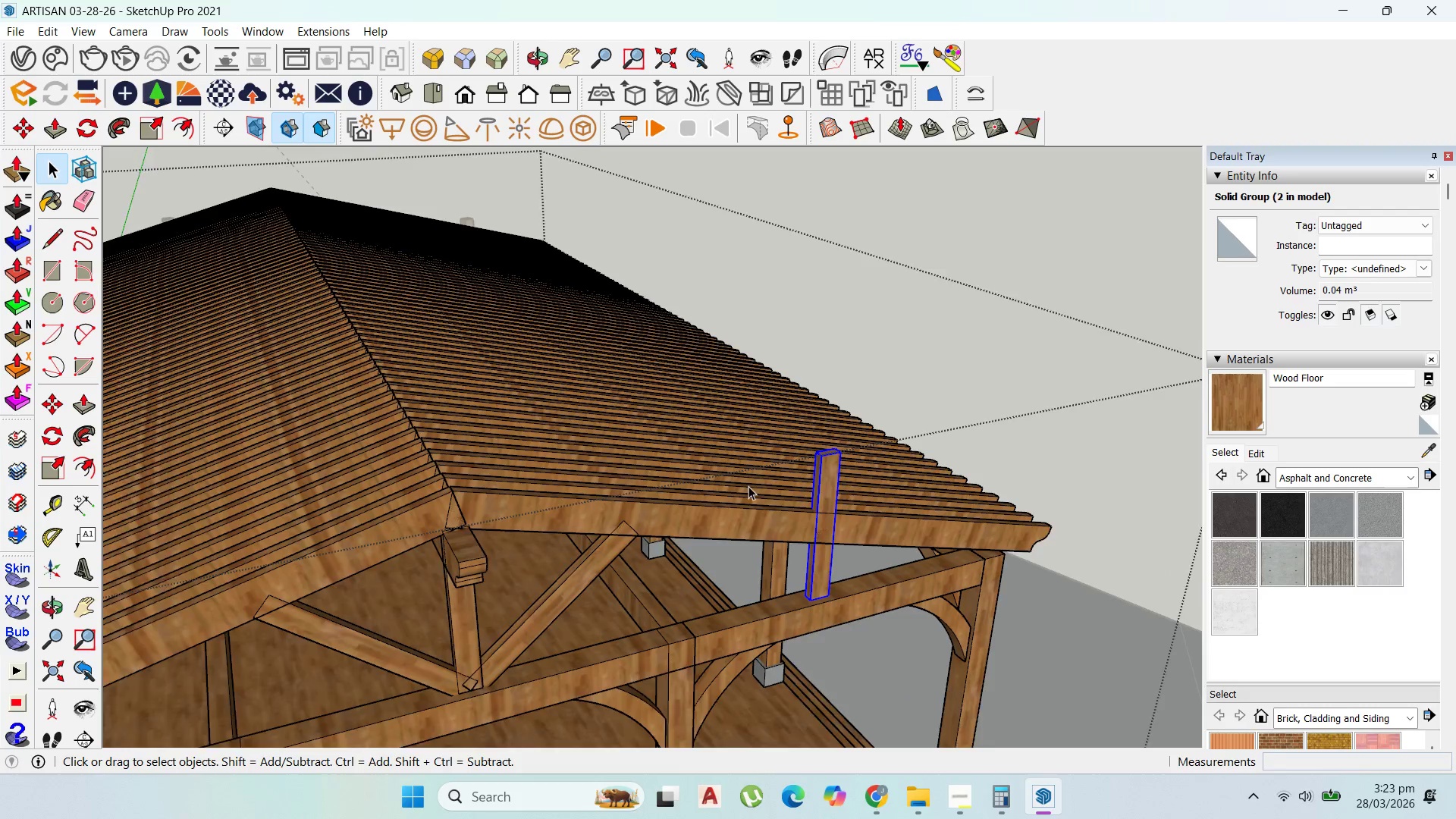 
left_click([842, 453])
 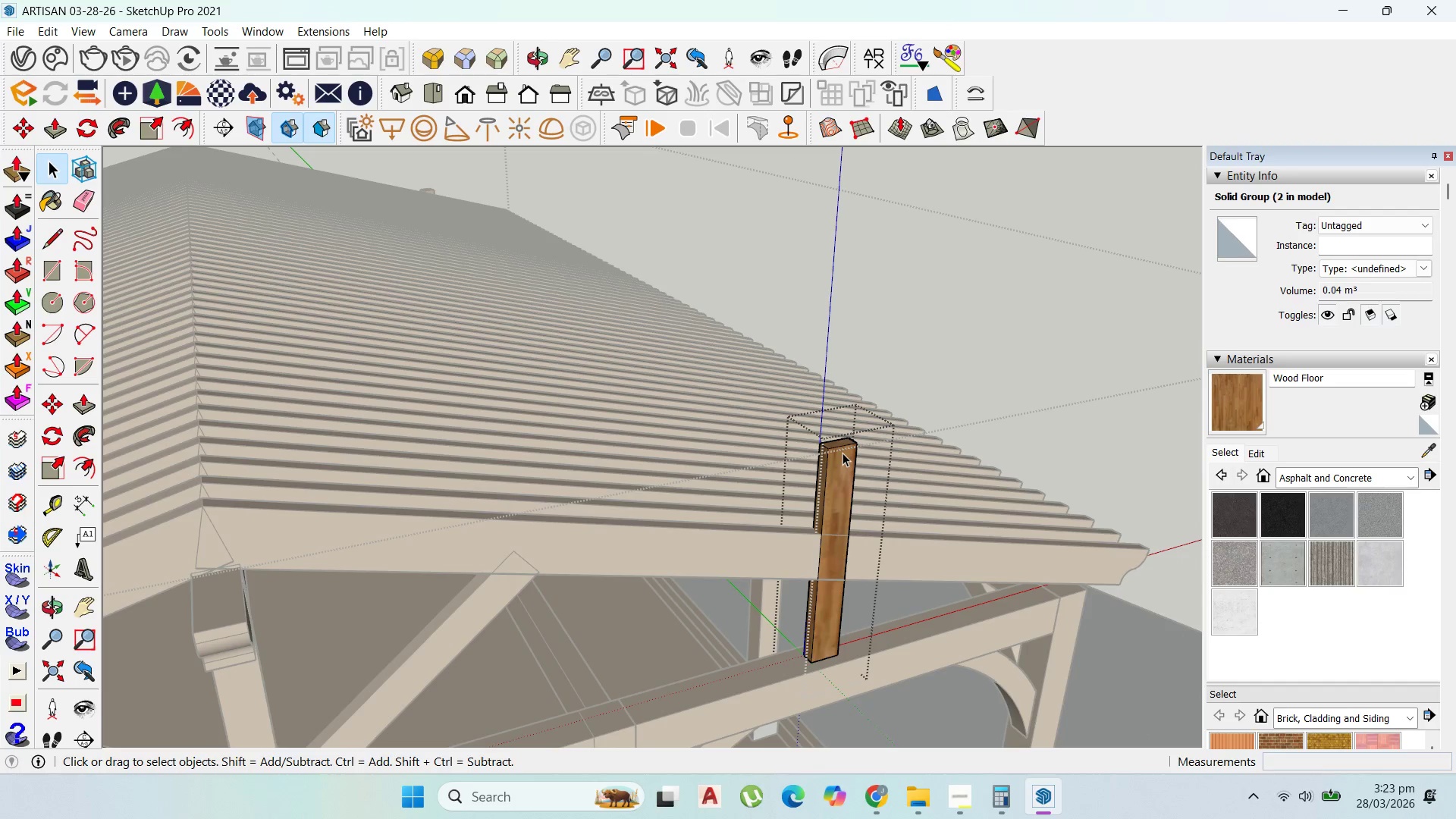 
scroll: coordinate [824, 452], scroll_direction: up, amount: 4.0
 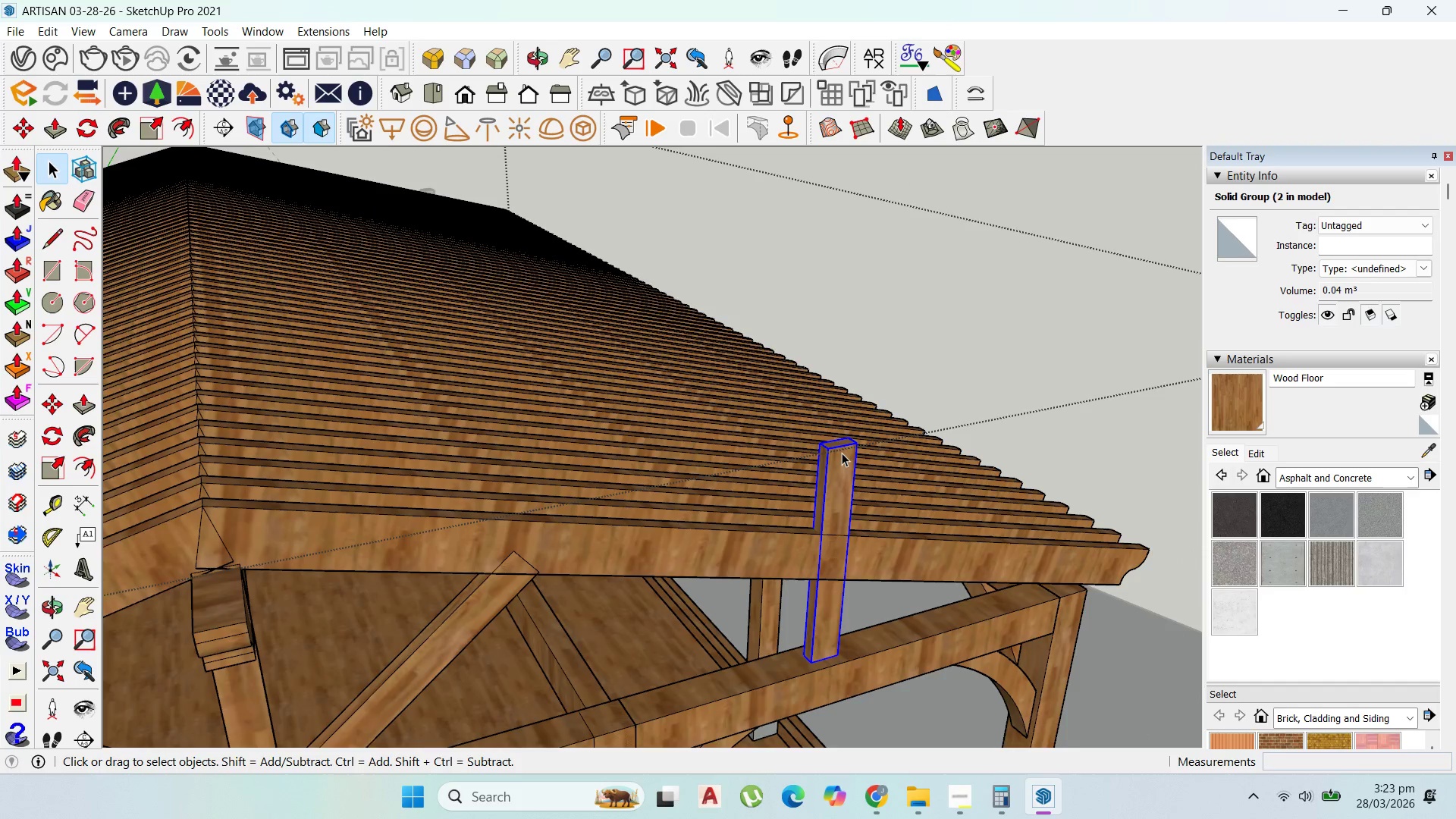 
triple_click([843, 453])
 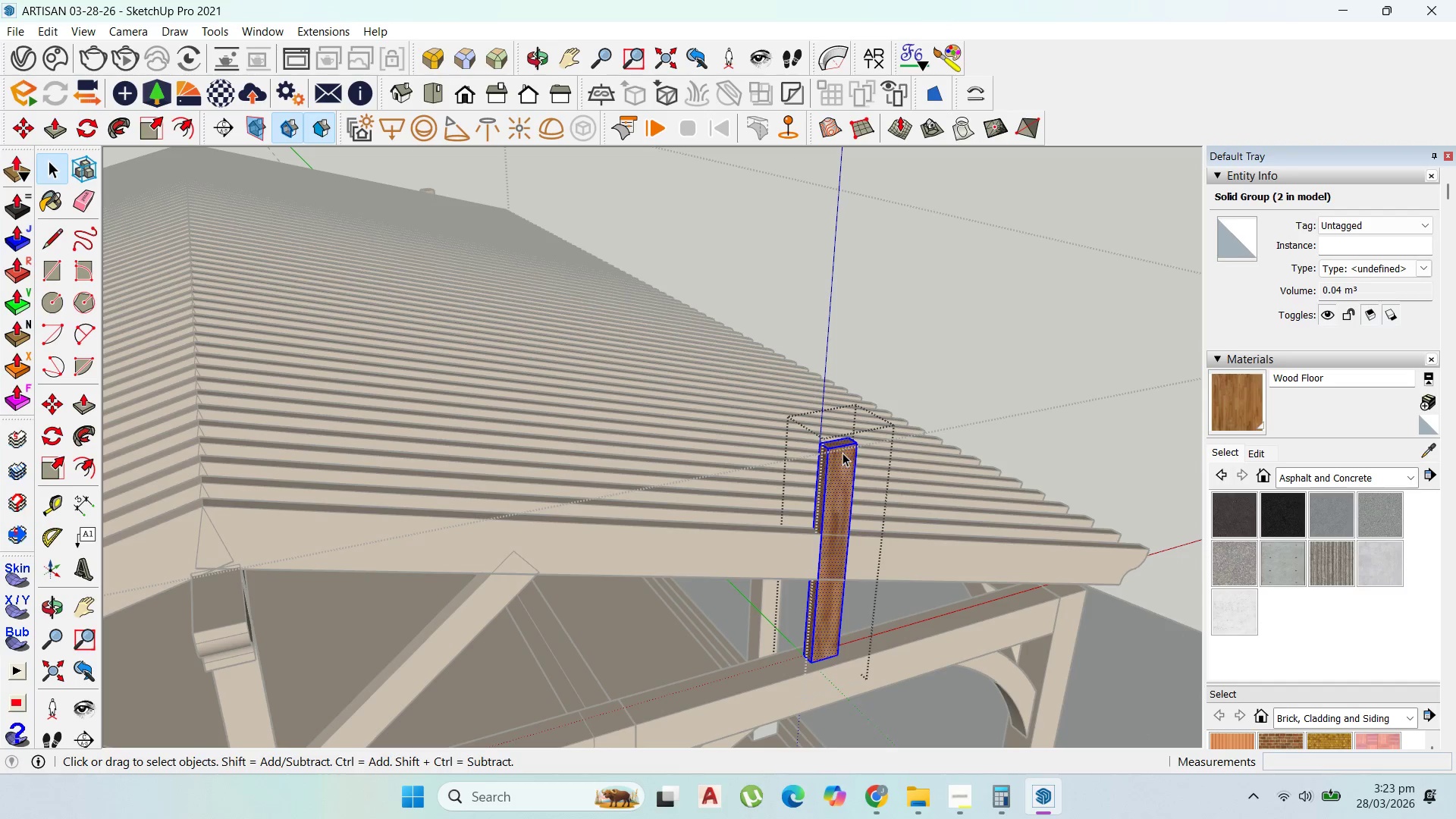 
triple_click([843, 453])
 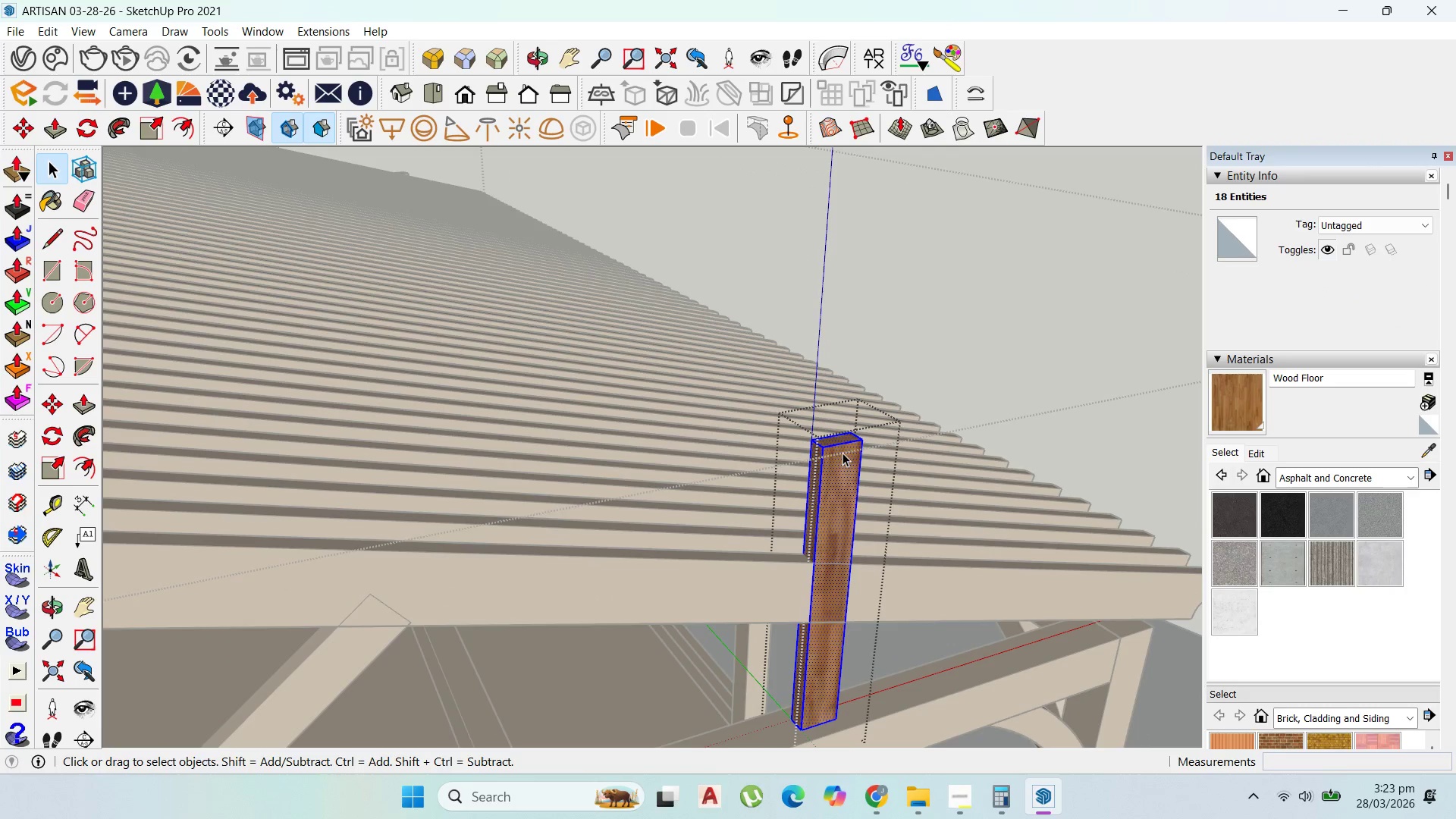 
key(P)
 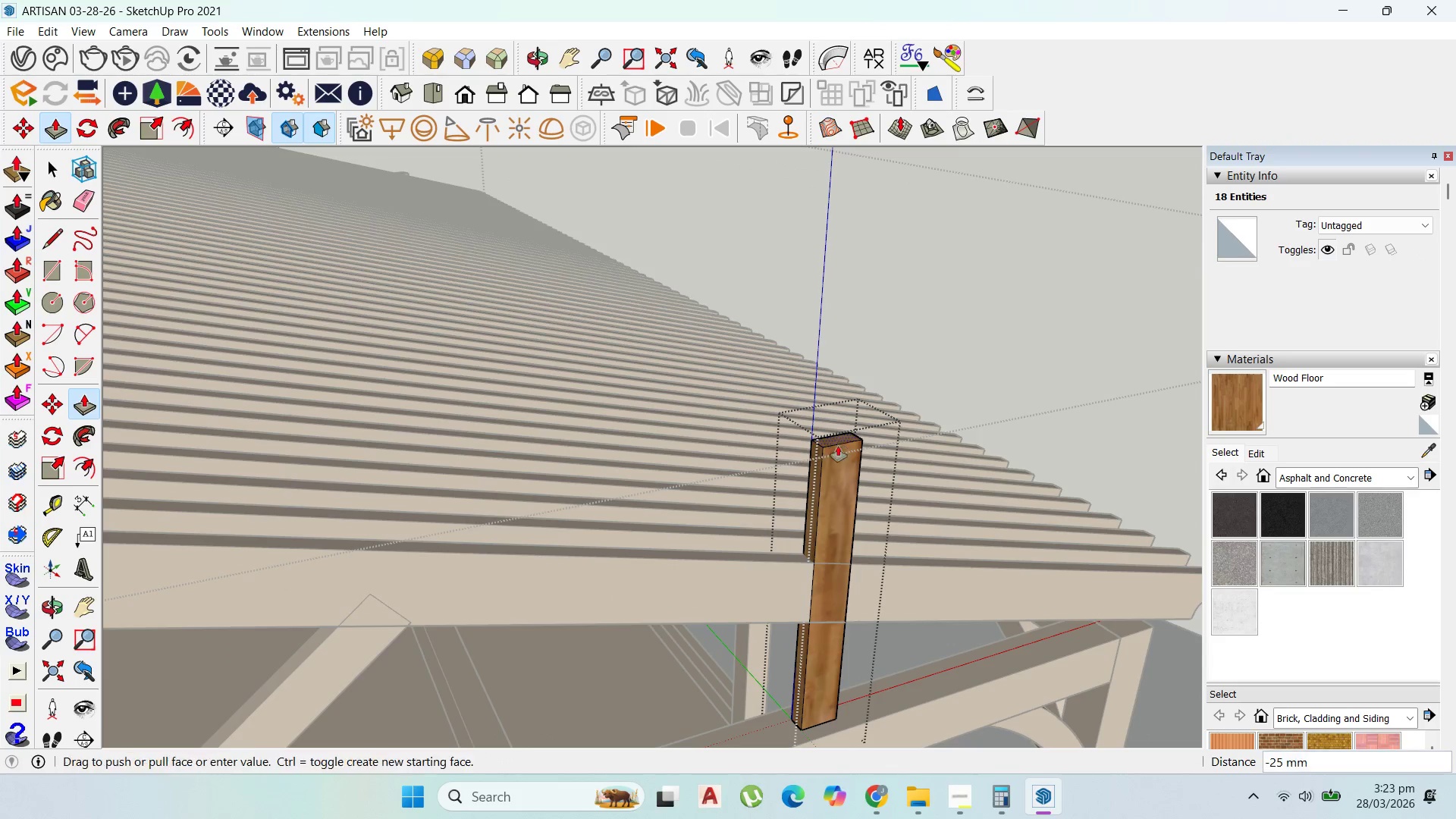 
scroll: coordinate [843, 453], scroll_direction: up, amount: 3.0
 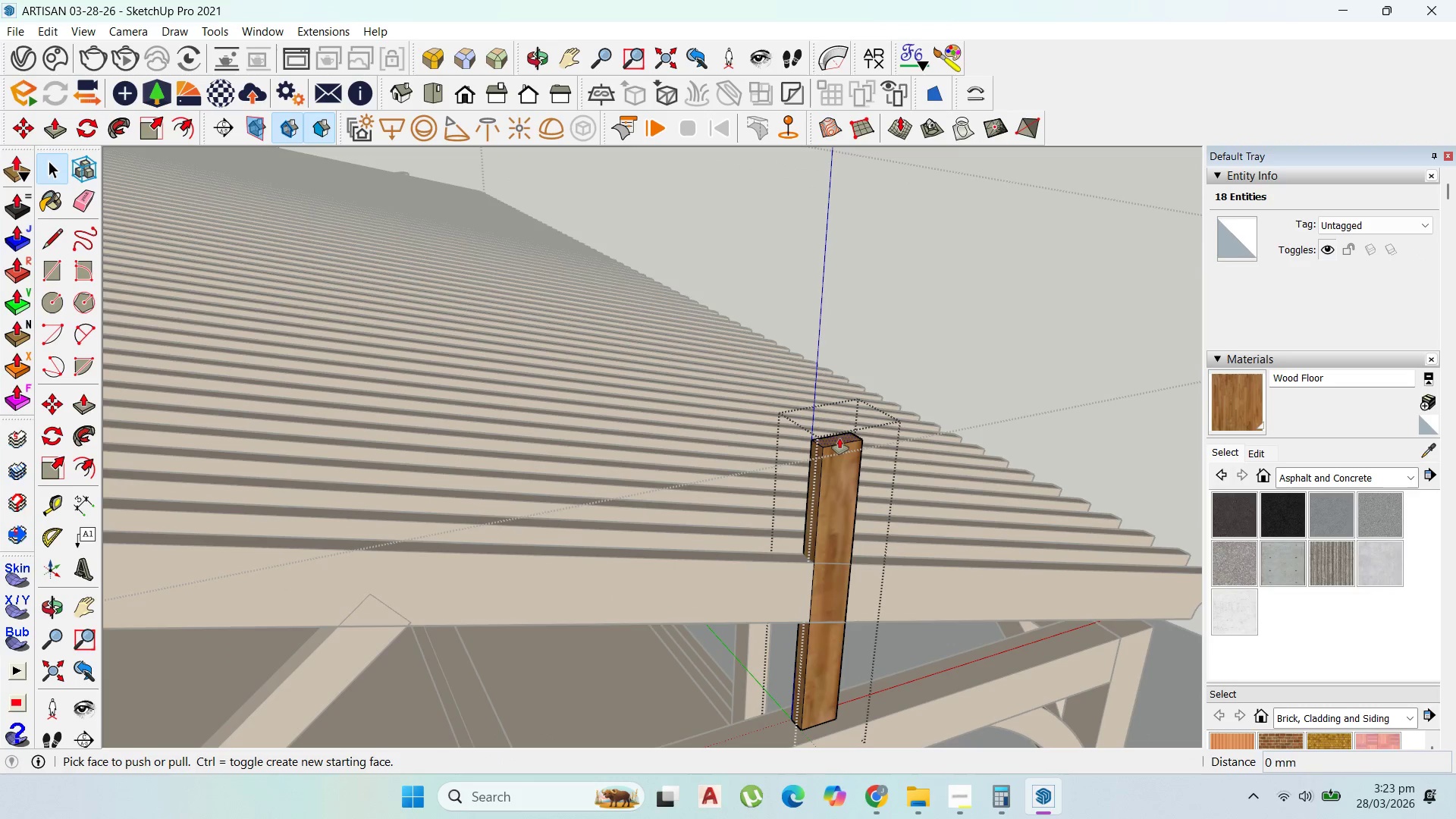 
left_click_drag(start_coordinate=[838, 439], to_coordinate=[829, 603])
 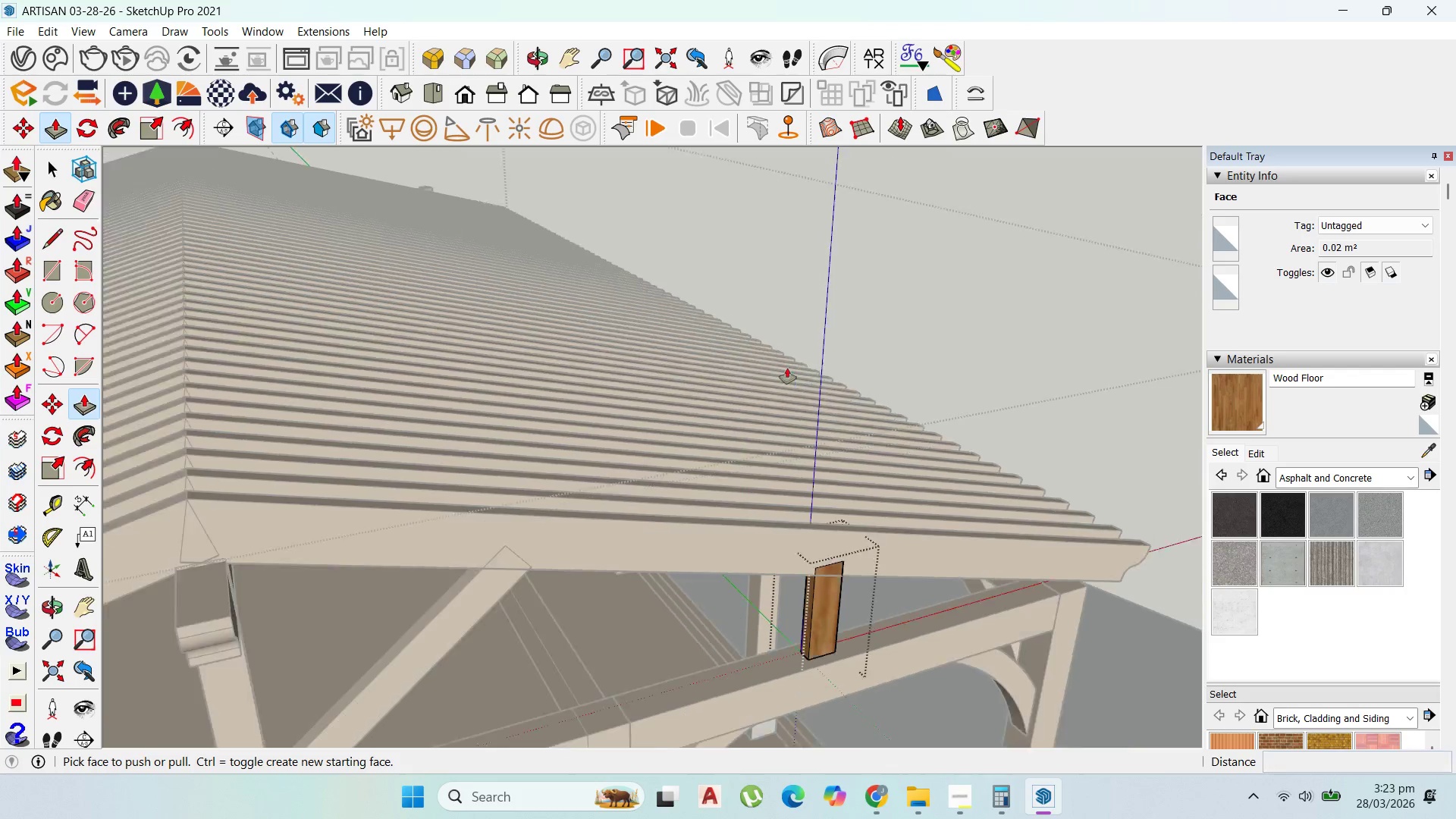 
scroll: coordinate [673, 384], scroll_direction: down, amount: 10.0
 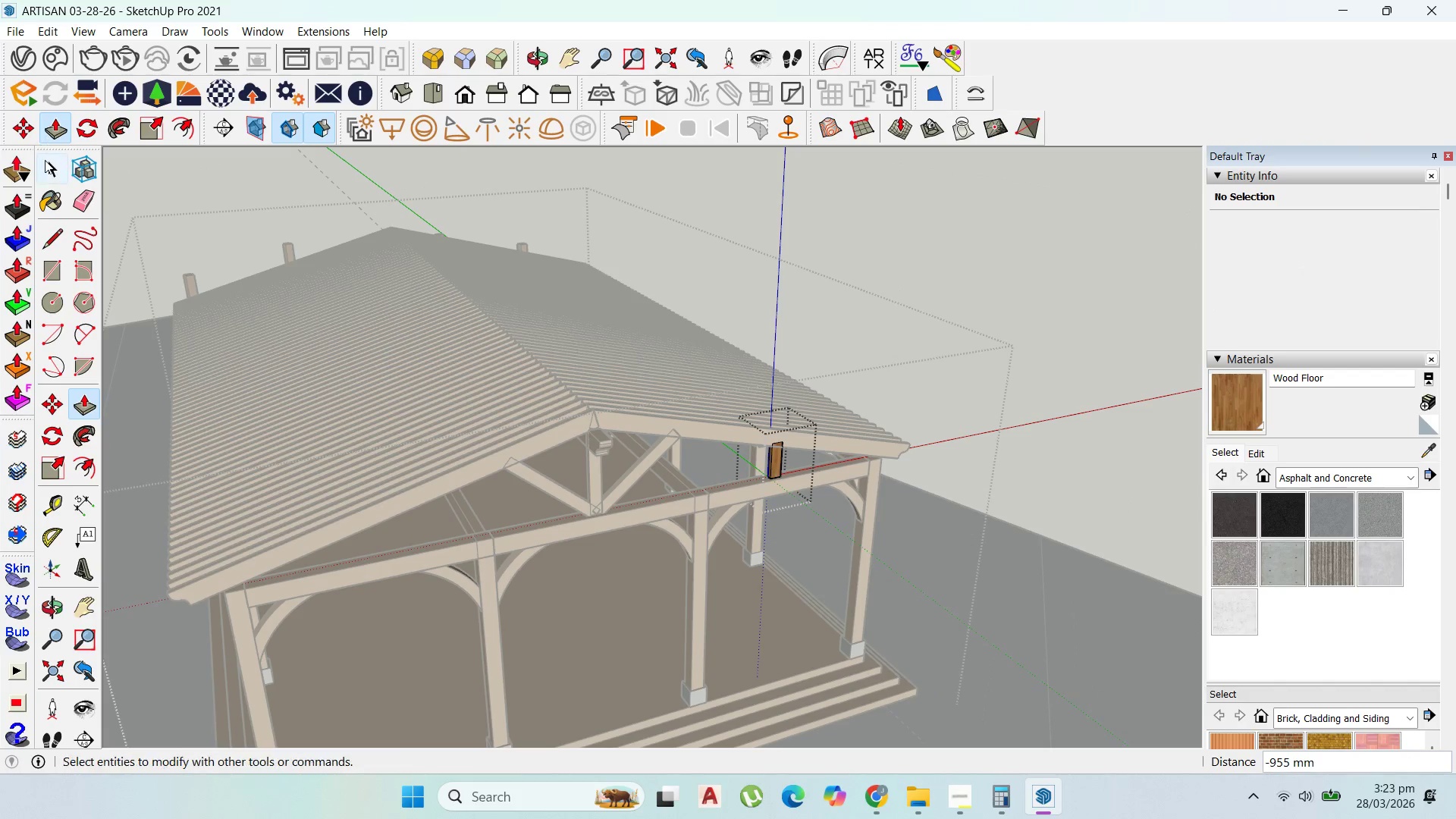 
left_click([45, 165])
 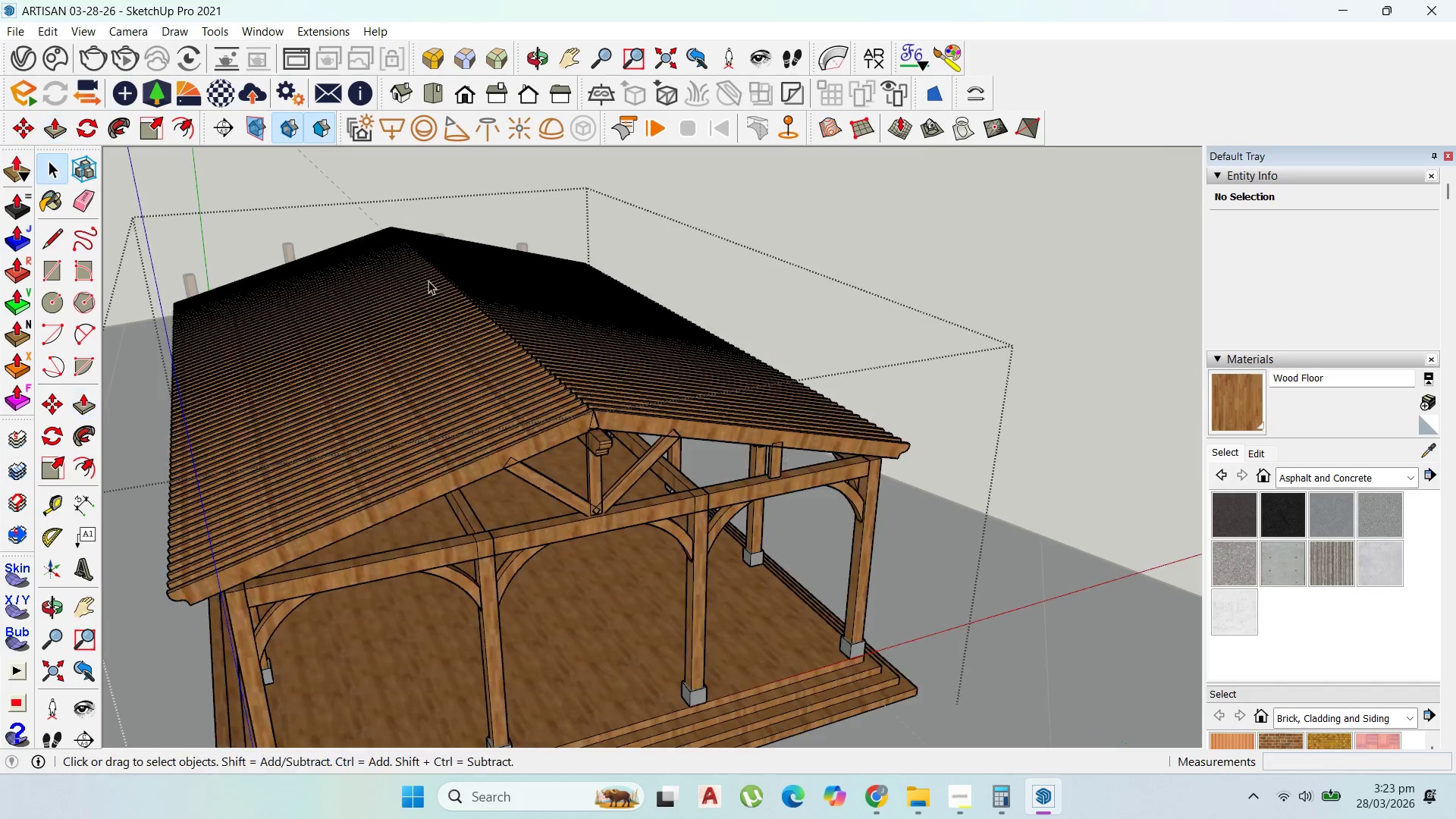 
key(Escape)
 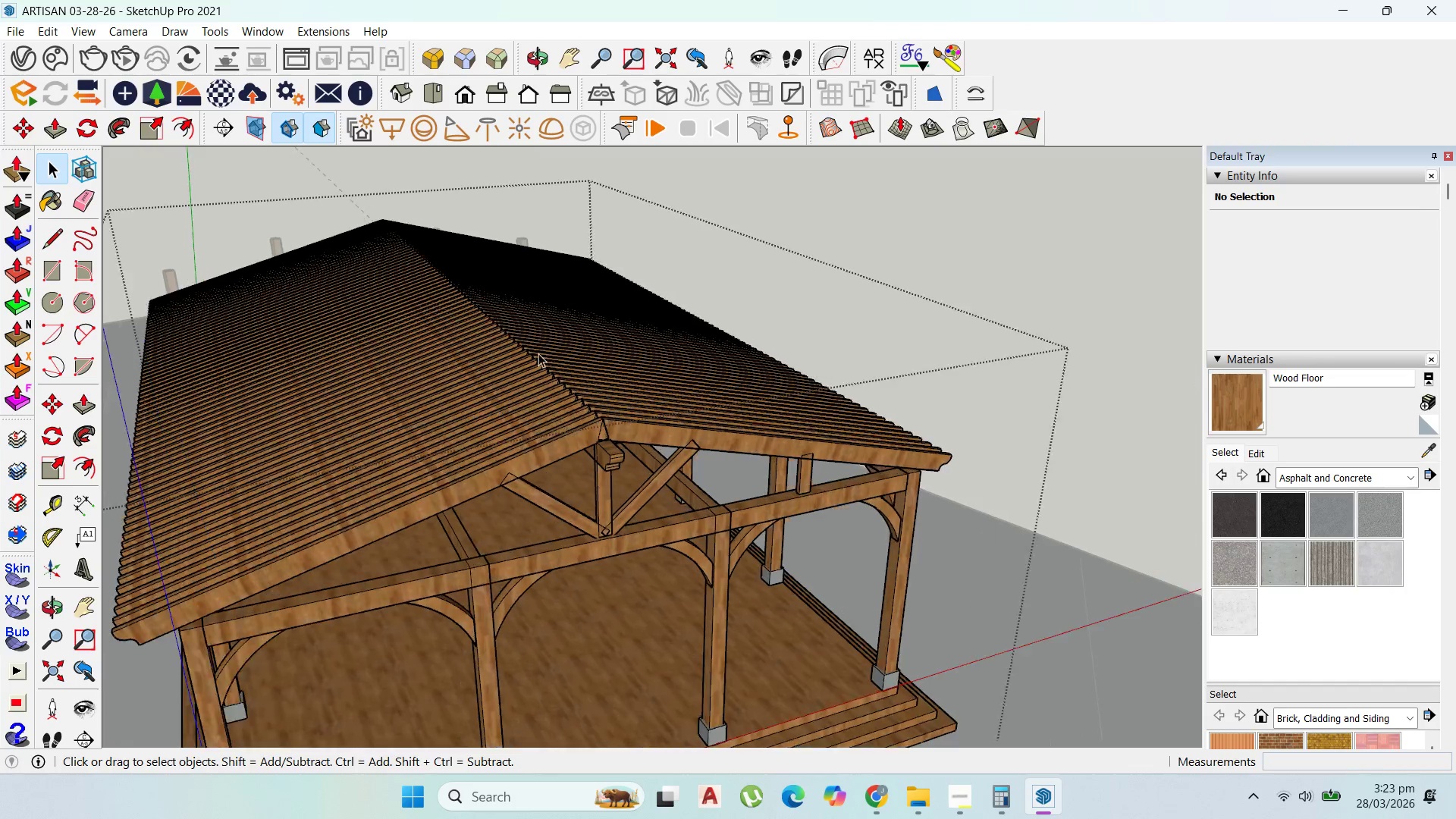 
key(Escape)
 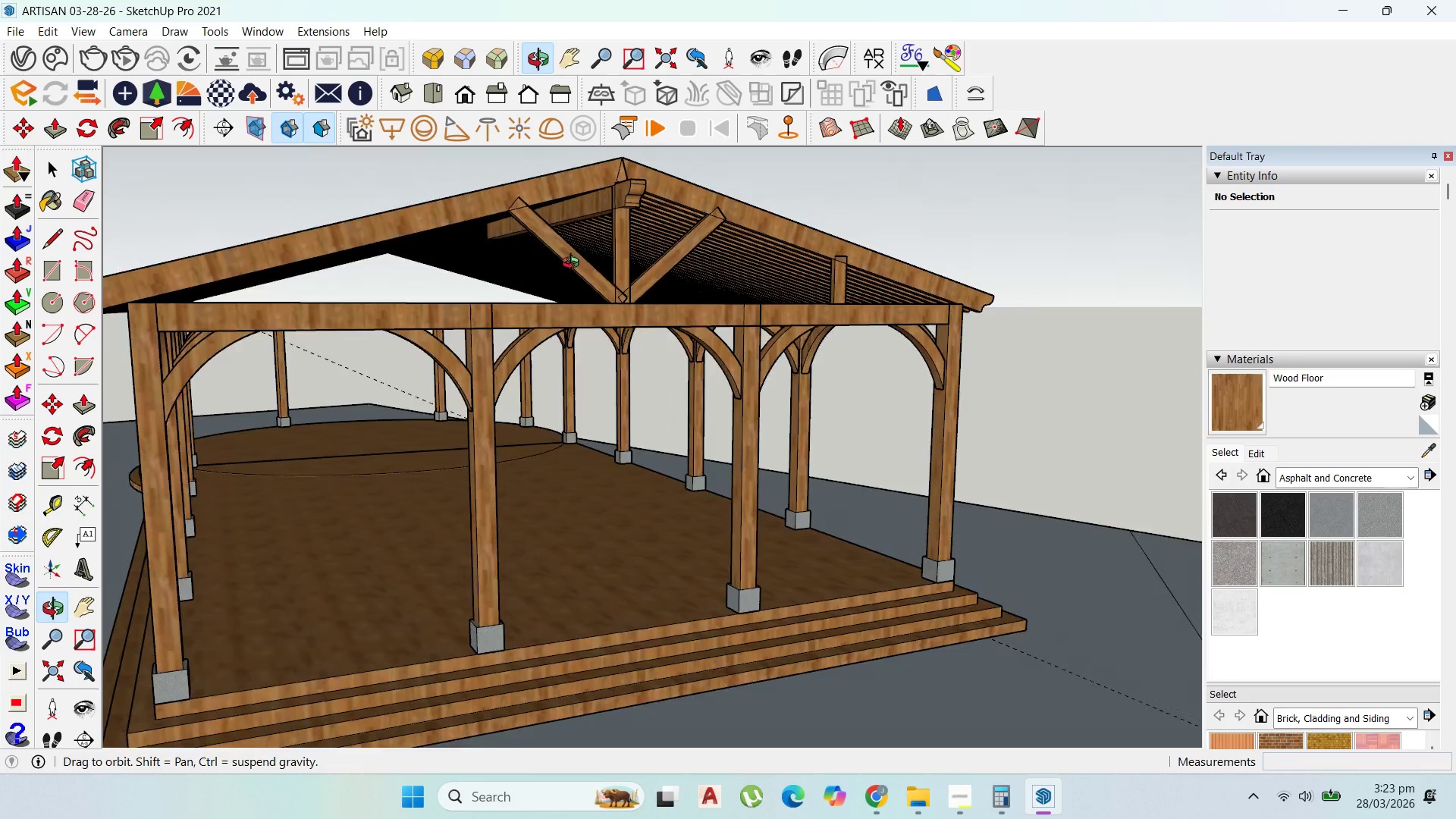 
scroll: coordinate [541, 356], scroll_direction: up, amount: 2.0
 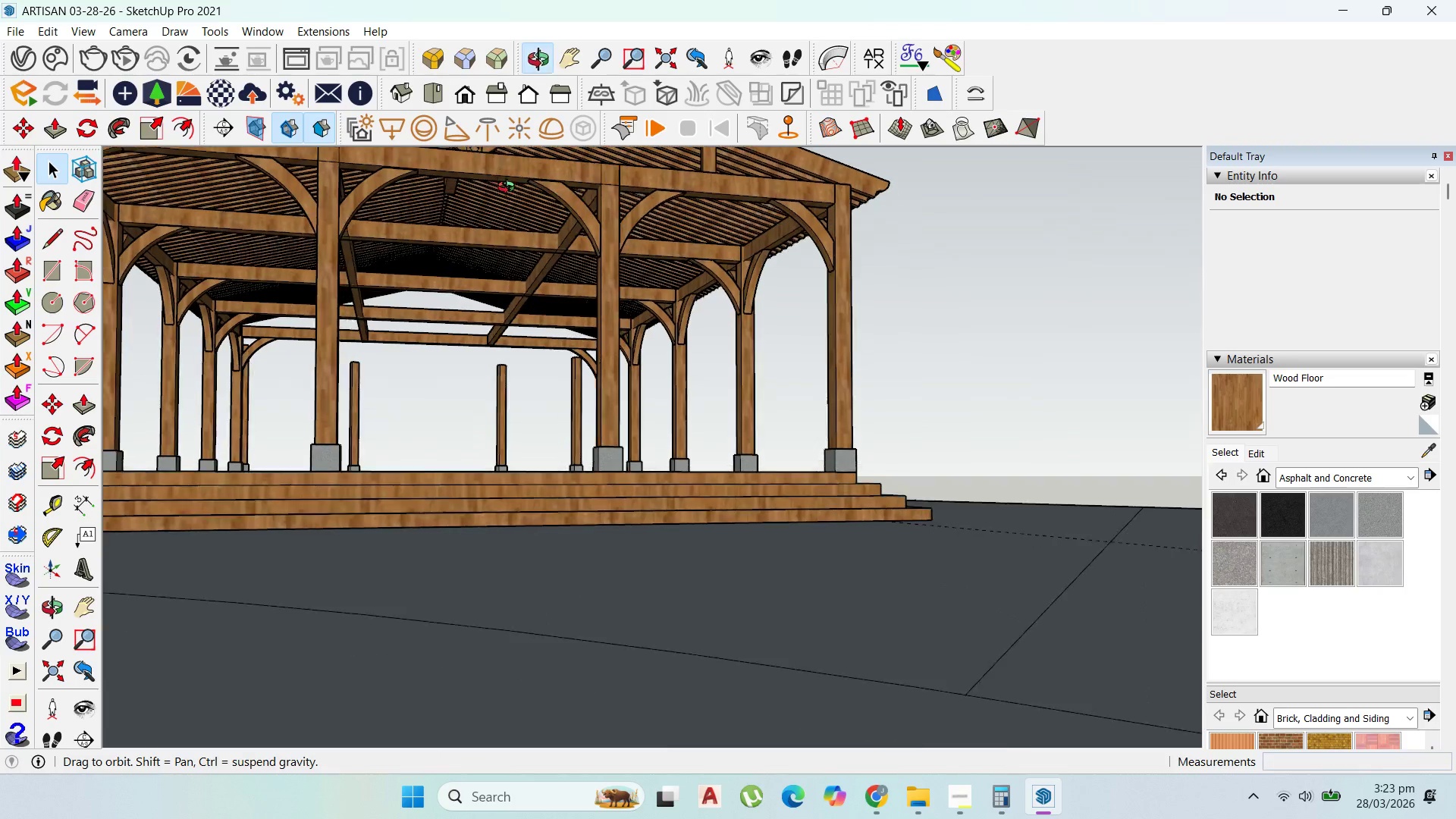 
left_click([632, 325])
 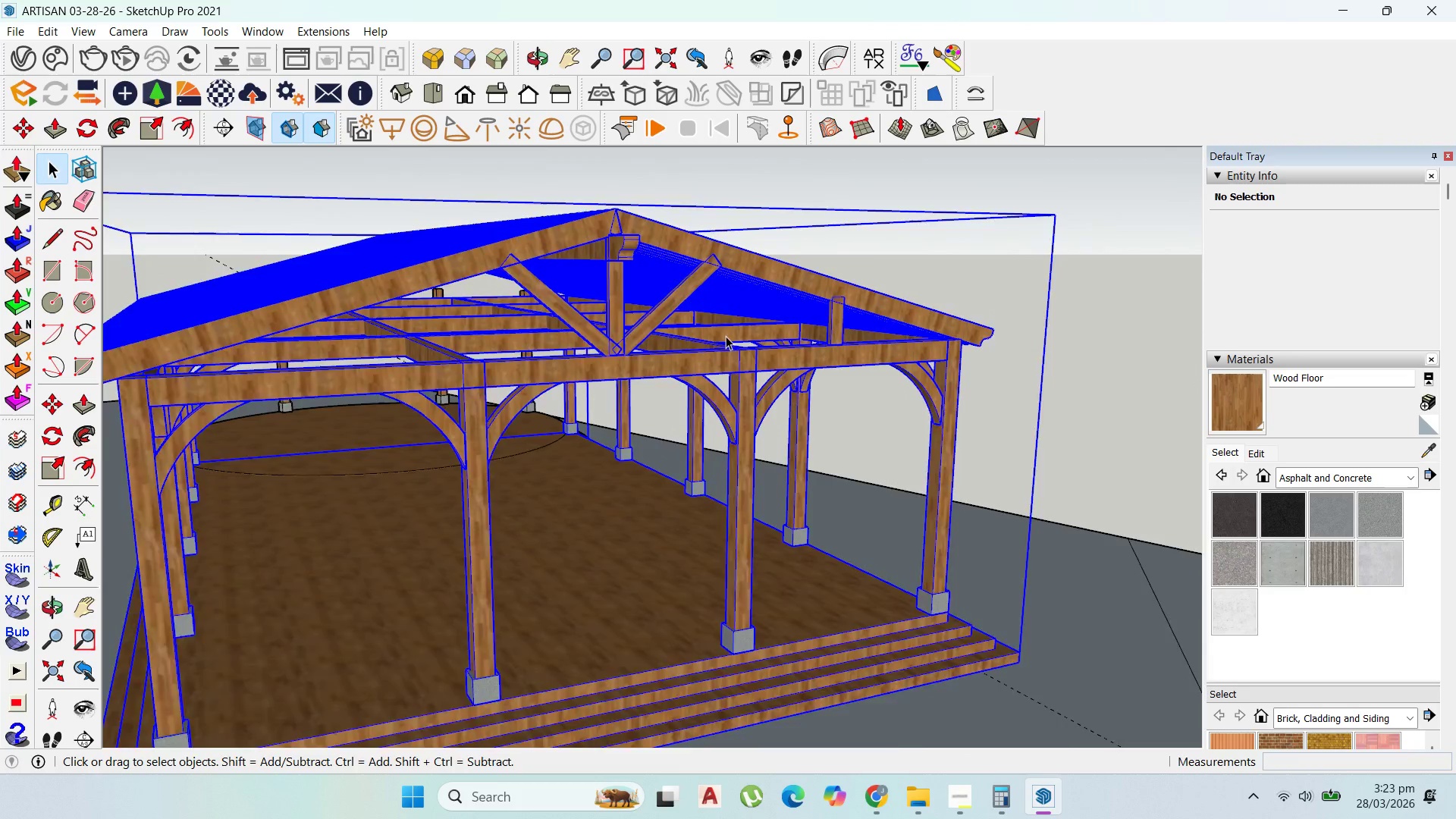 
scroll: coordinate [883, 333], scroll_direction: up, amount: 10.0
 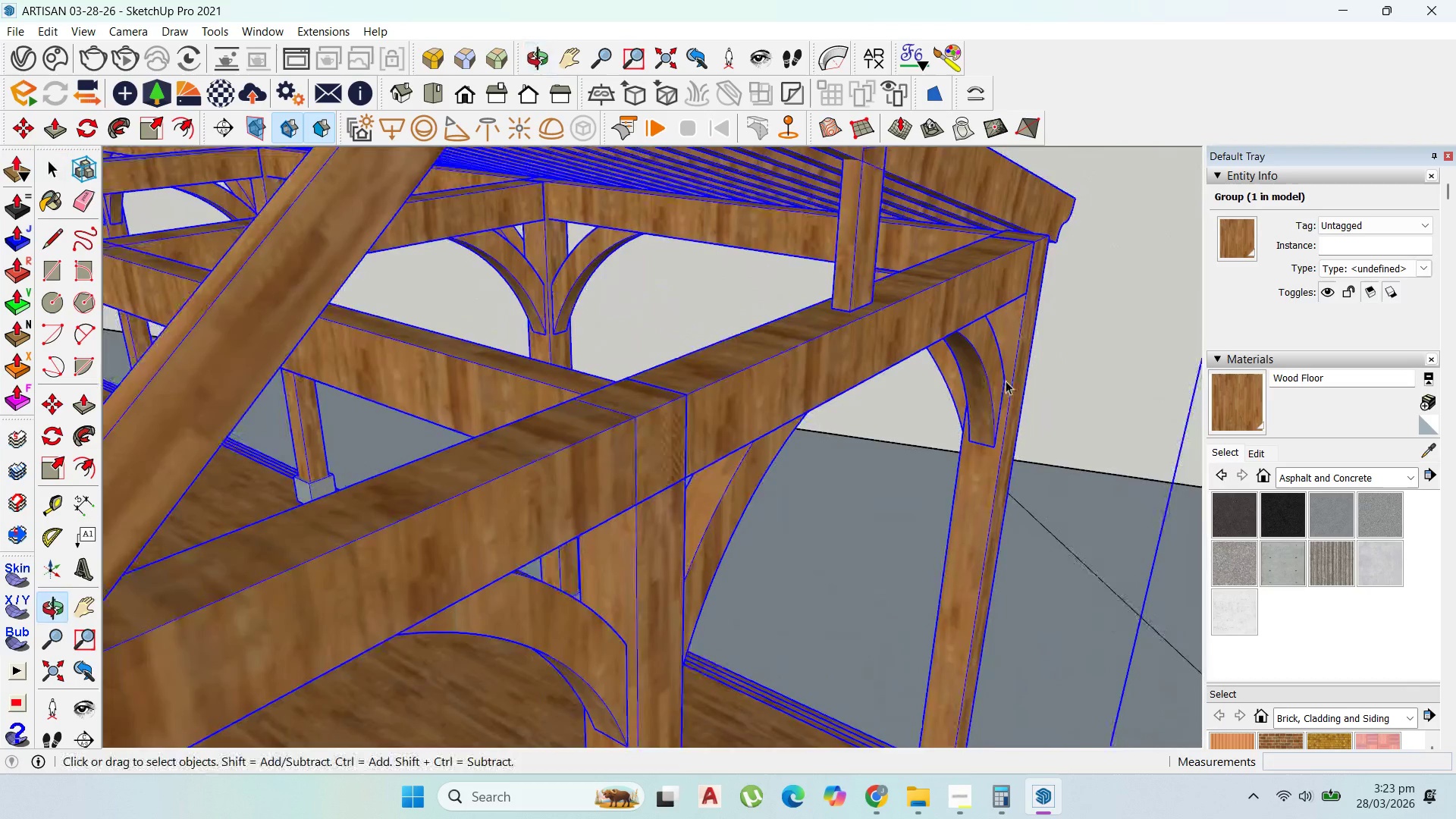 
scroll: coordinate [919, 231], scroll_direction: down, amount: 5.0
 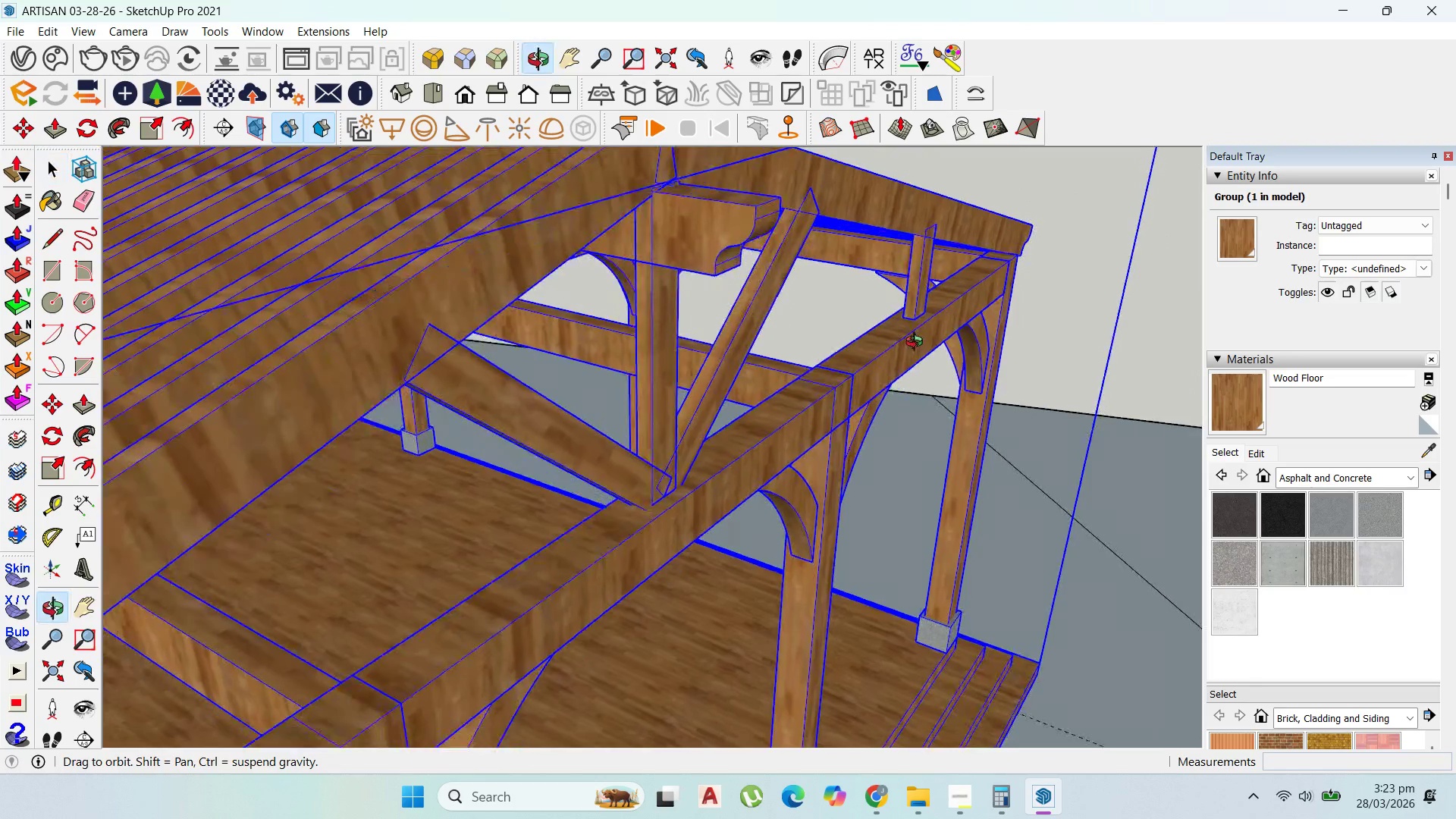 
left_click([917, 252])
 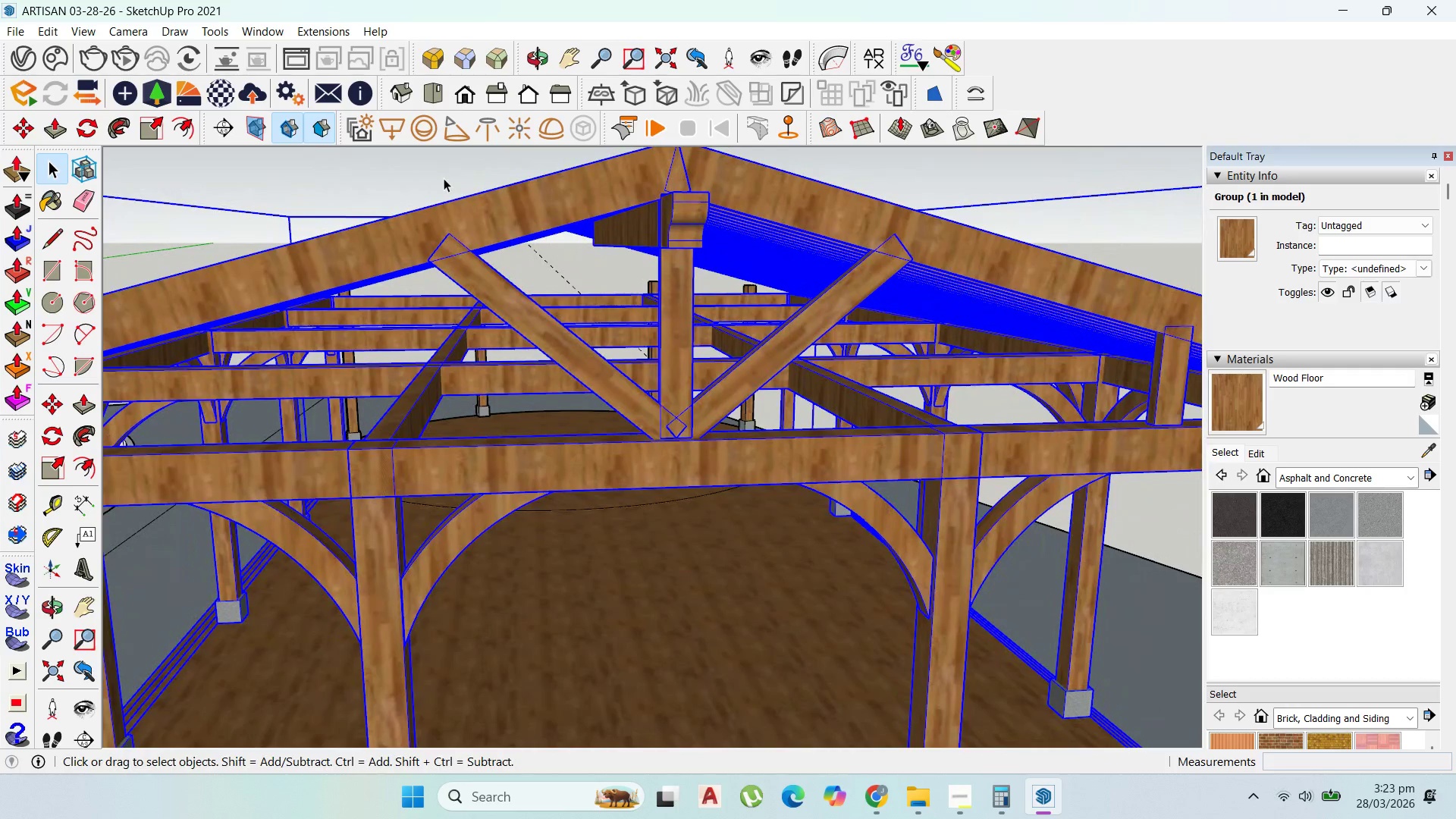 
scroll: coordinate [469, 180], scroll_direction: down, amount: 4.0
 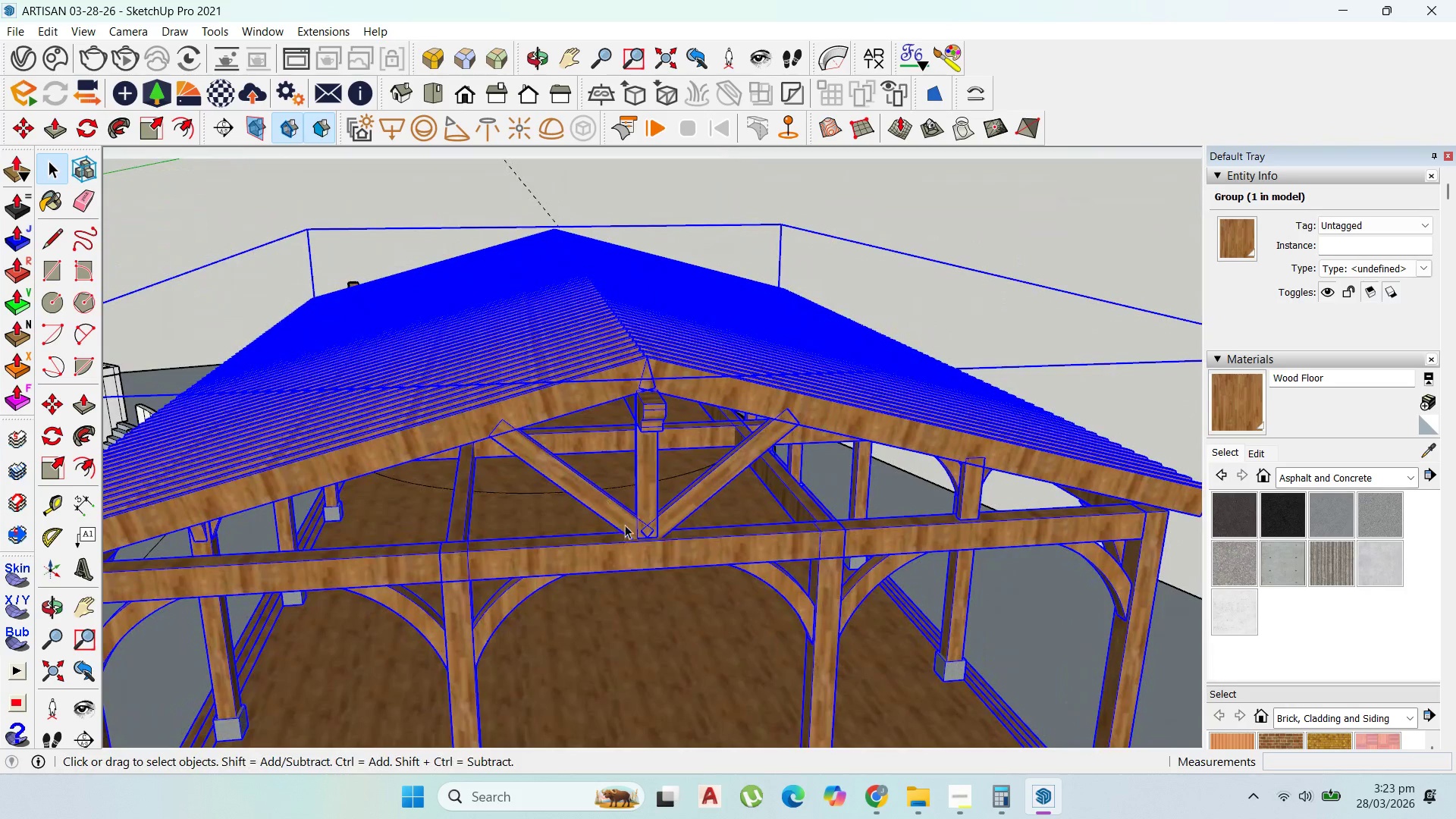 
double_click([647, 510])
 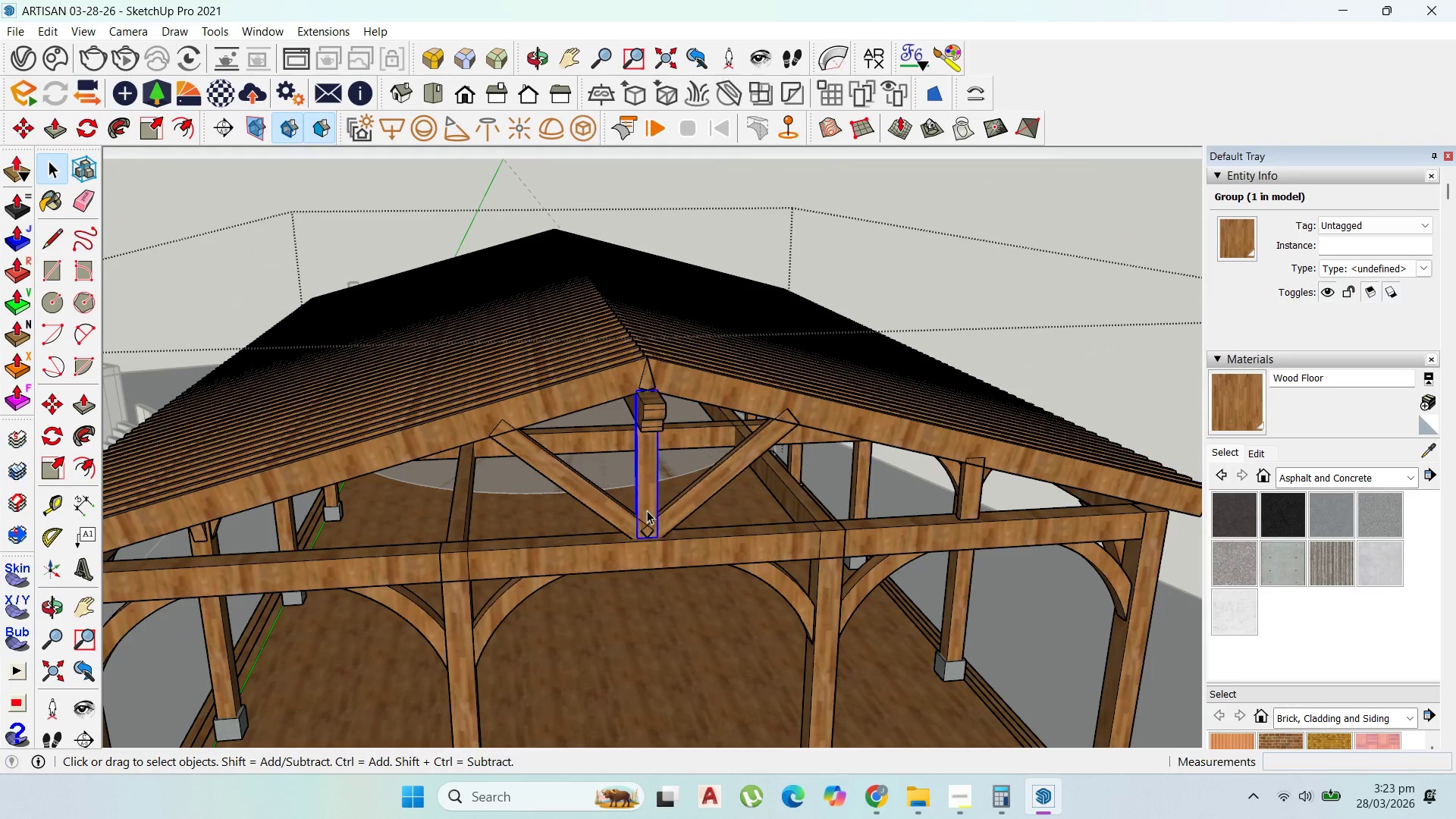 
triple_click([647, 510])
 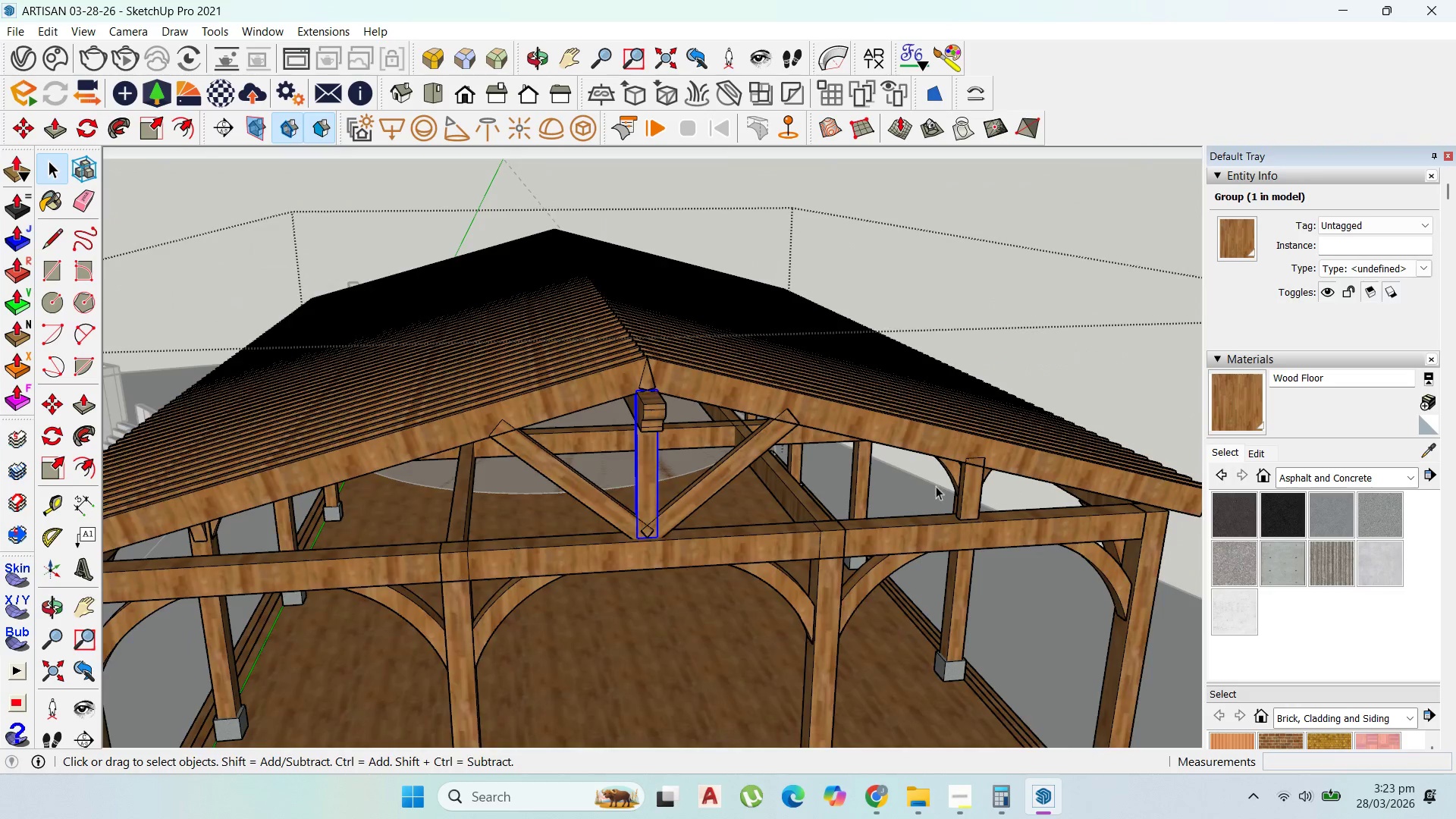 
scroll: coordinate [974, 491], scroll_direction: down, amount: 2.0
 